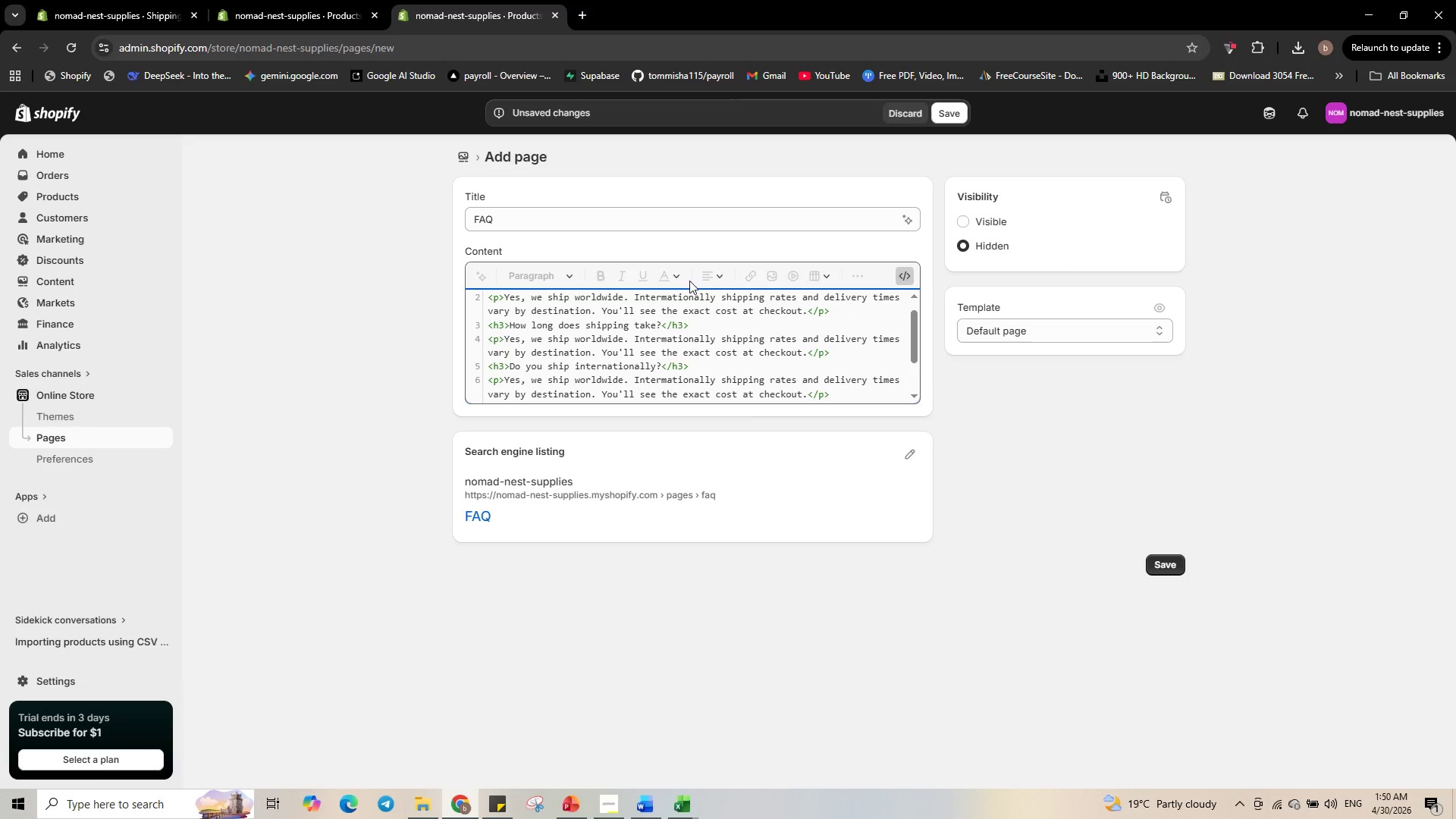 
scroll: coordinate [702, 340], scroll_direction: down, amount: 5.0
 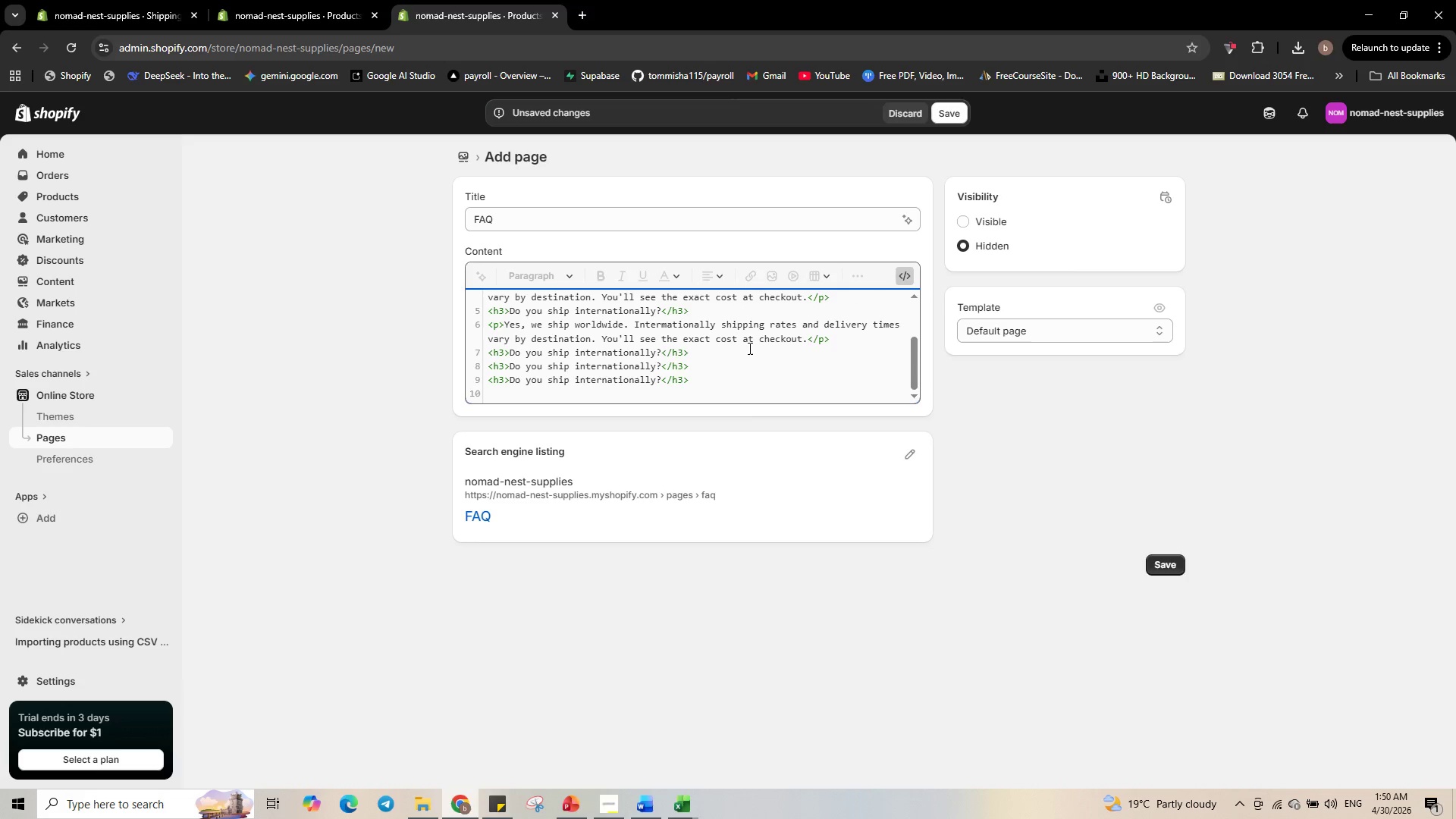 
scroll: coordinate [755, 351], scroll_direction: up, amount: 3.0
 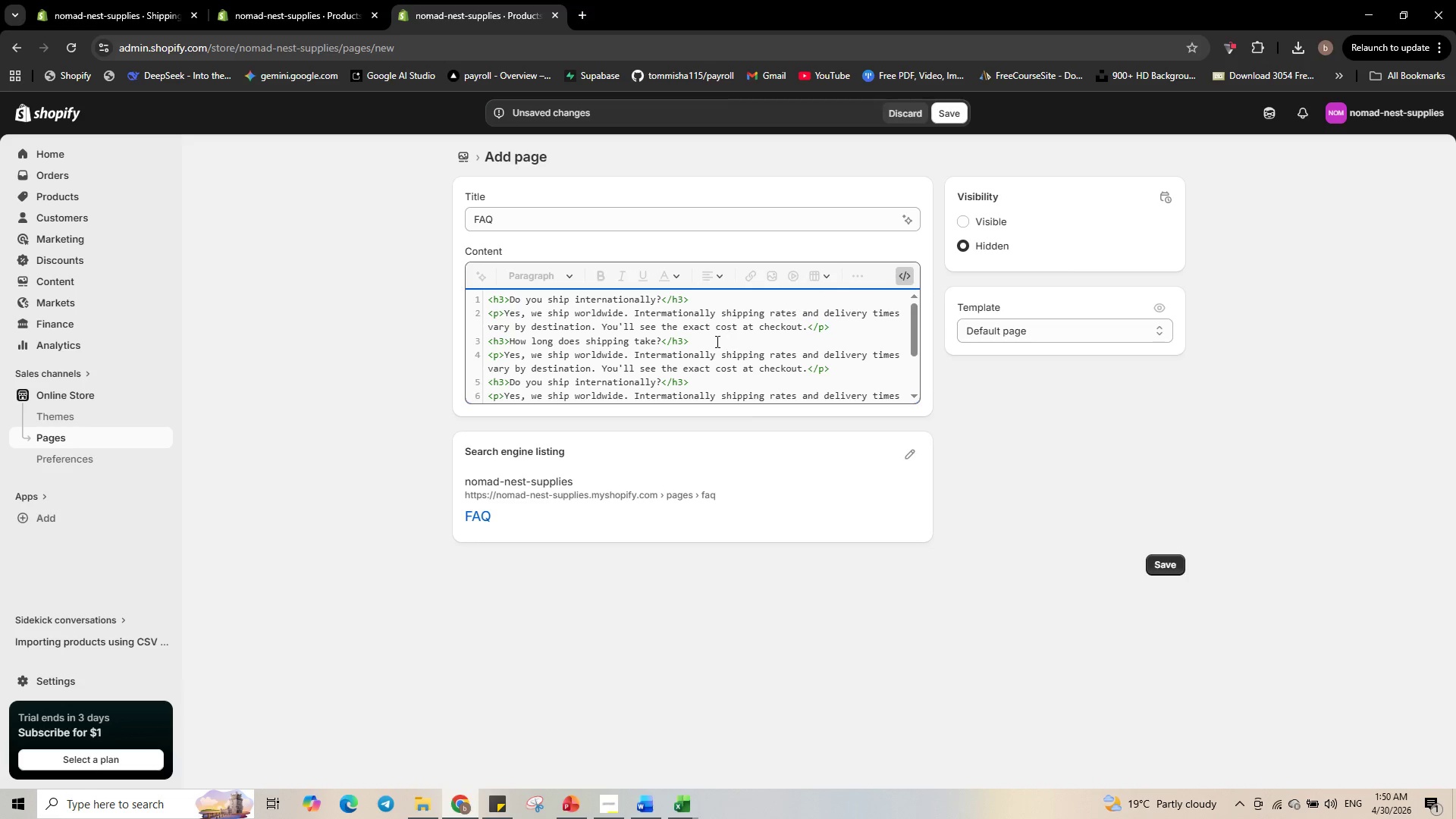 
left_click([714, 342])
 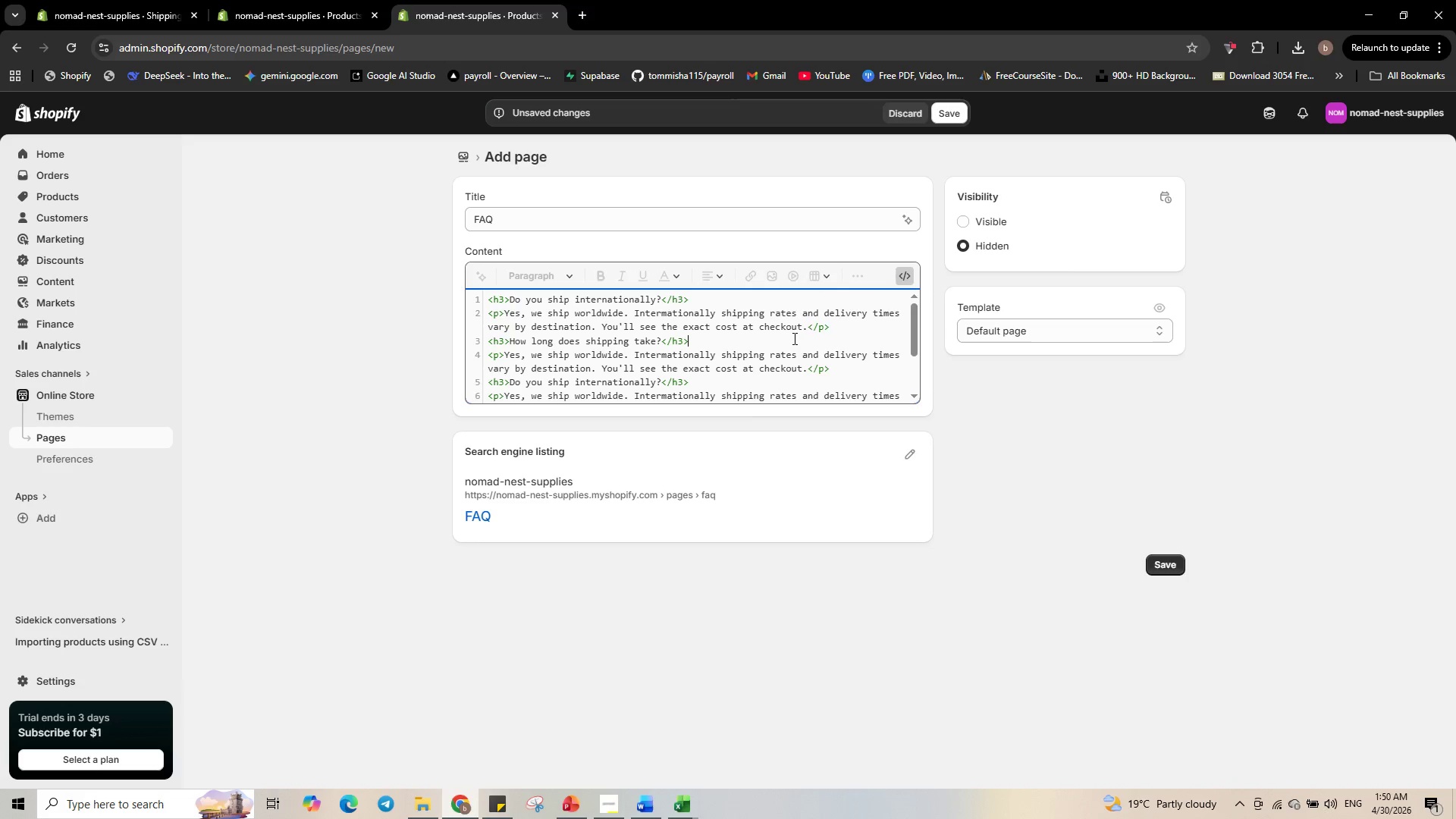 
left_click([839, 332])
 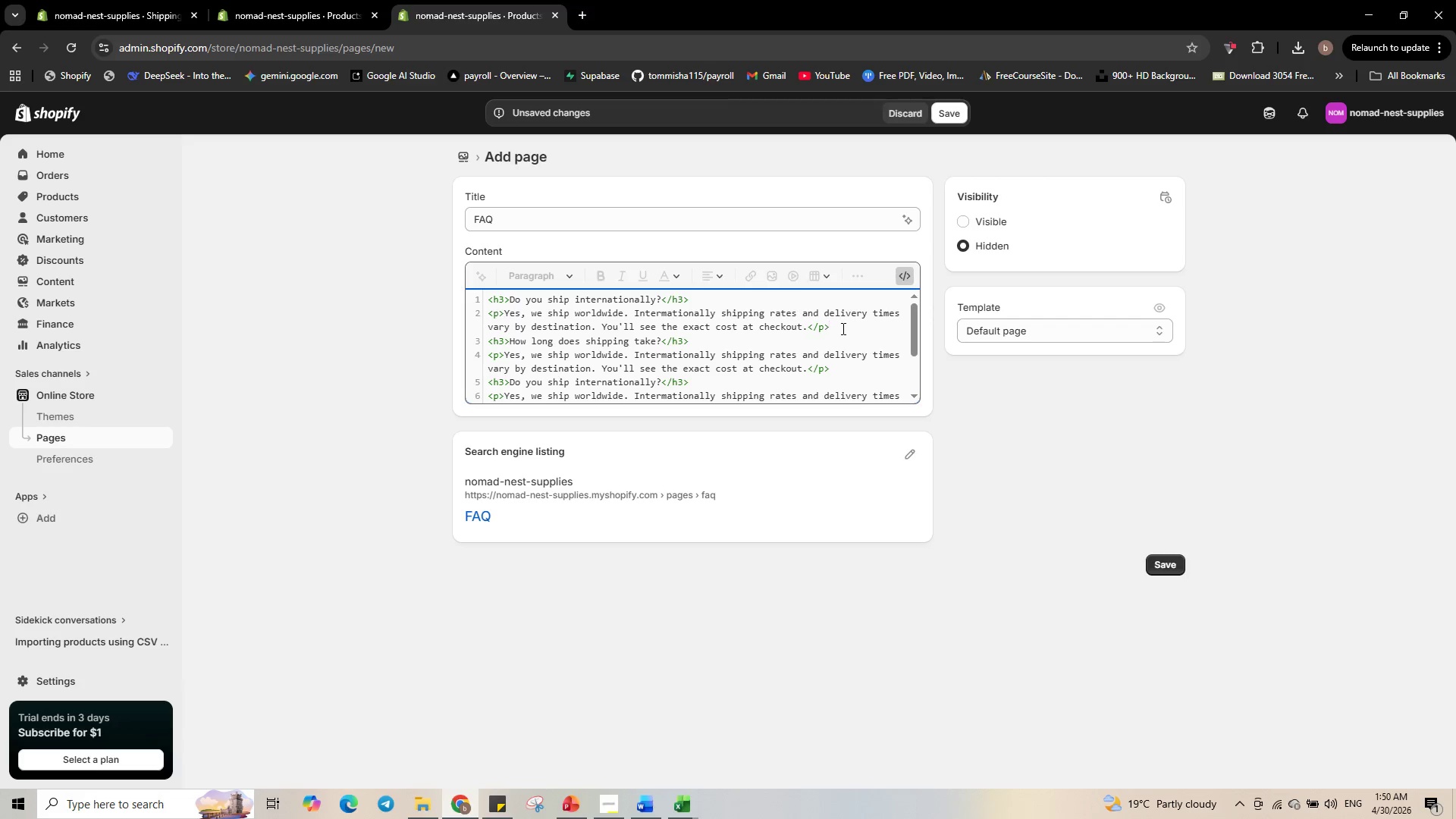 
key(Enter)
 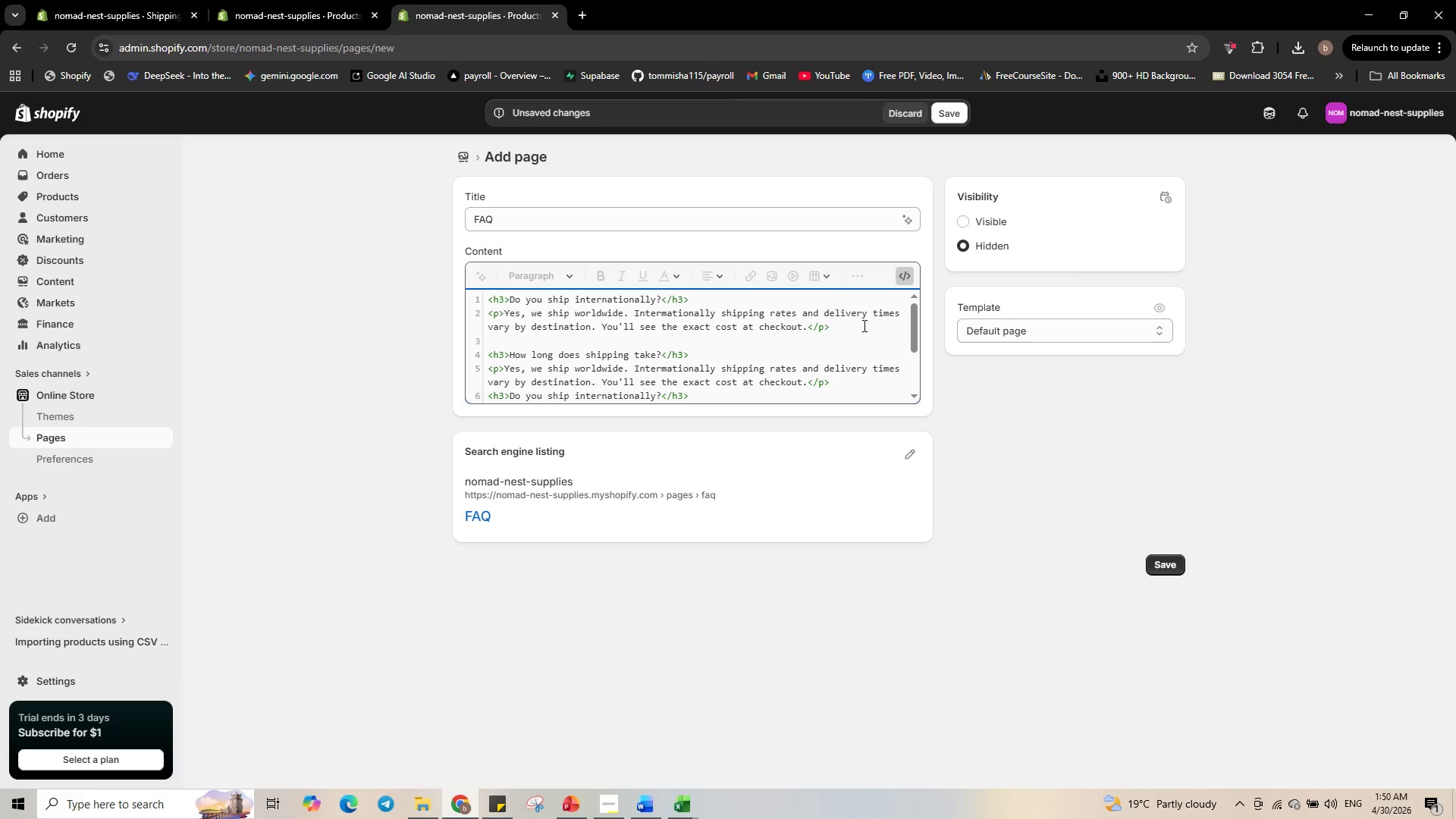 
scroll: coordinate [865, 330], scroll_direction: down, amount: 1.0
 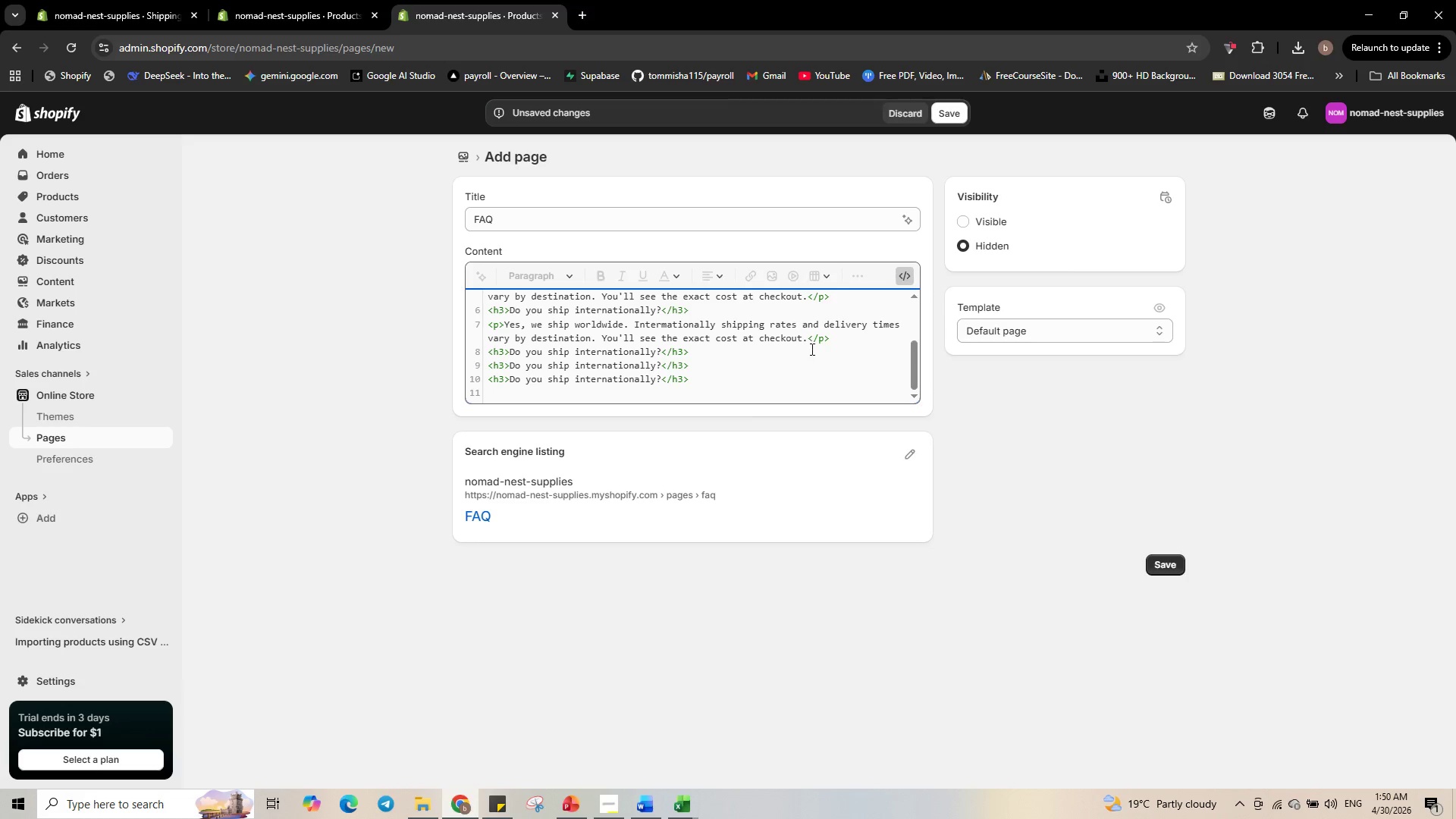 
scroll: coordinate [811, 349], scroll_direction: up, amount: 1.0
 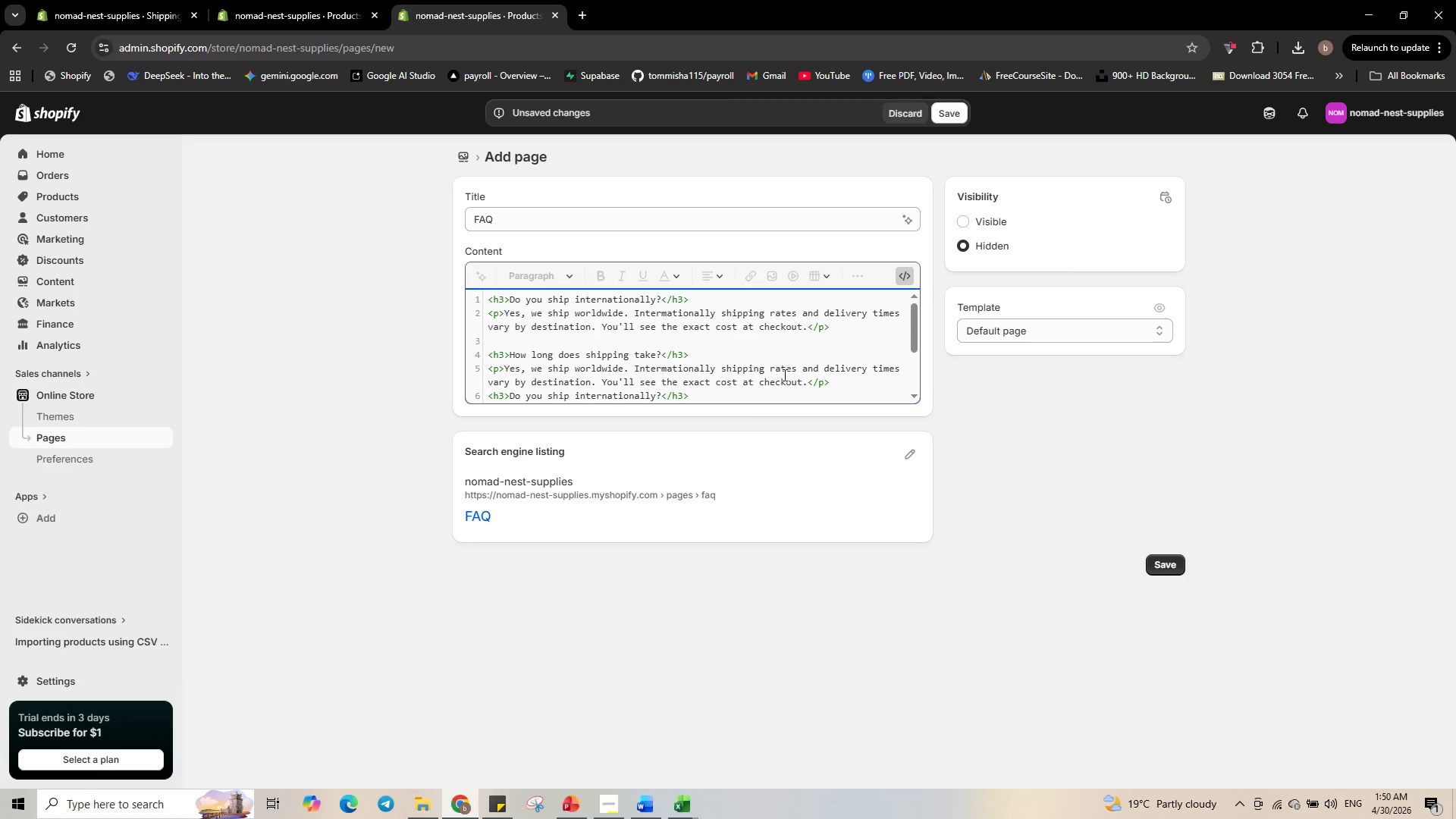 
left_click([841, 382])
 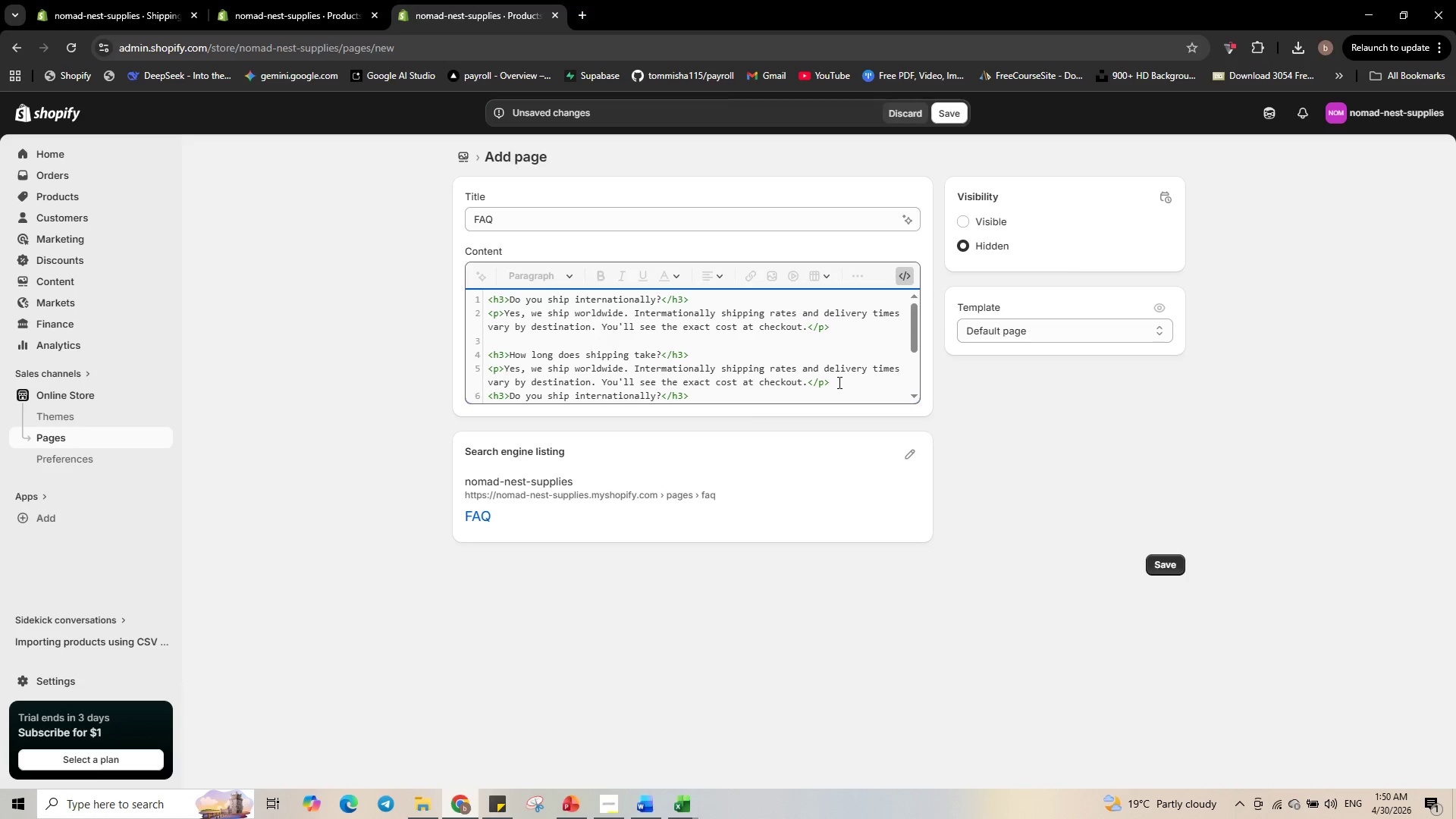 
key(Enter)
 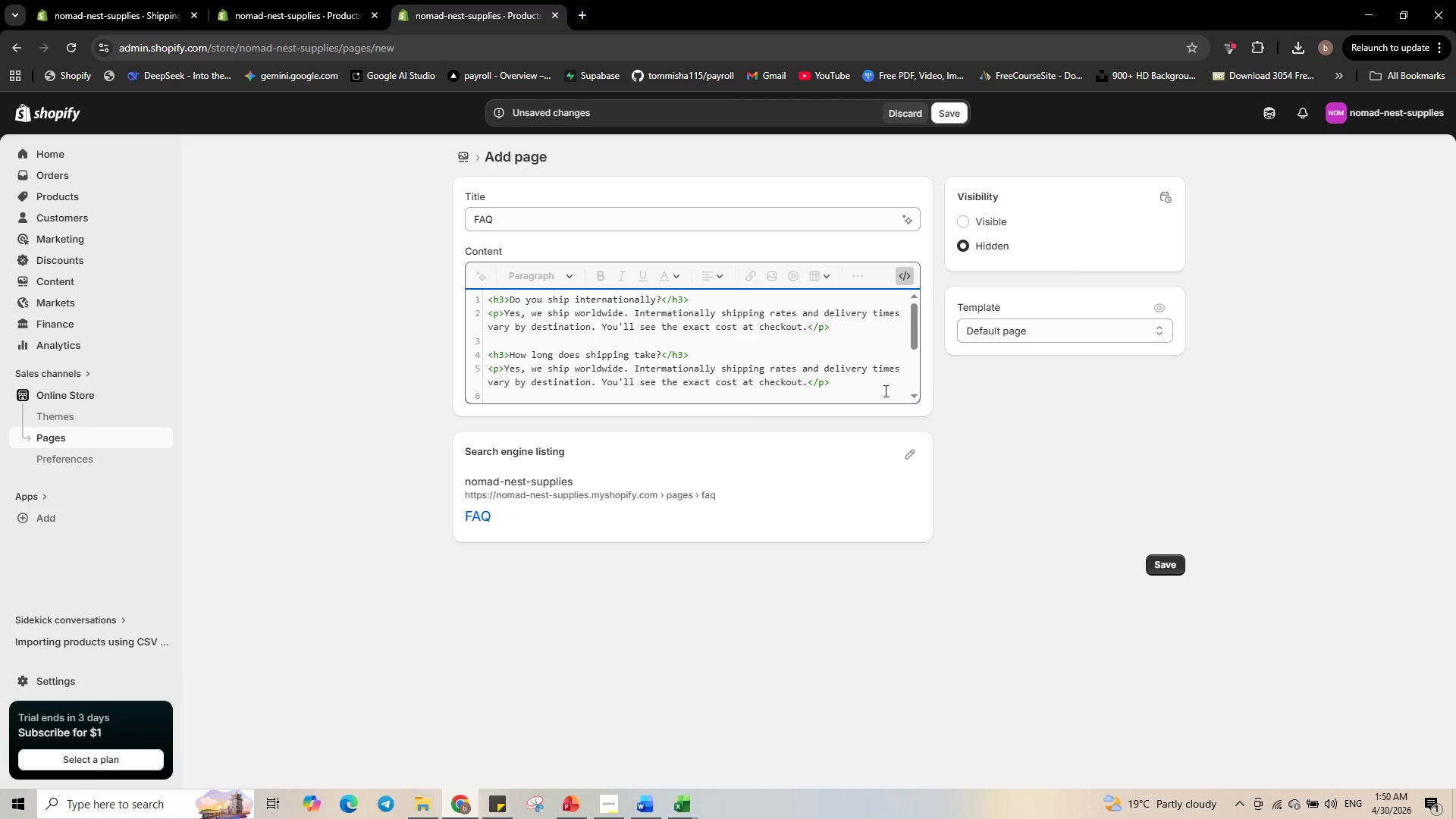 
scroll: coordinate [770, 359], scroll_direction: down, amount: 3.0
 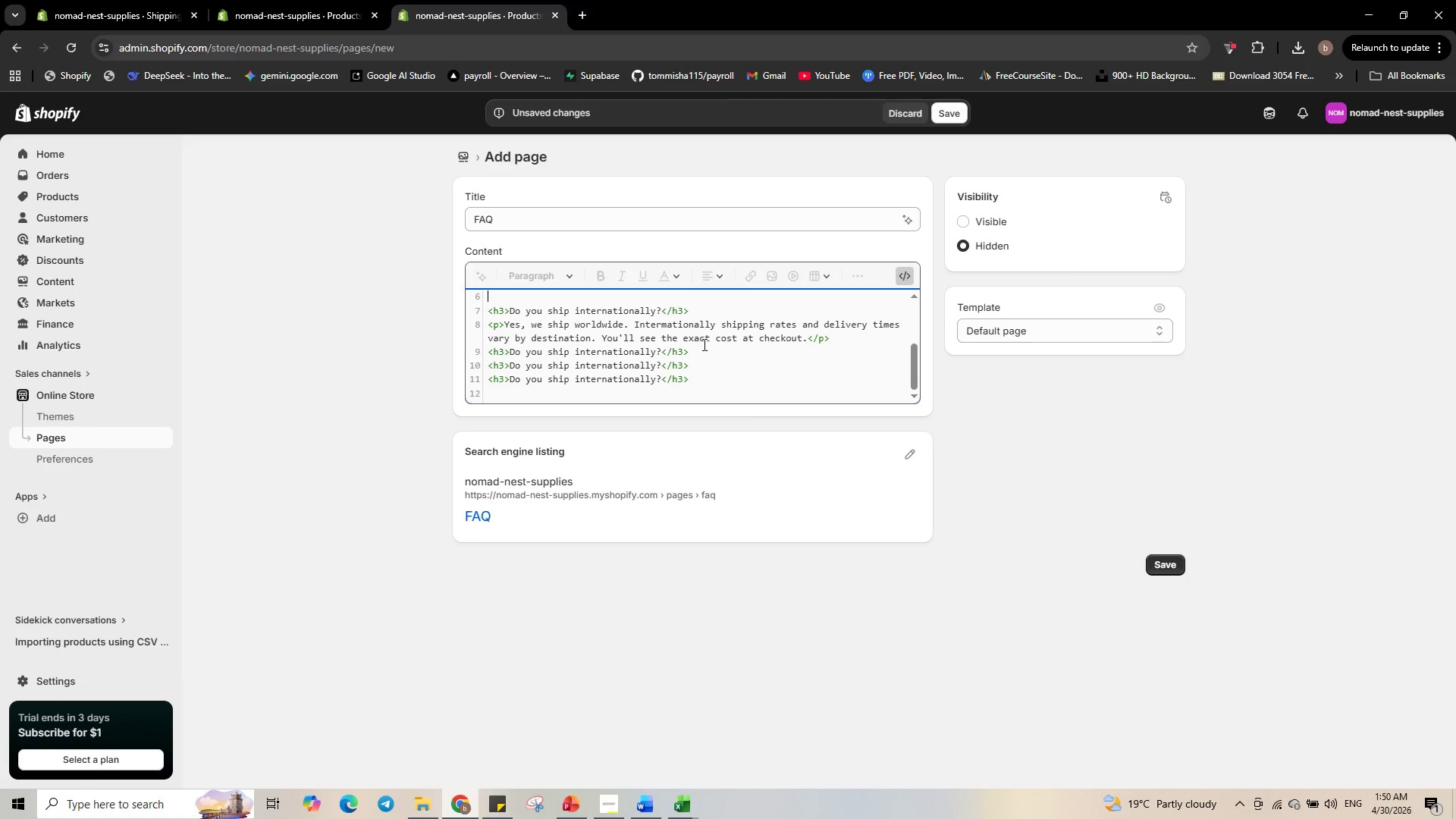 
scroll: coordinate [752, 412], scroll_direction: up, amount: 5.0
 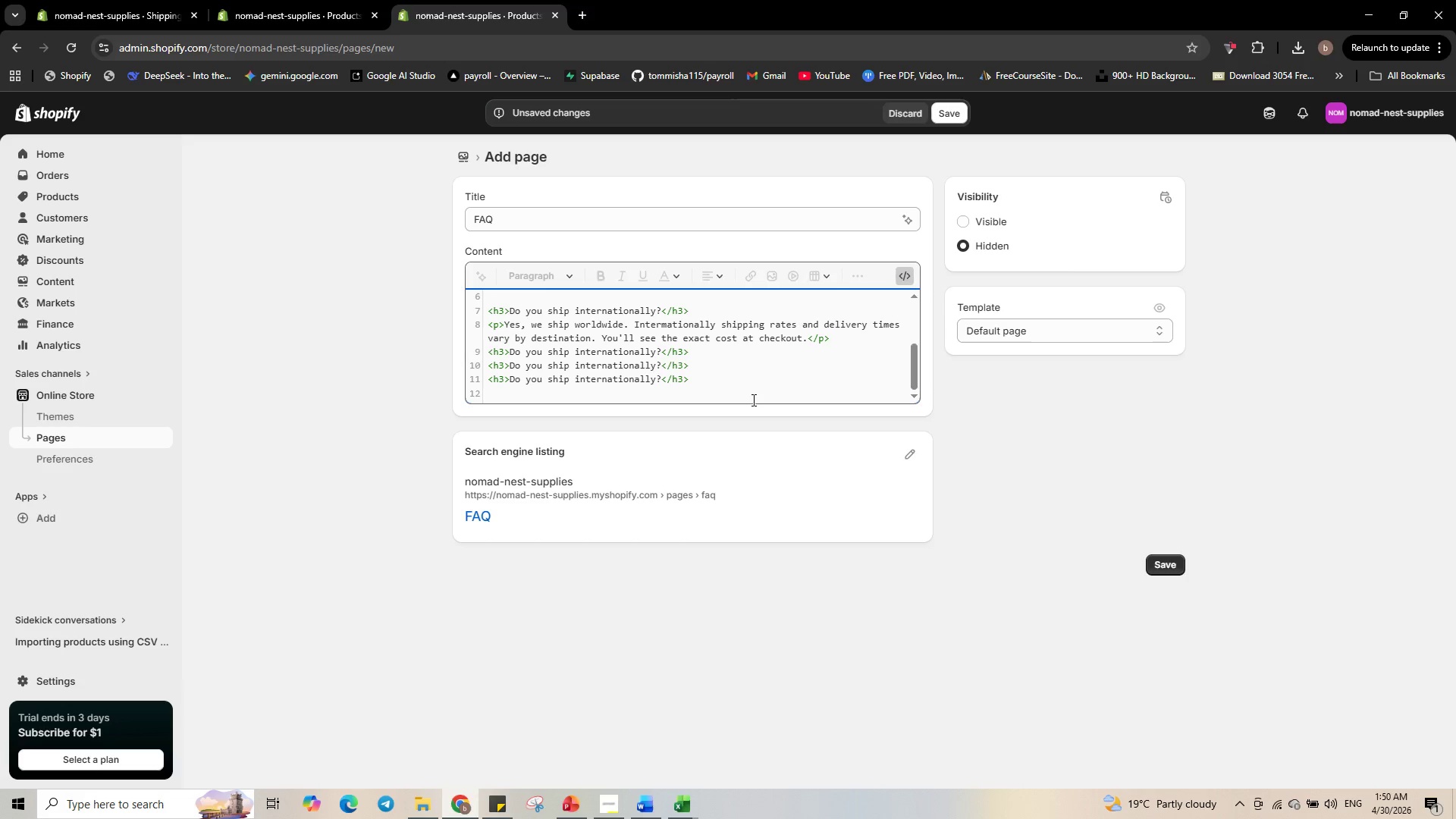 
wait(5.38)
 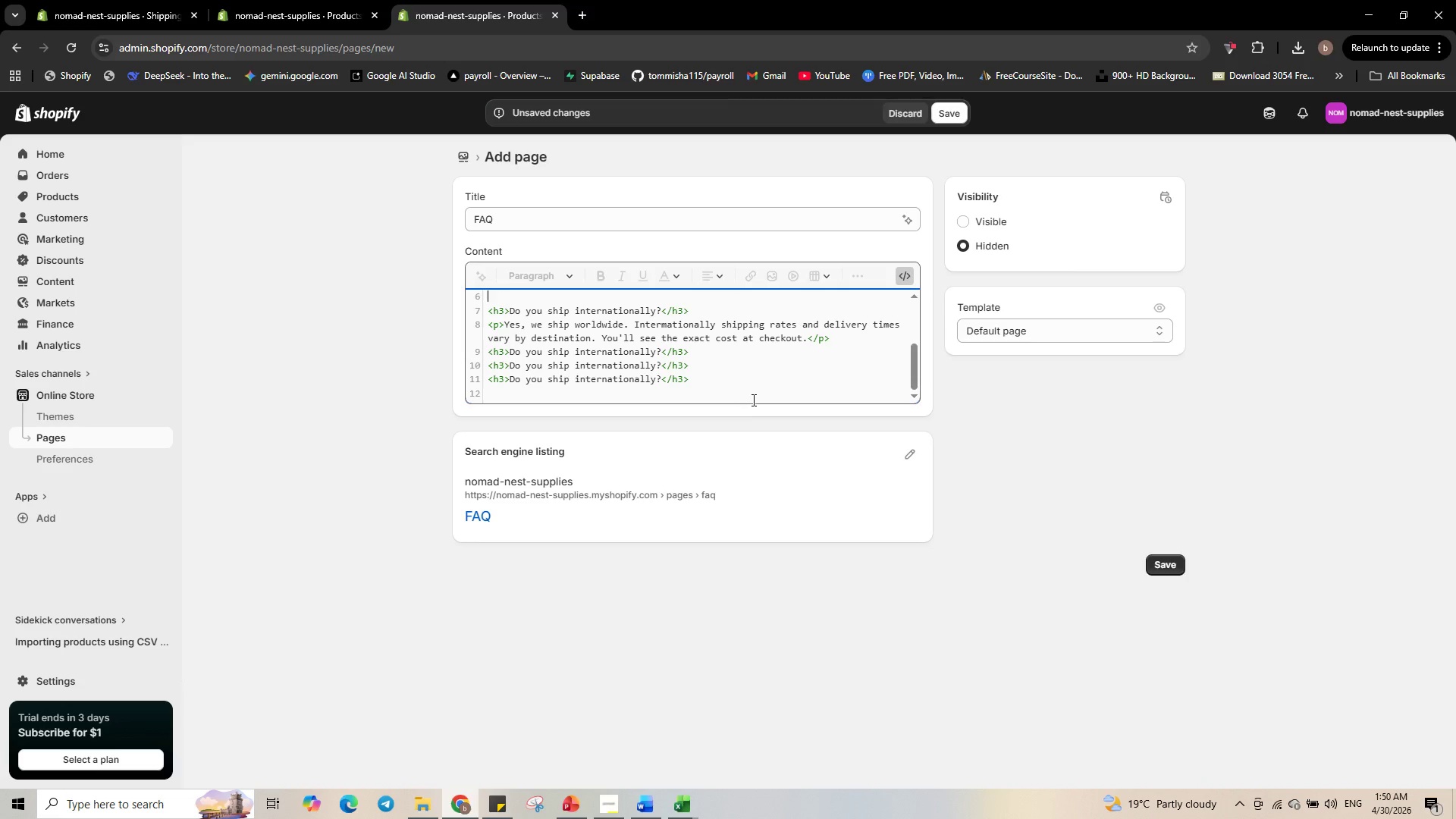 
scroll: coordinate [717, 394], scroll_direction: up, amount: 7.0
 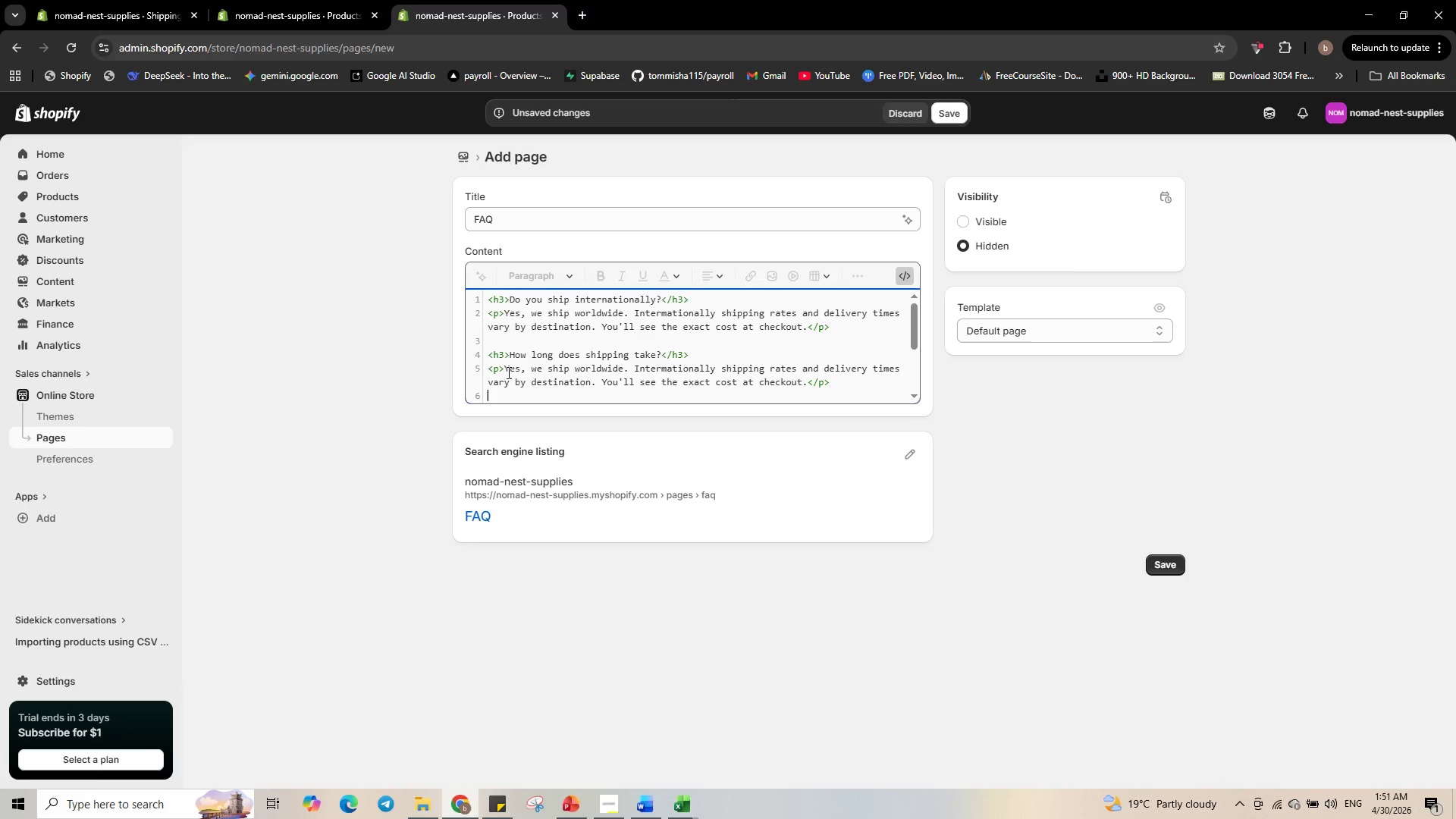 
left_click_drag(start_coordinate=[506, 371], to_coordinate=[808, 388])
 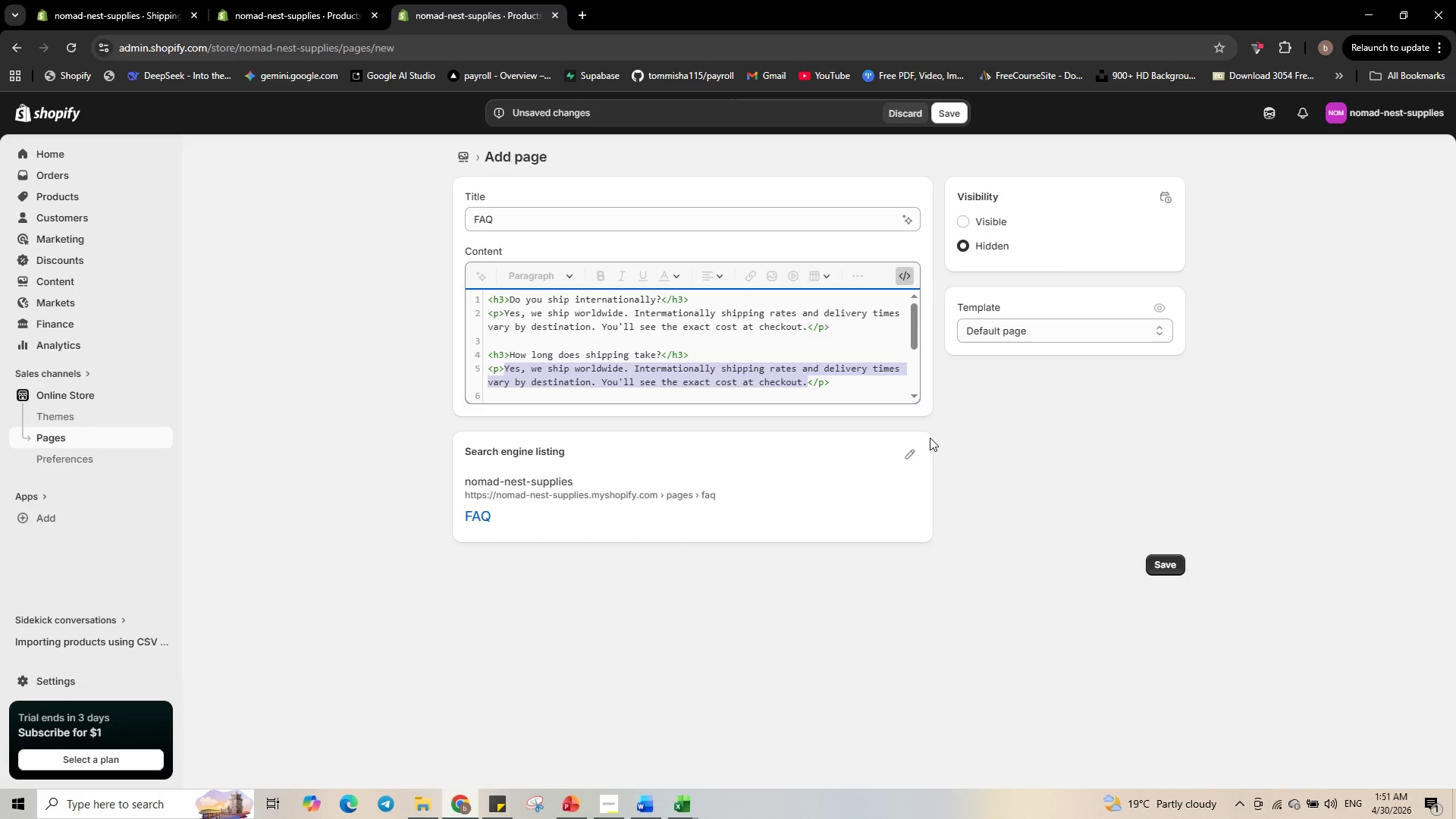 
wait(5.09)
 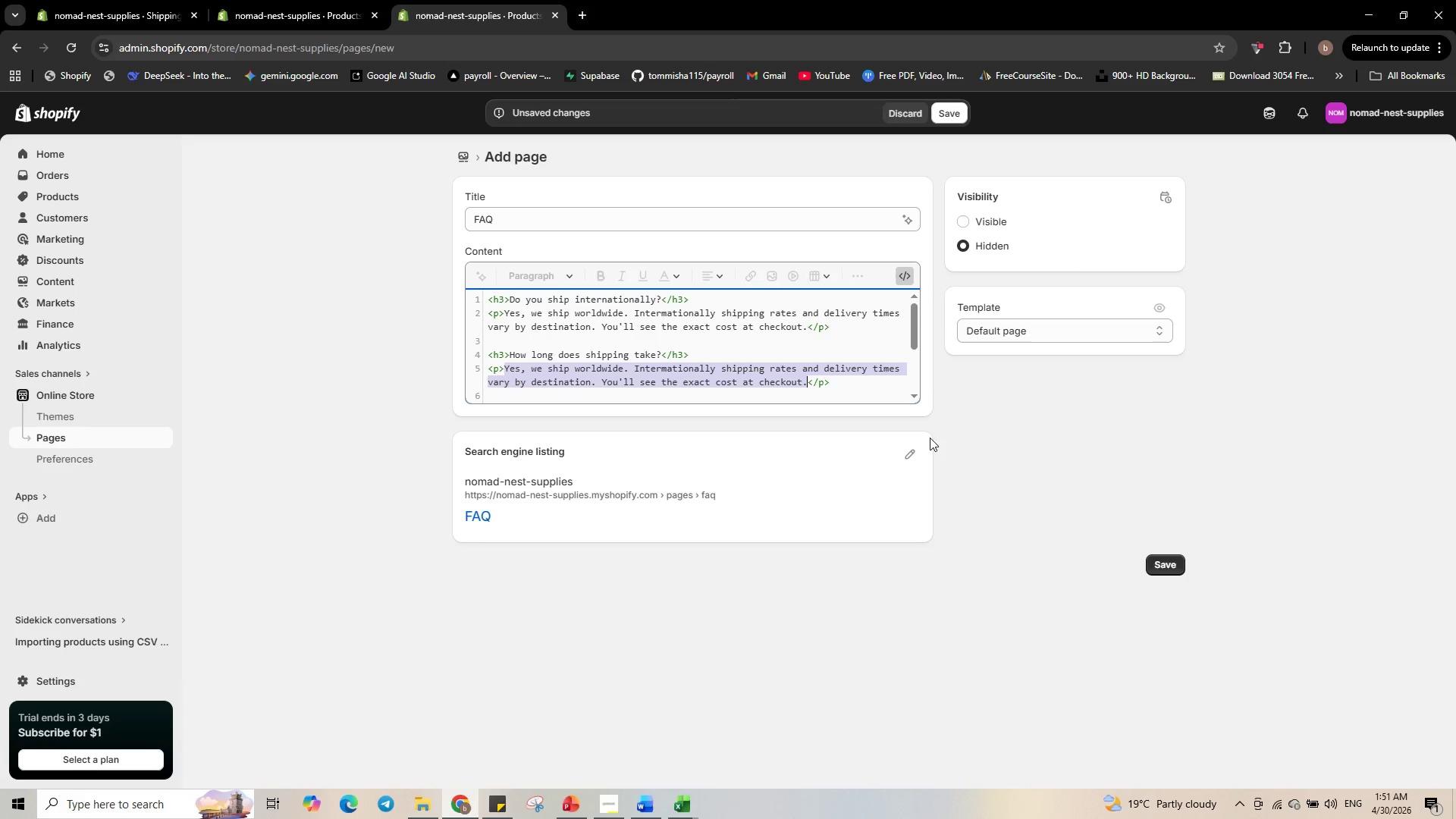 
type(Oreders are processed wothin 1-2 business days. Standard )
 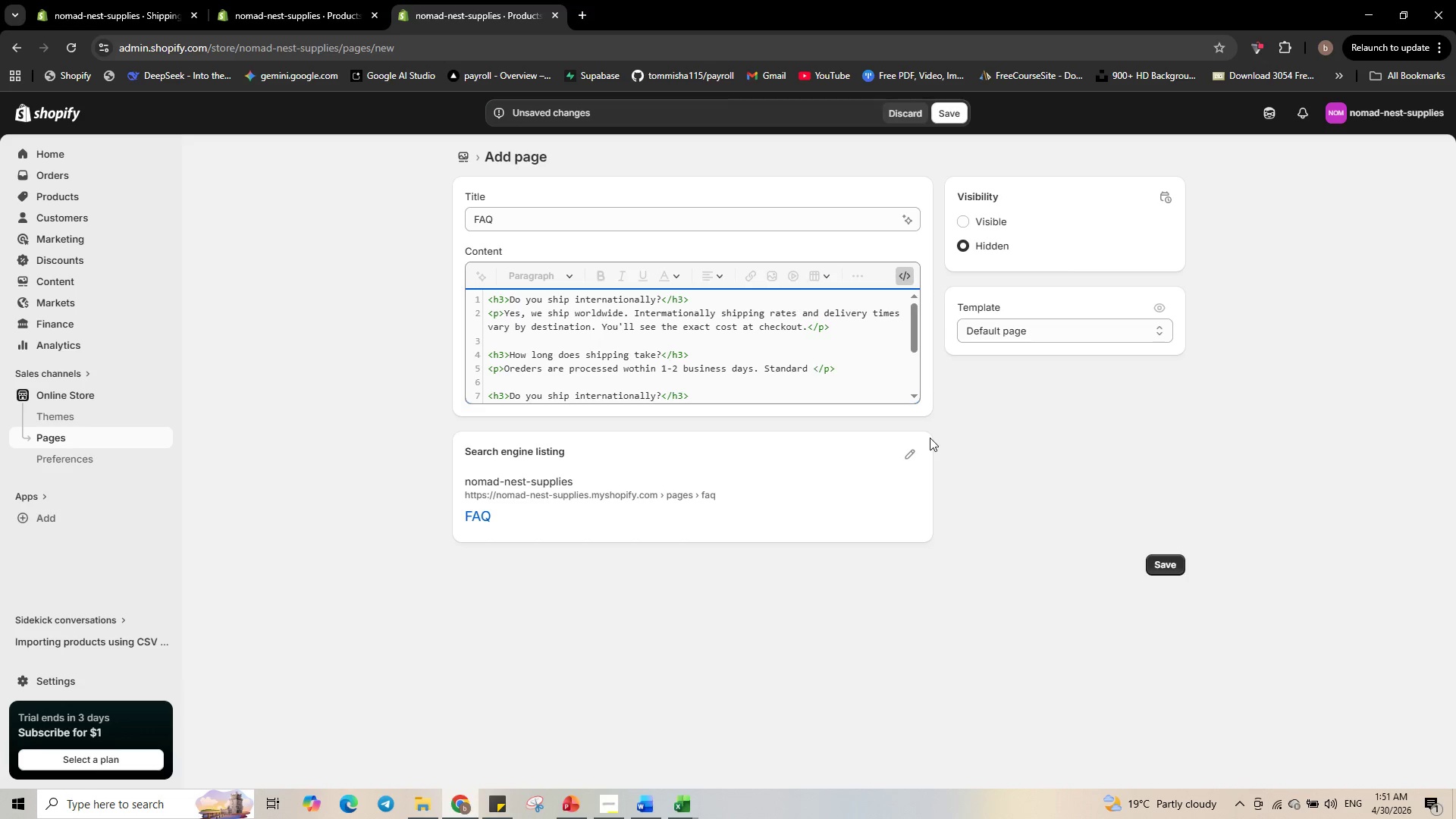 
wait(5.16)
 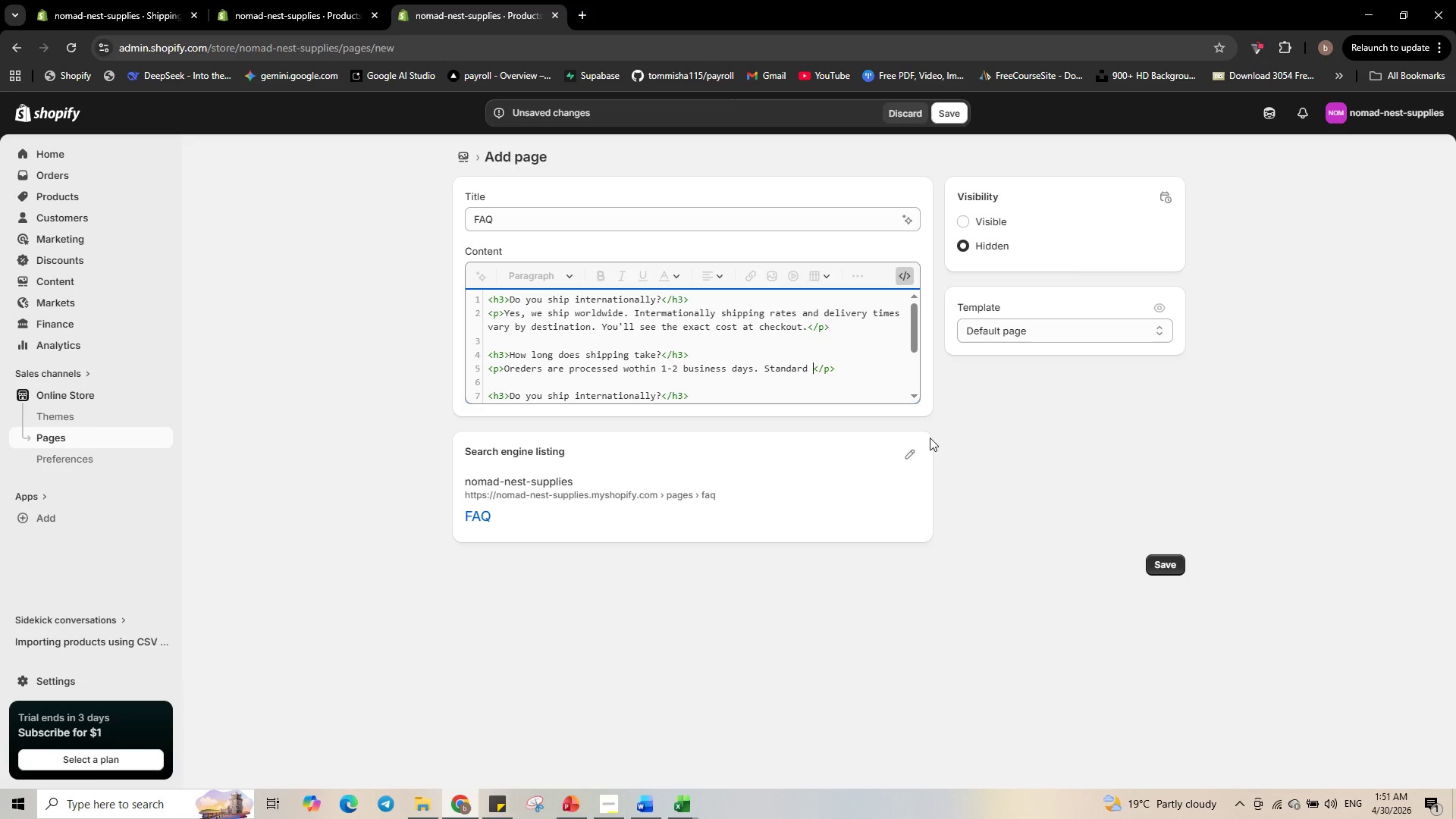 
type(domestic shipping takes 3-5 days)
key(Backspace)
key(Backspace)
key(Backspace)
key(Backspace)
type(business days, international shipping takes 7-14 days)
key(Backspace)
key(Backspace)
key(Backspace)
key(Backspace)
type(business days)
 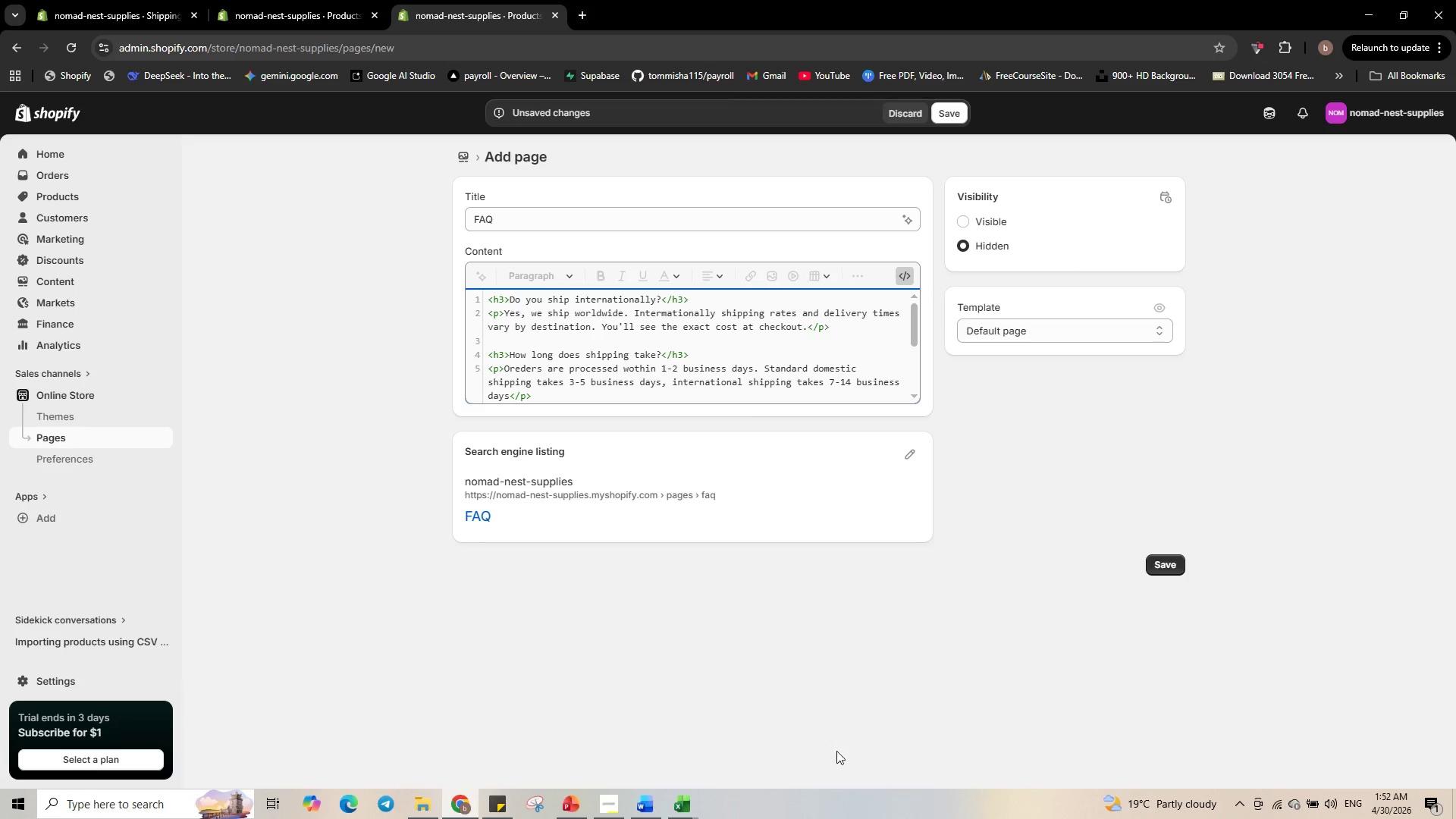 
wait(7.94)
 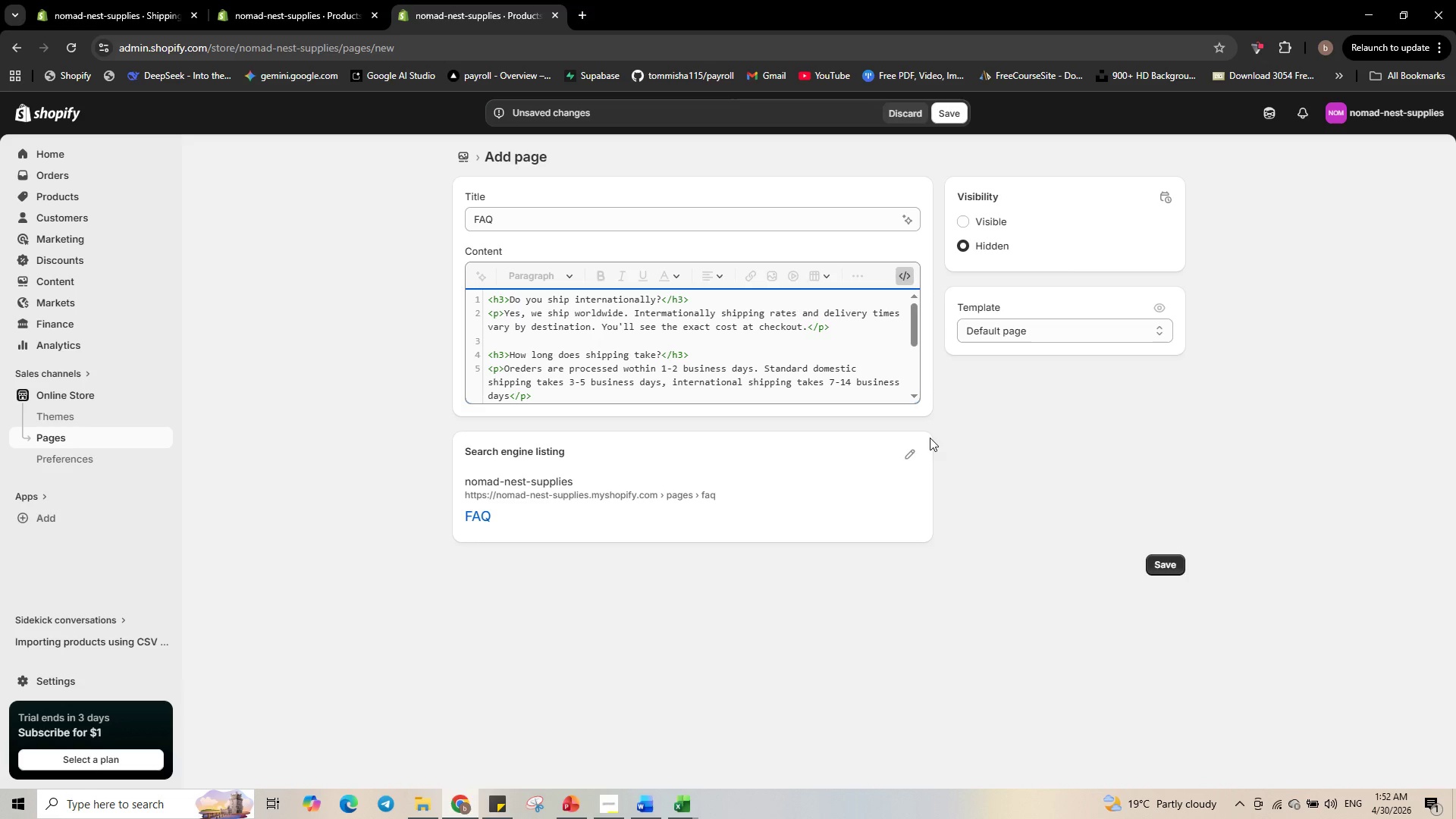 
scroll: coordinate [652, 316], scroll_direction: none, amount: 0.0
 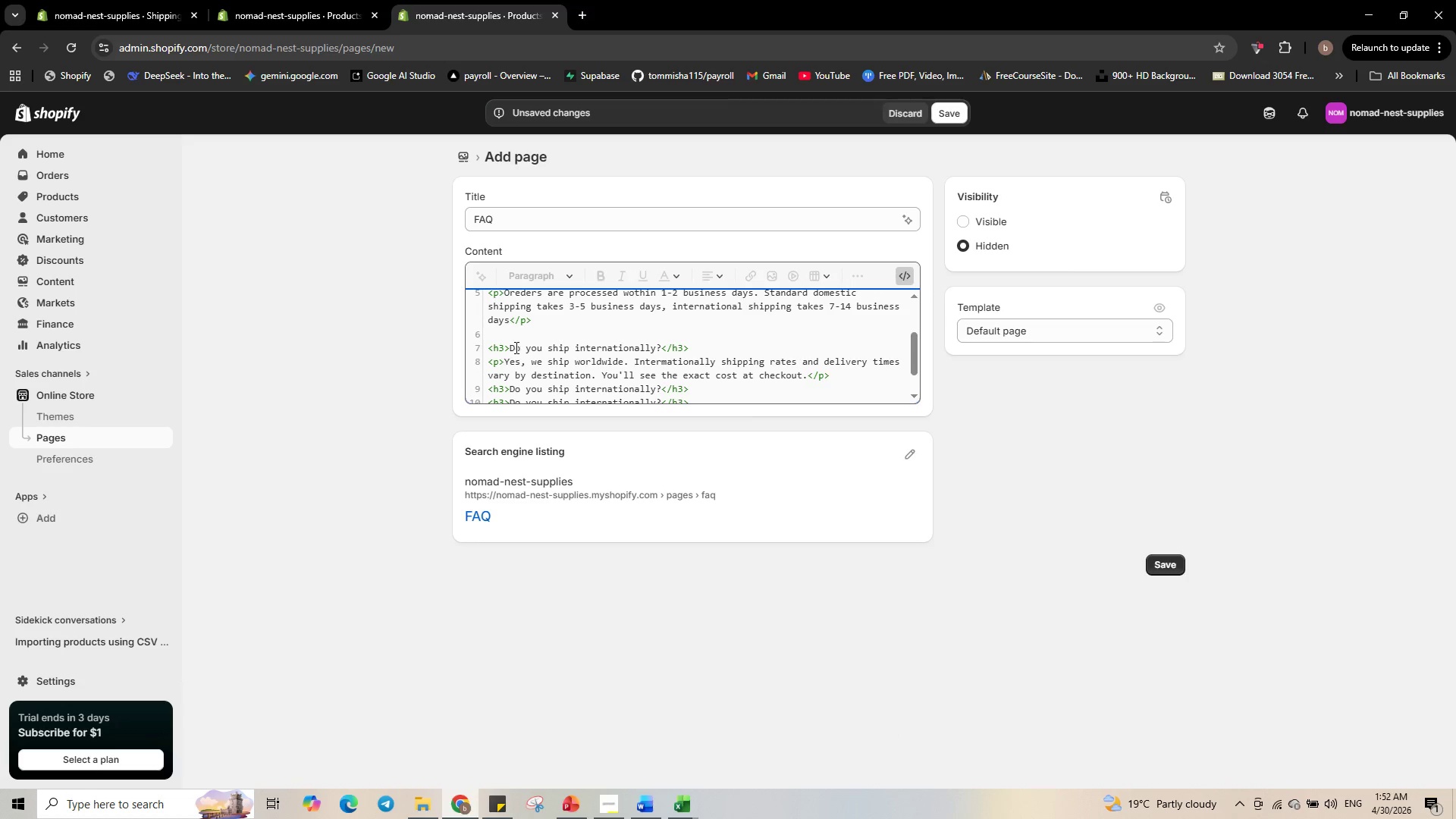 
left_click([515, 347])
 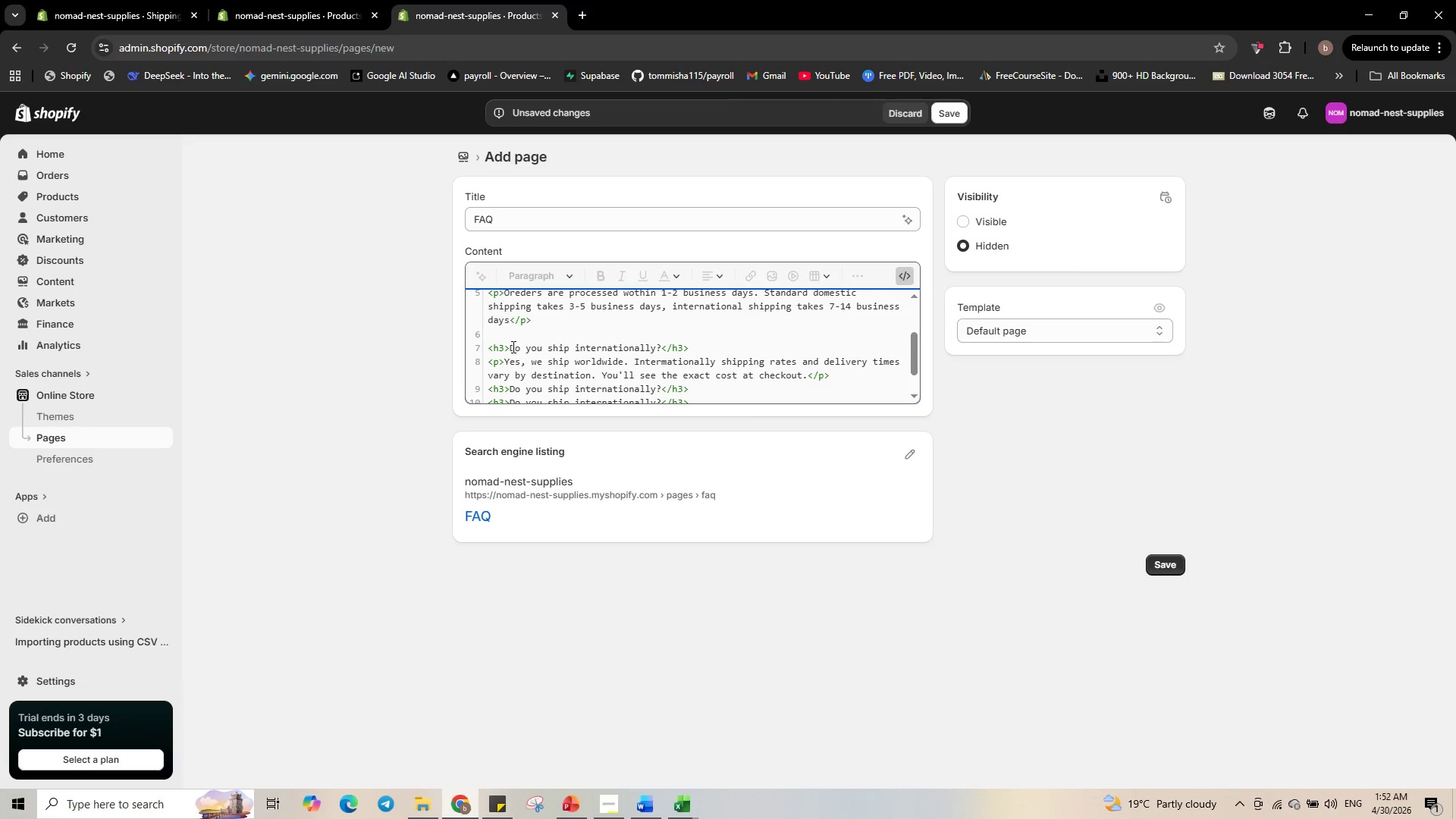 
left_click_drag(start_coordinate=[510, 346], to_coordinate=[658, 351])
 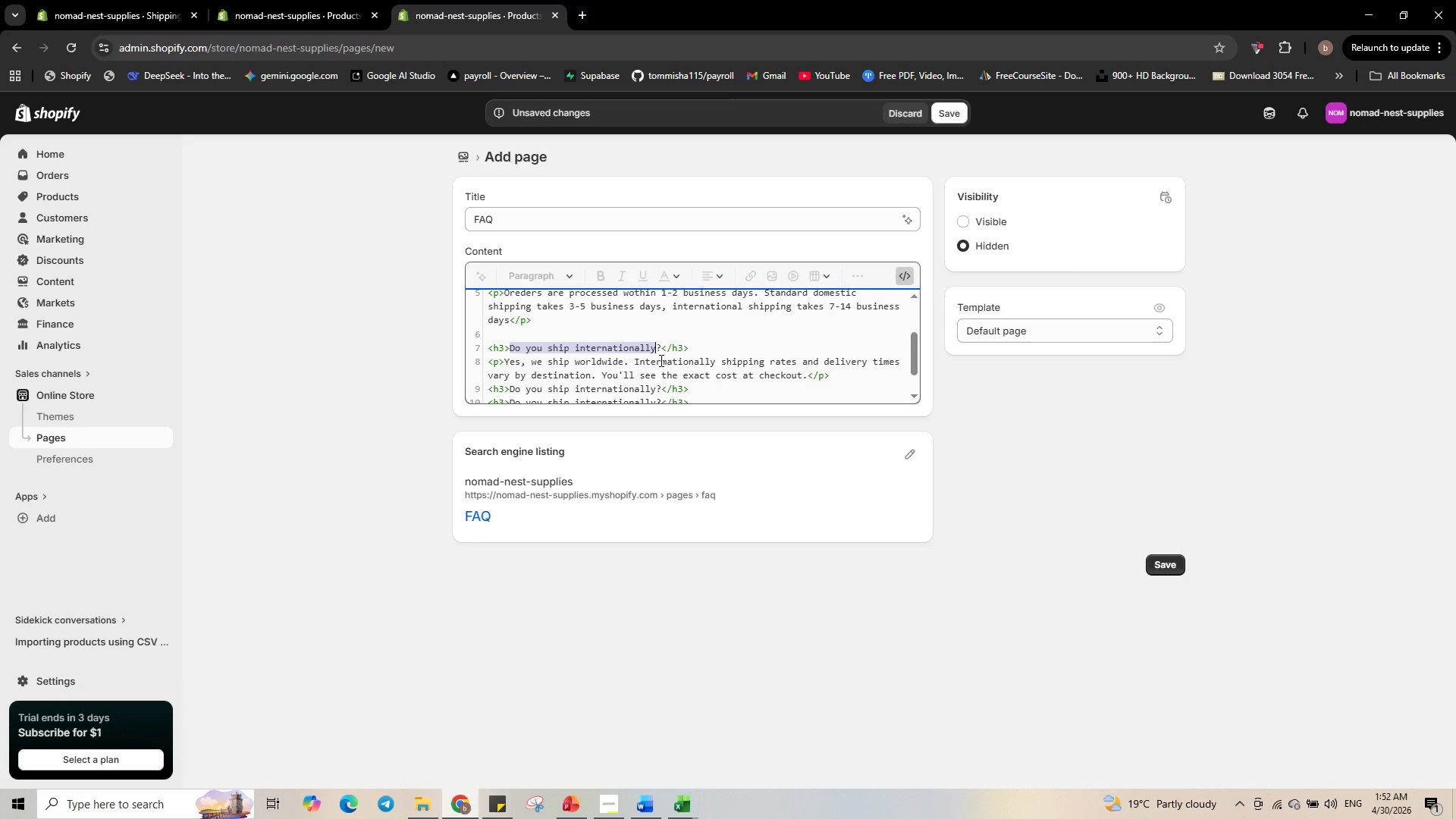 
type(What is you)
 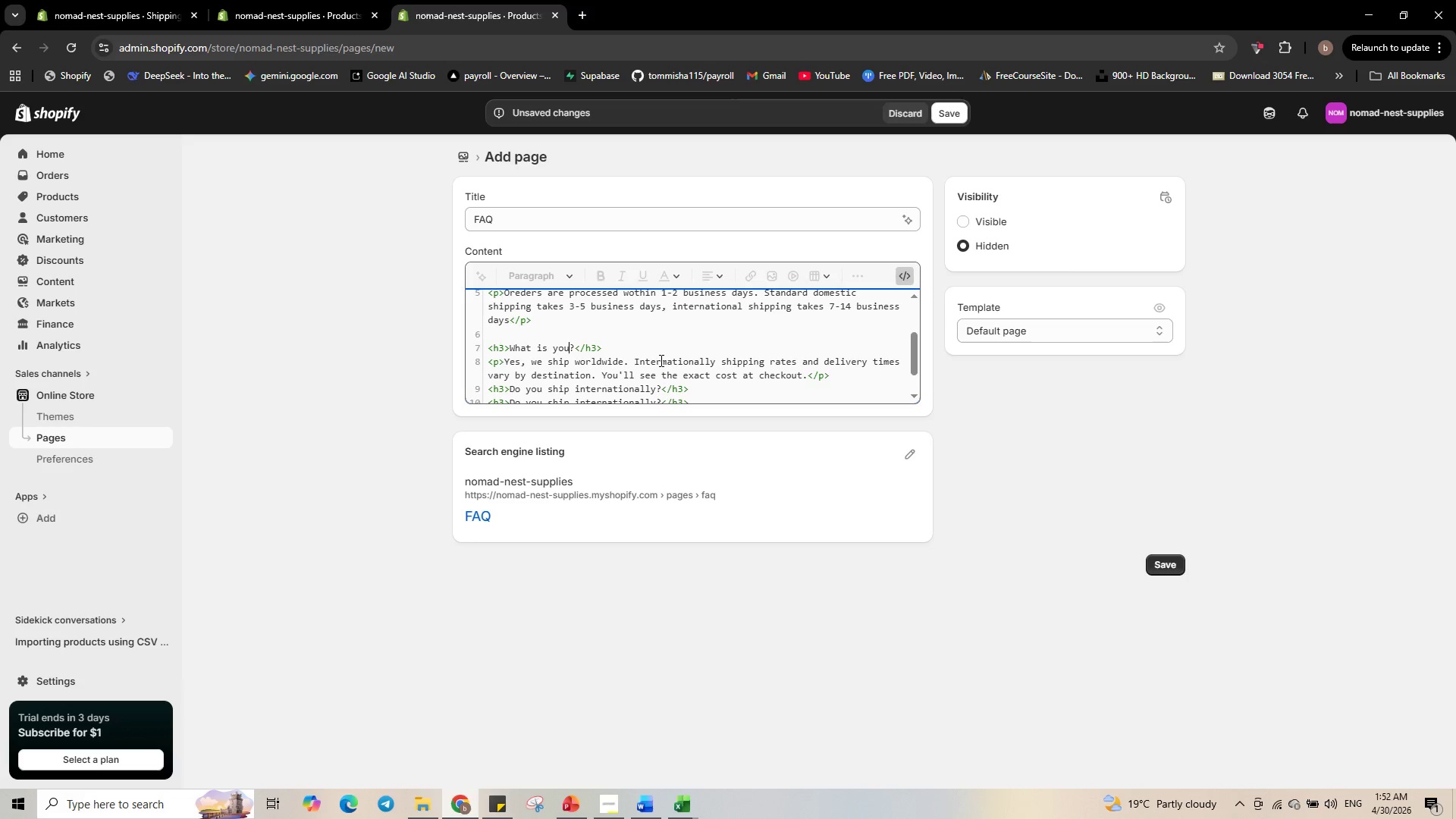 
type(r return)
 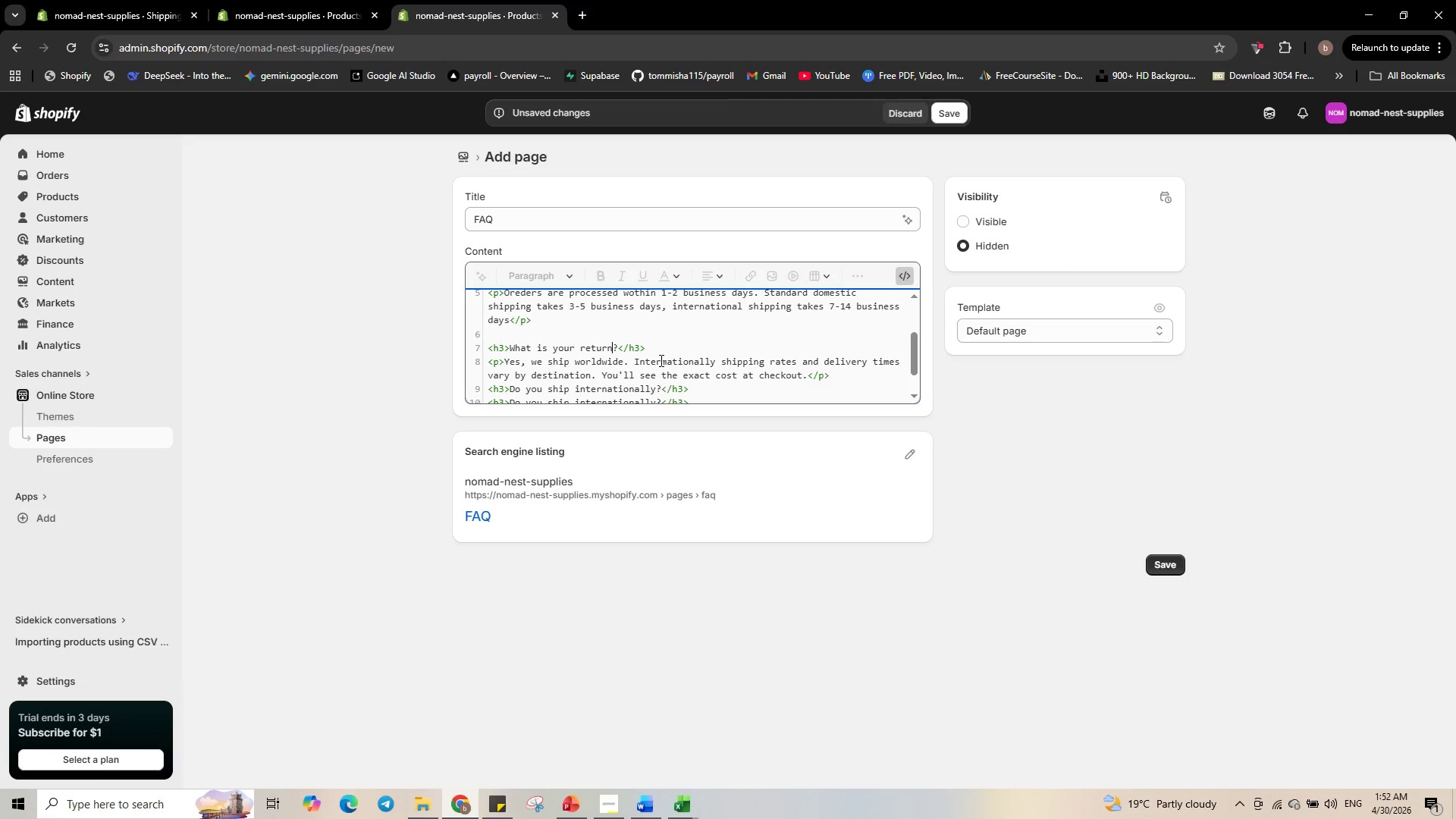 
type( pol)
 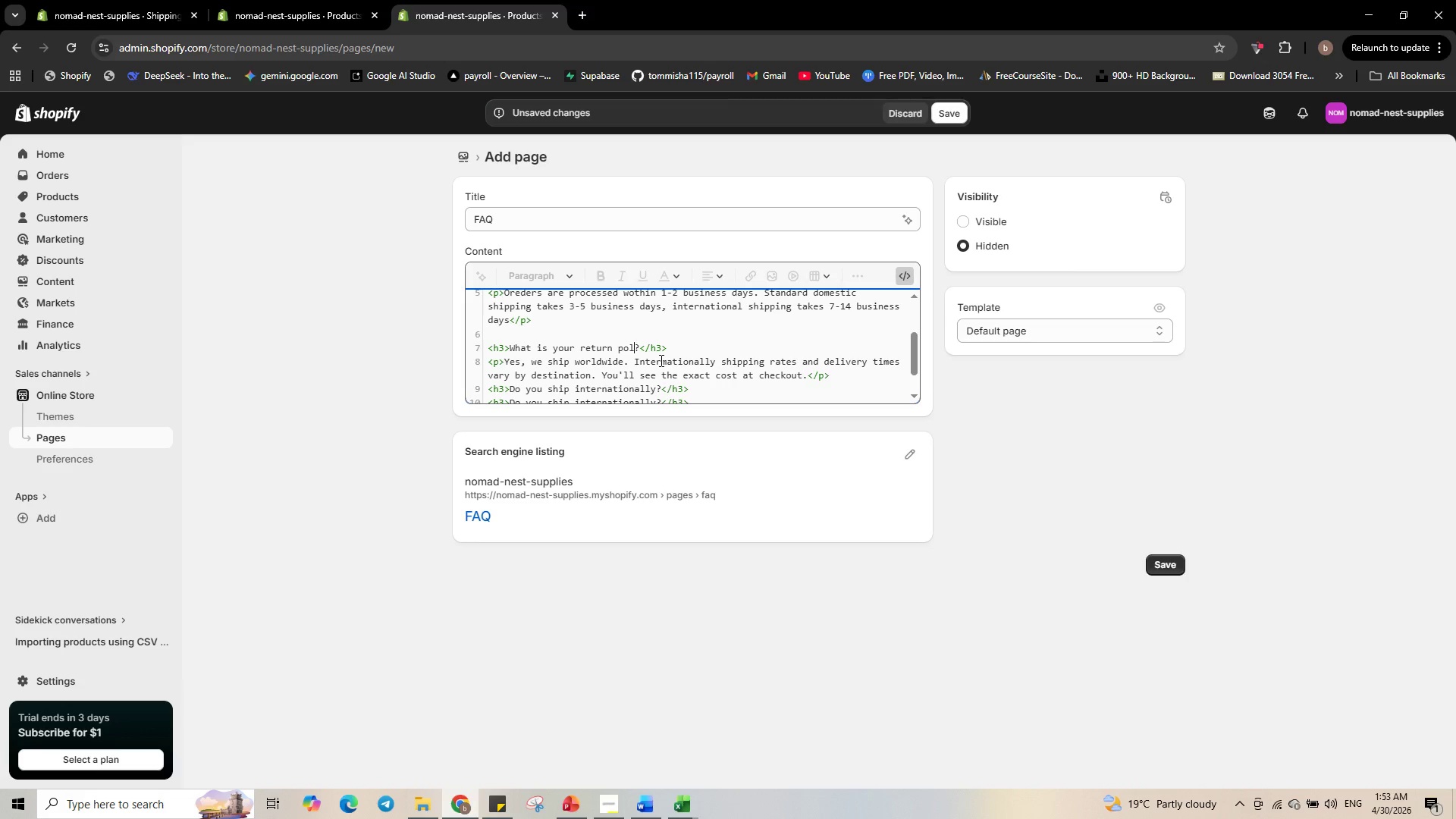 
type(icy)
 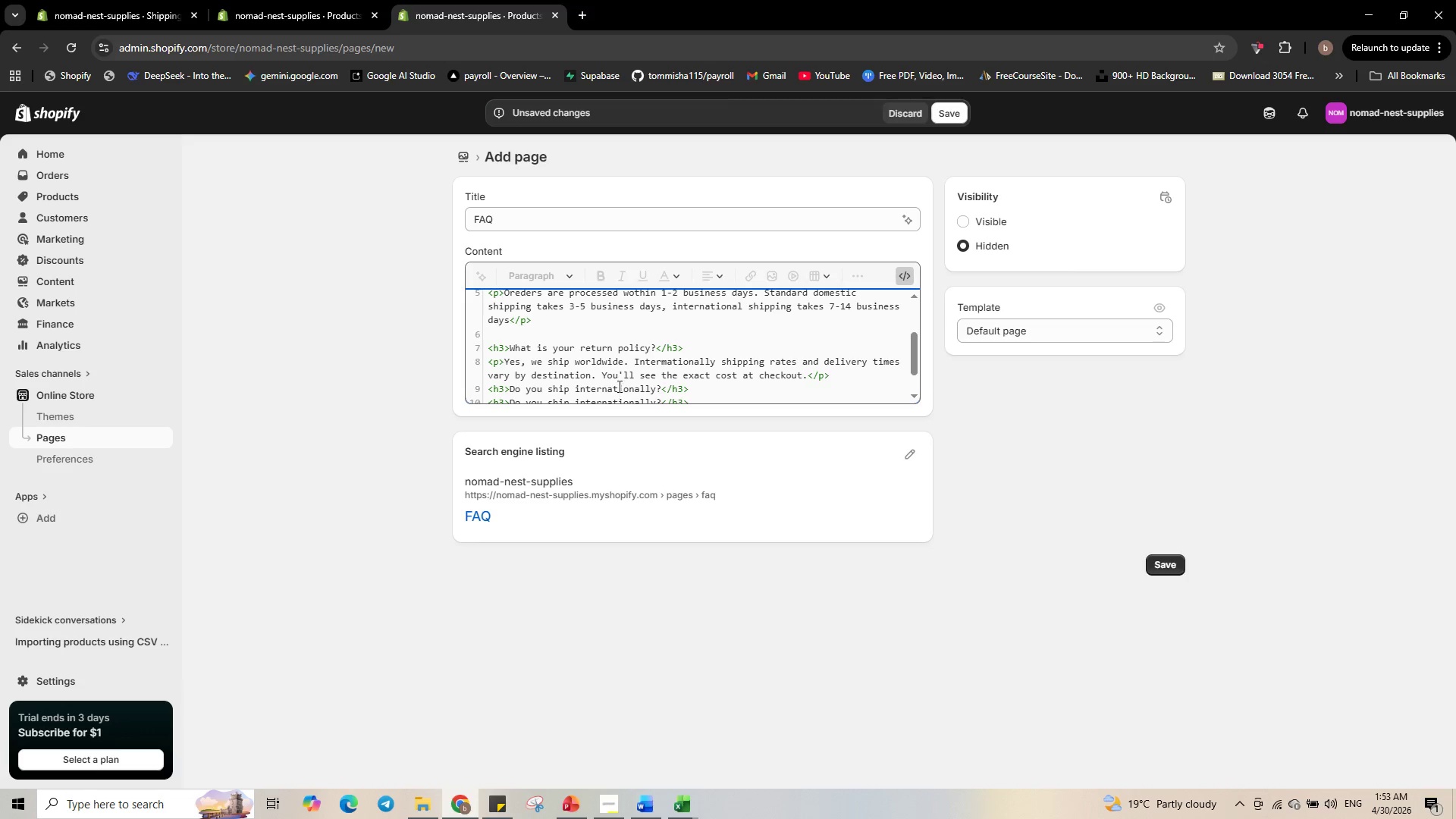 
wait(7.58)
 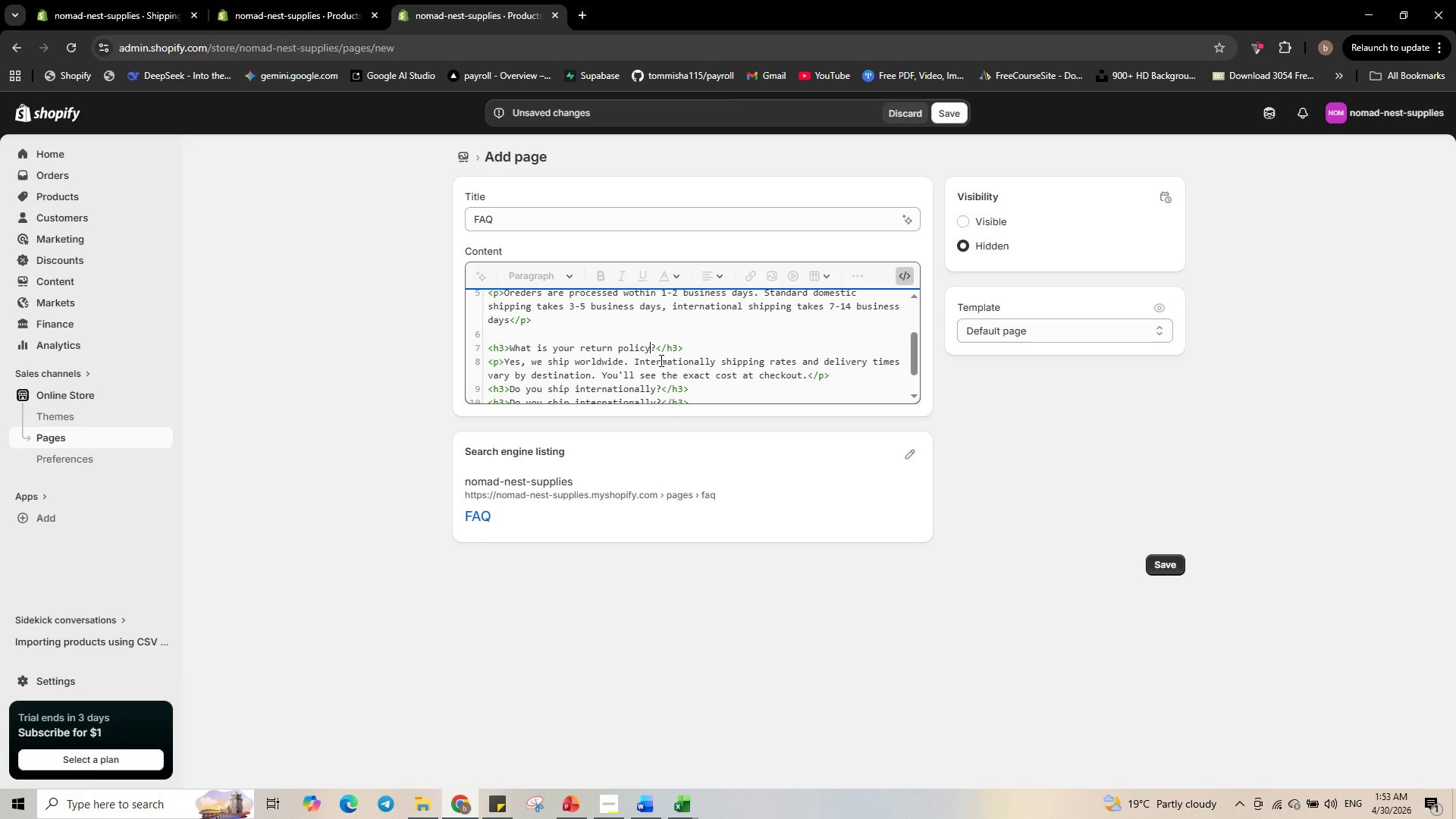 
left_click_drag(start_coordinate=[505, 363], to_coordinate=[805, 378])
 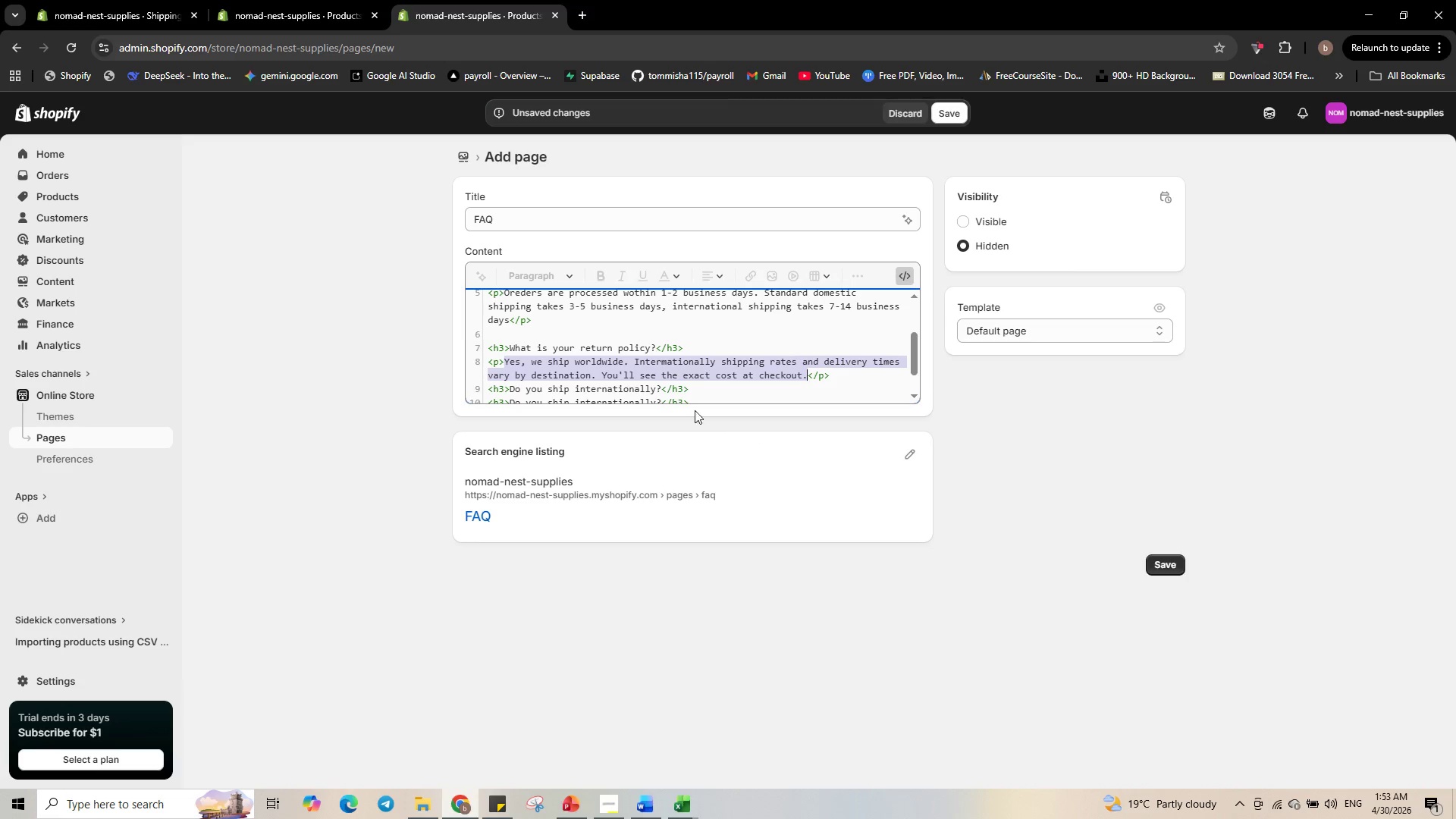 
wait(5.28)
 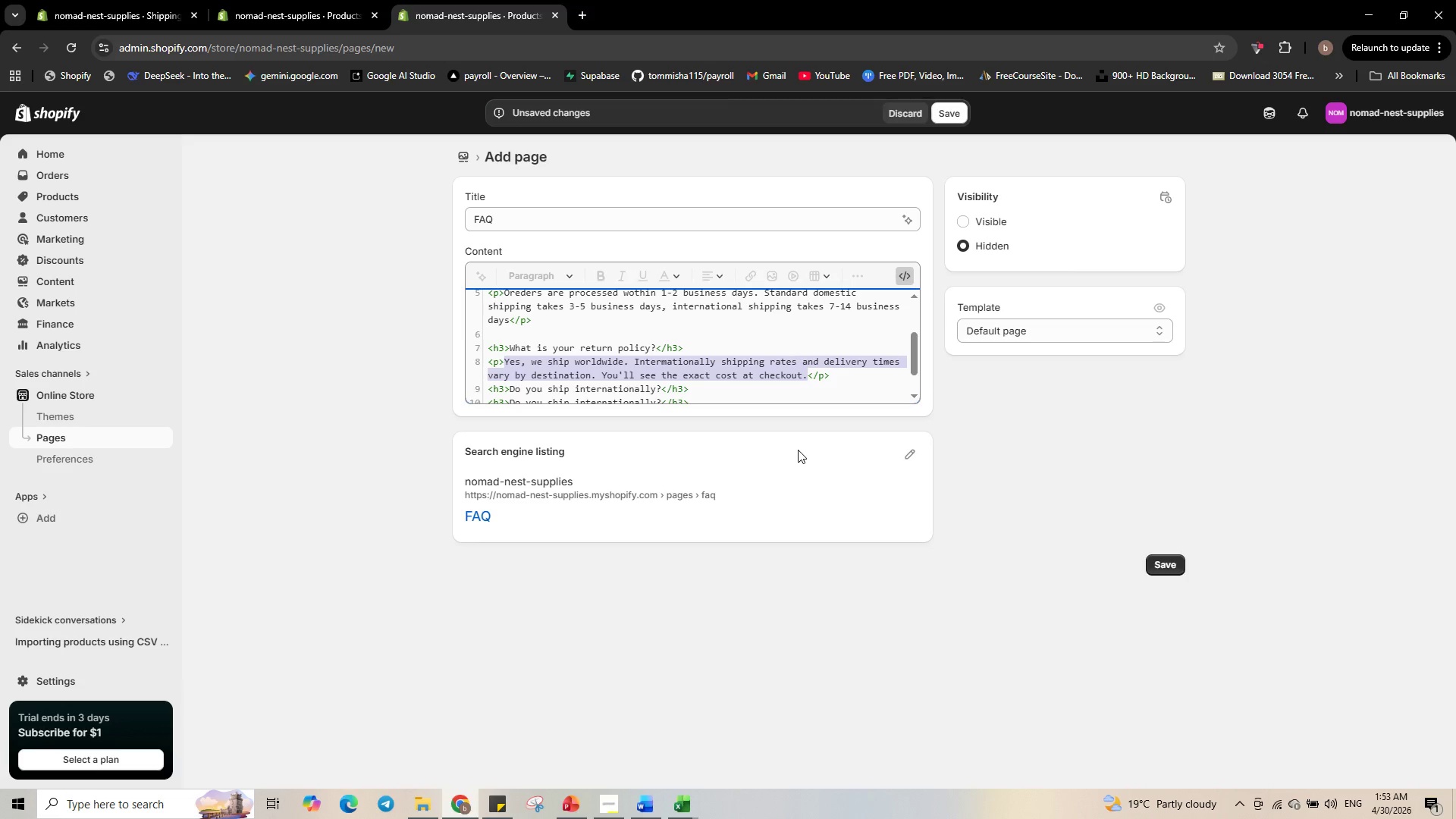 
left_click([508, 324])
 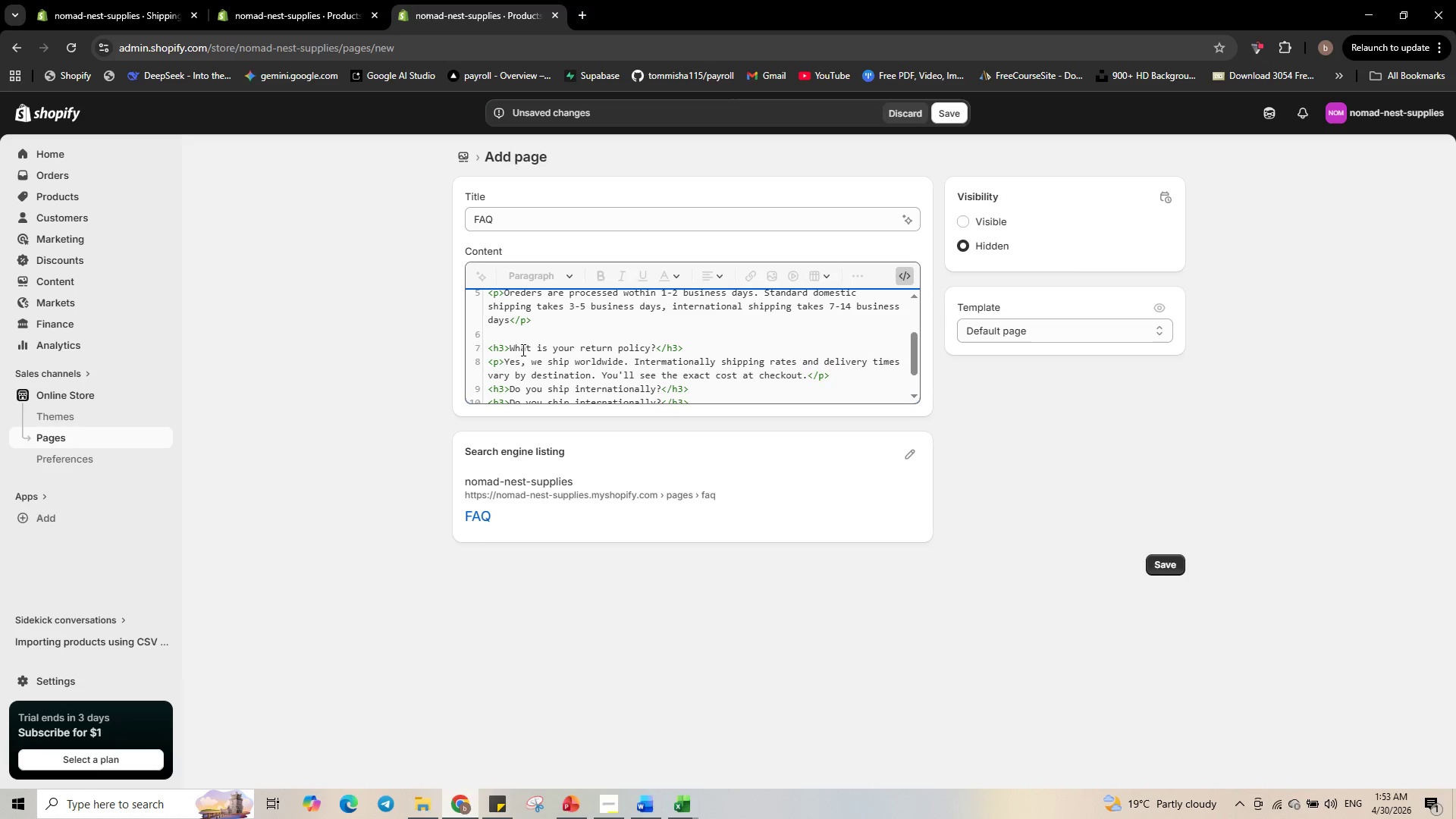 
key(Period)
 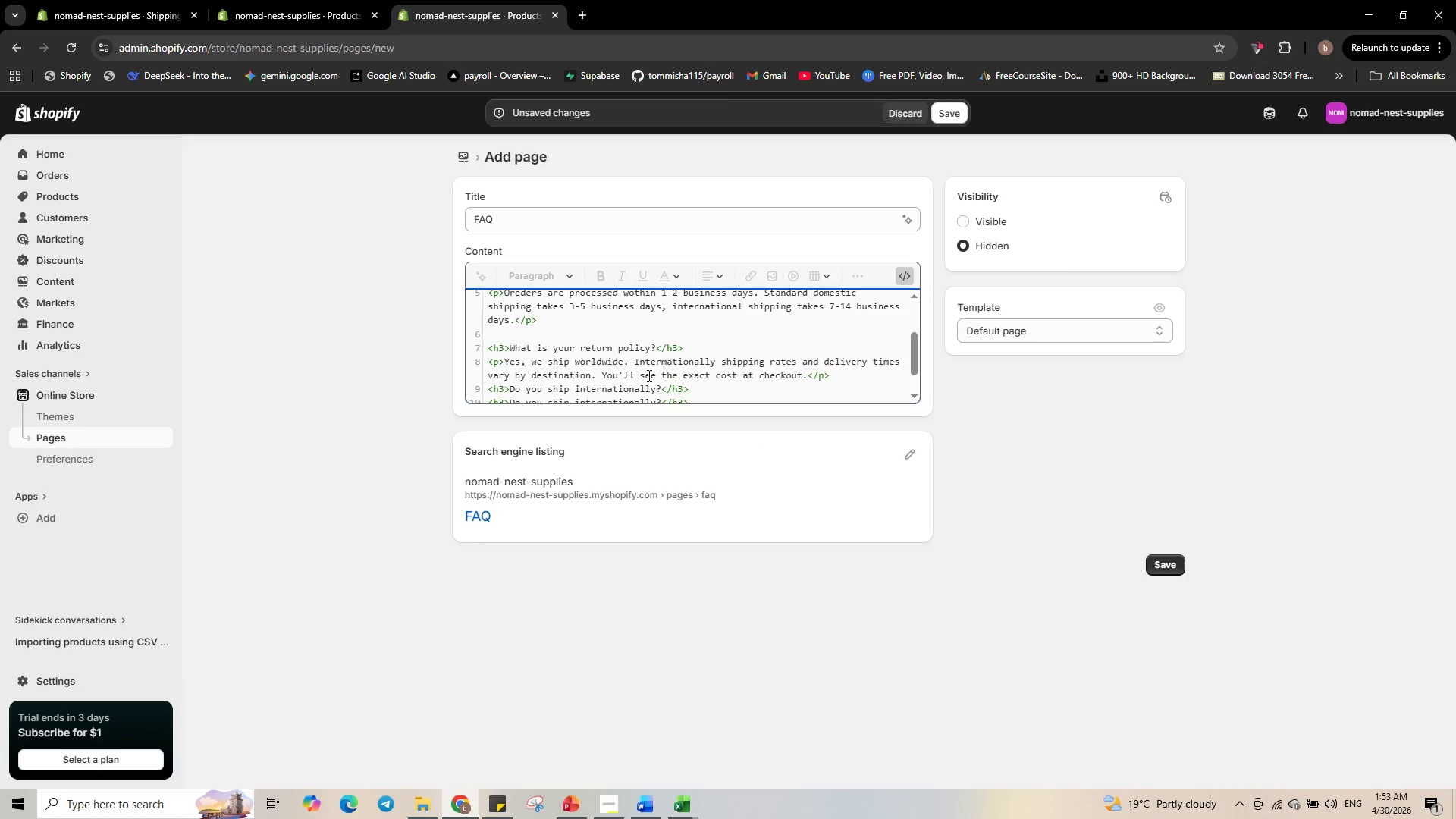 
scroll: coordinate [635, 375], scroll_direction: up, amount: 1.0
 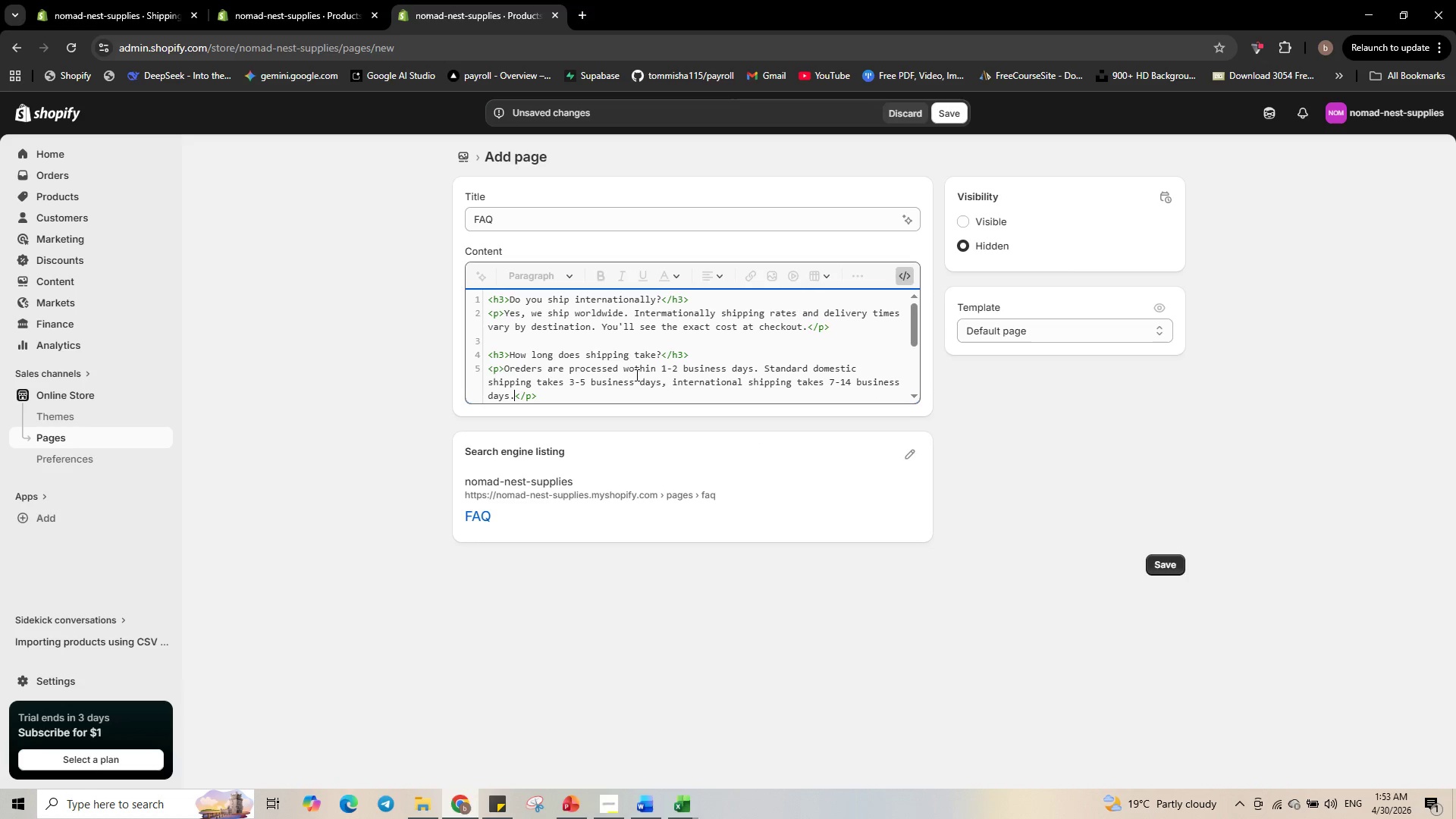 
scroll: coordinate [637, 375], scroll_direction: down, amount: 2.0
 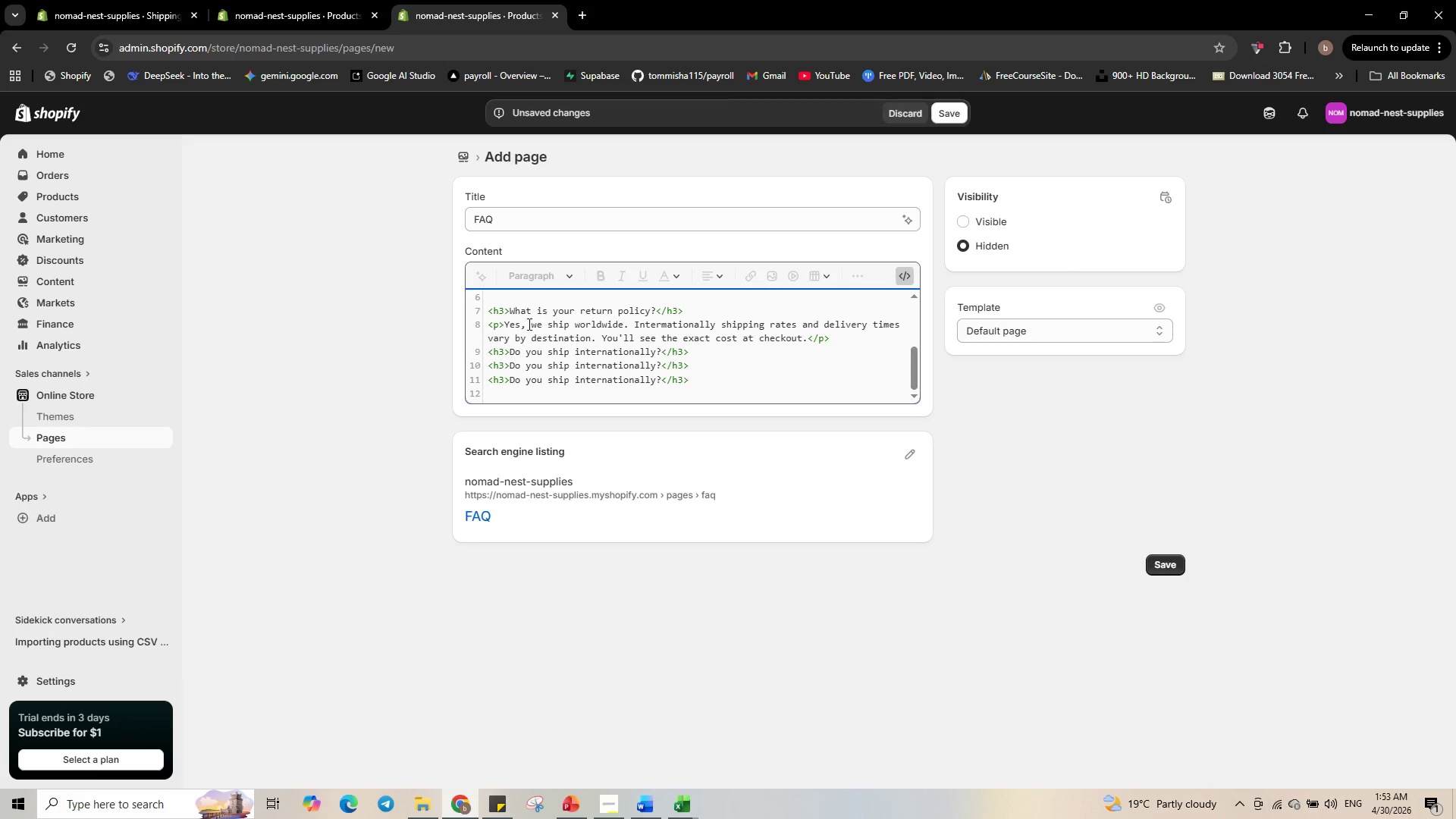 
left_click_drag(start_coordinate=[505, 325], to_coordinate=[804, 343])
 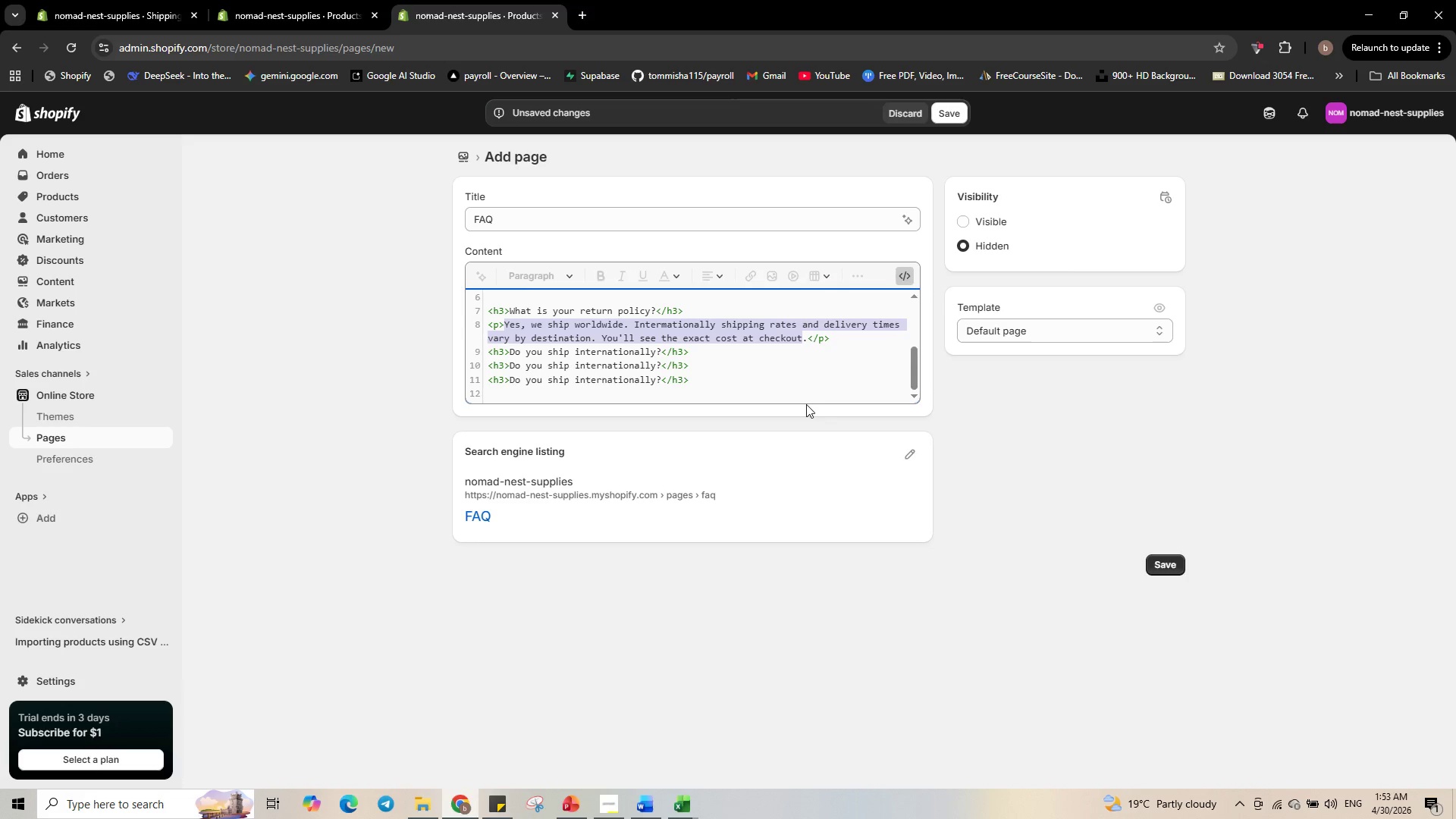 
key(Backspace)
 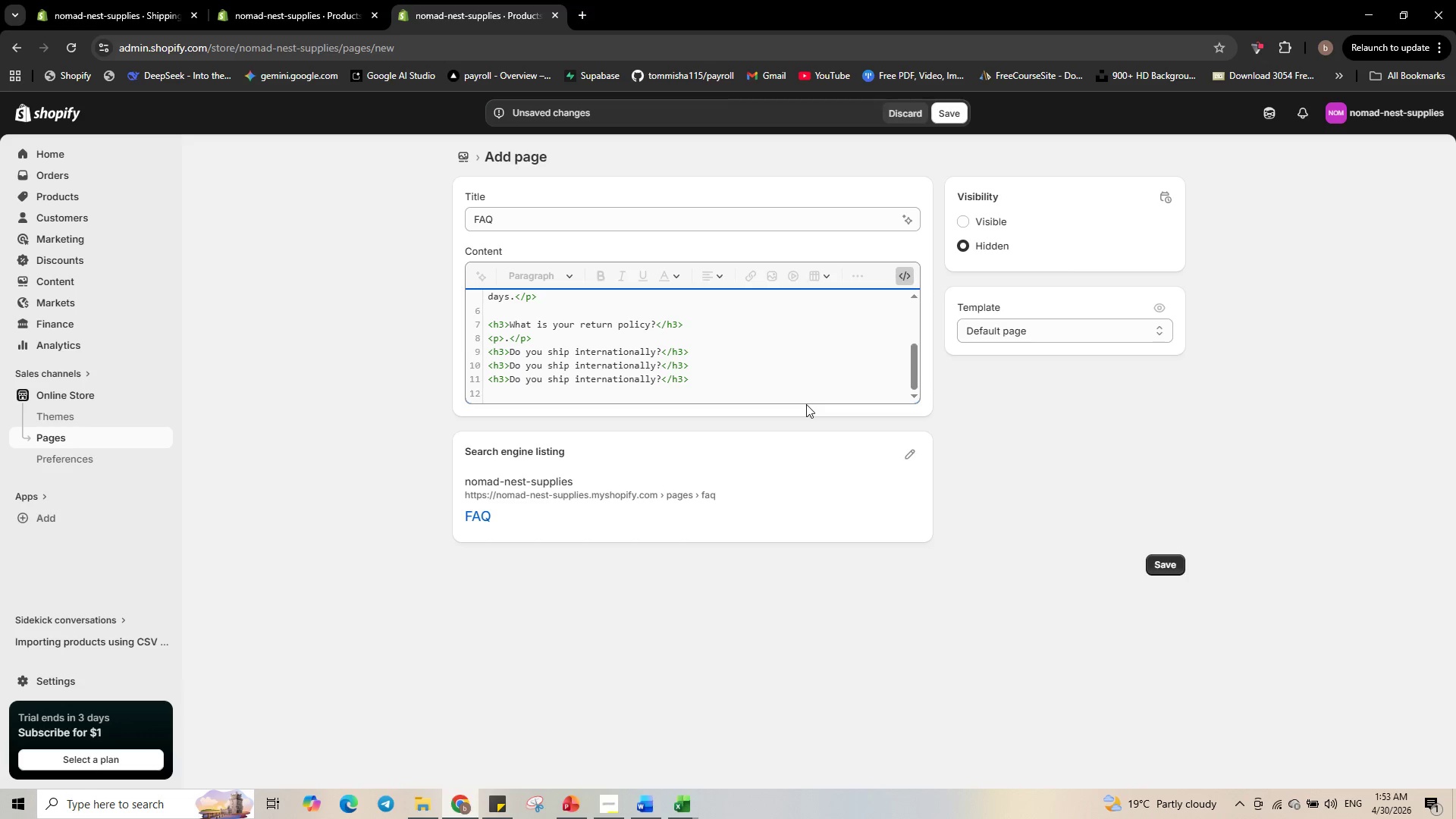 
wait(8.0)
 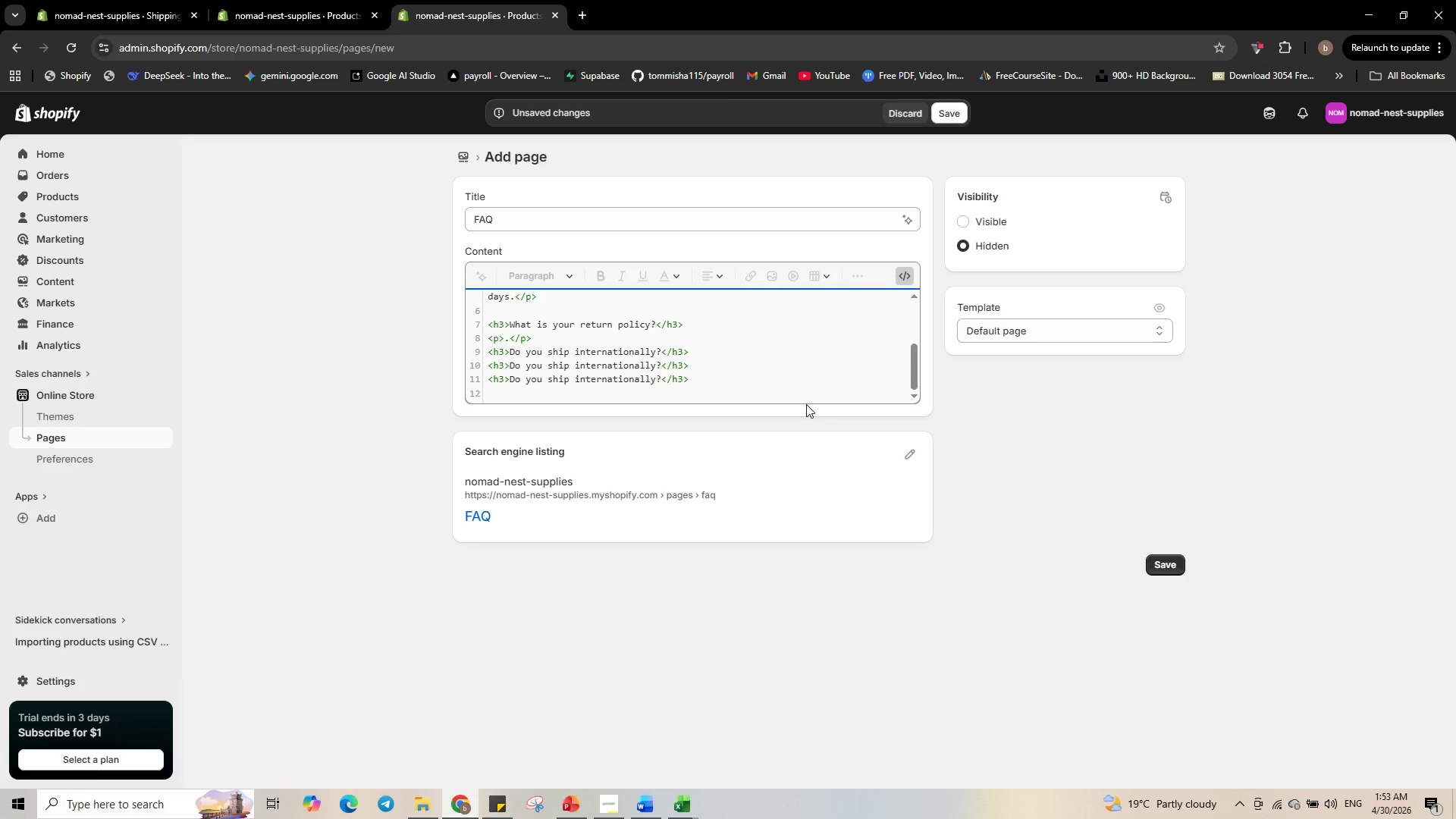 
type(We accepy)
key(Backspace)
type(t returns )
 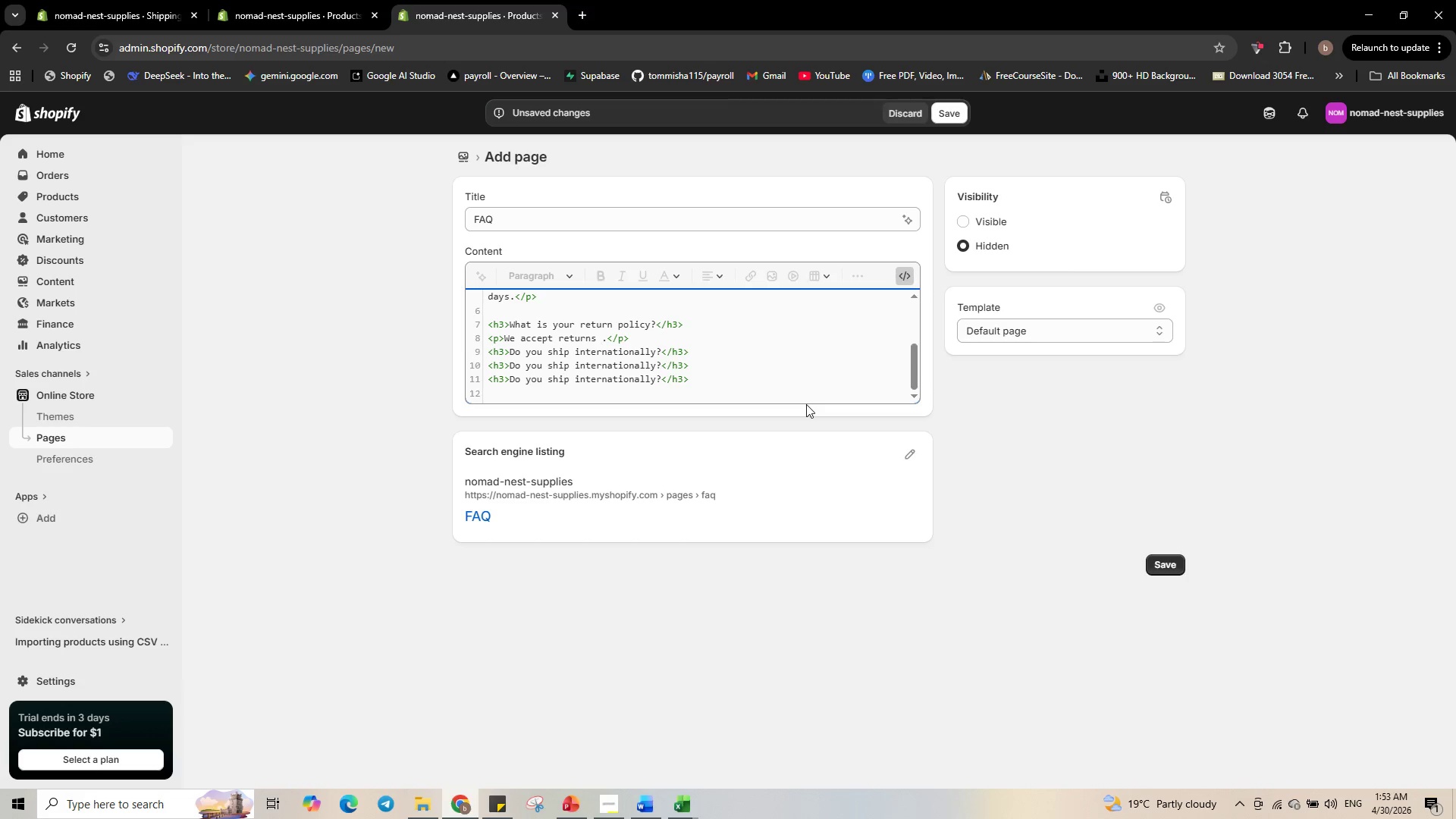 
type(within 30 days)
 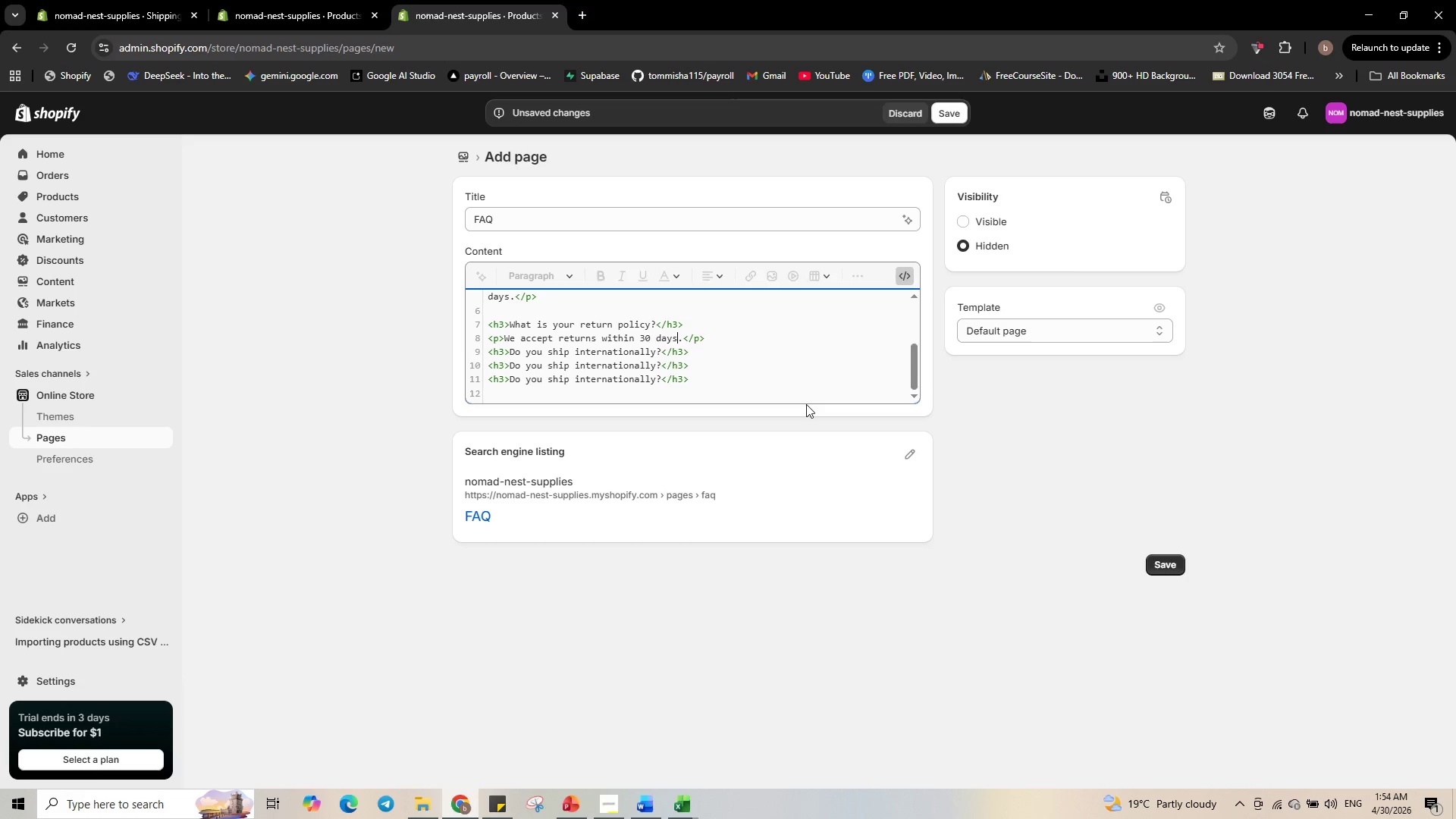 
type( of delivery)
 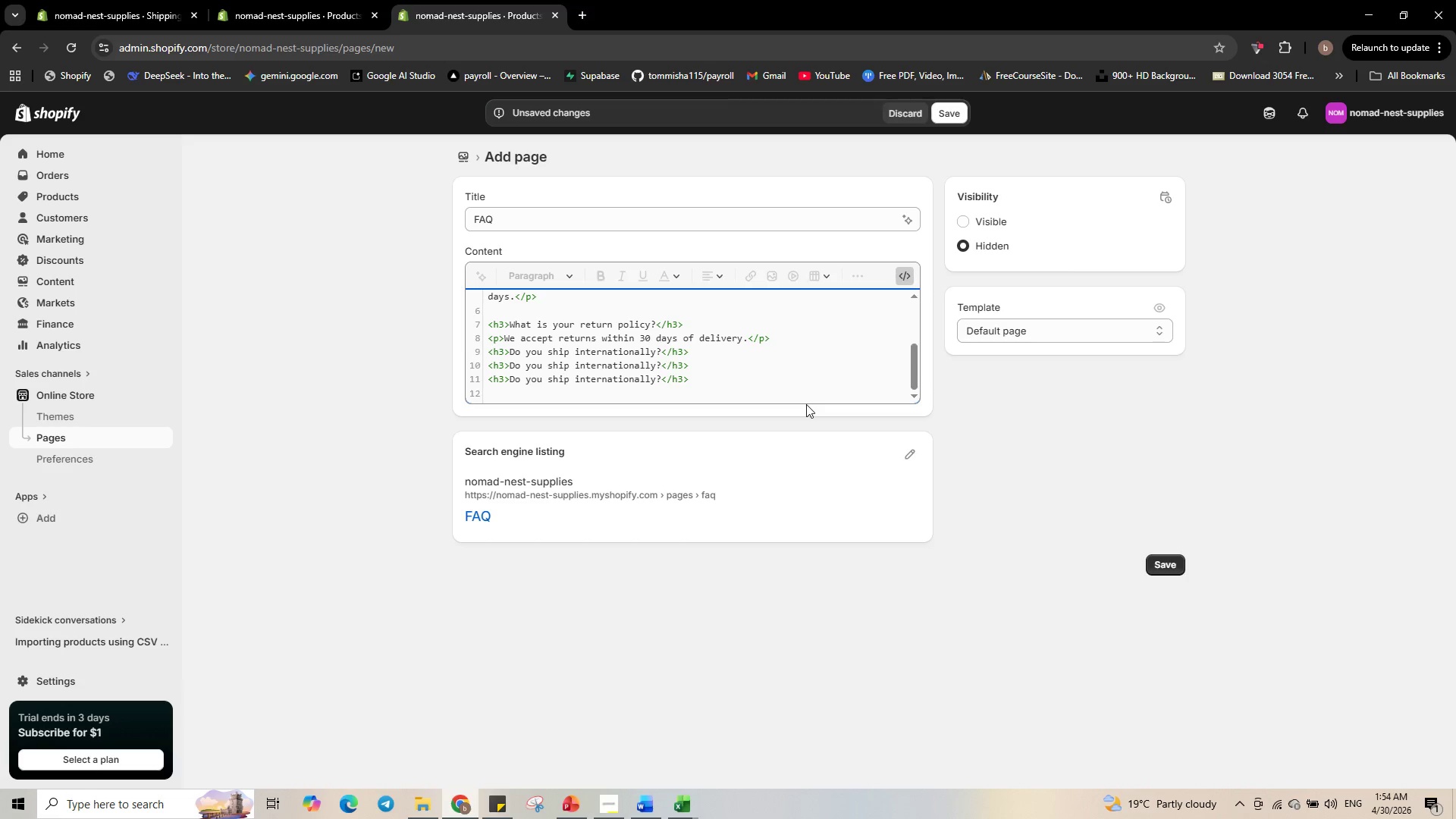 
key(Period)
 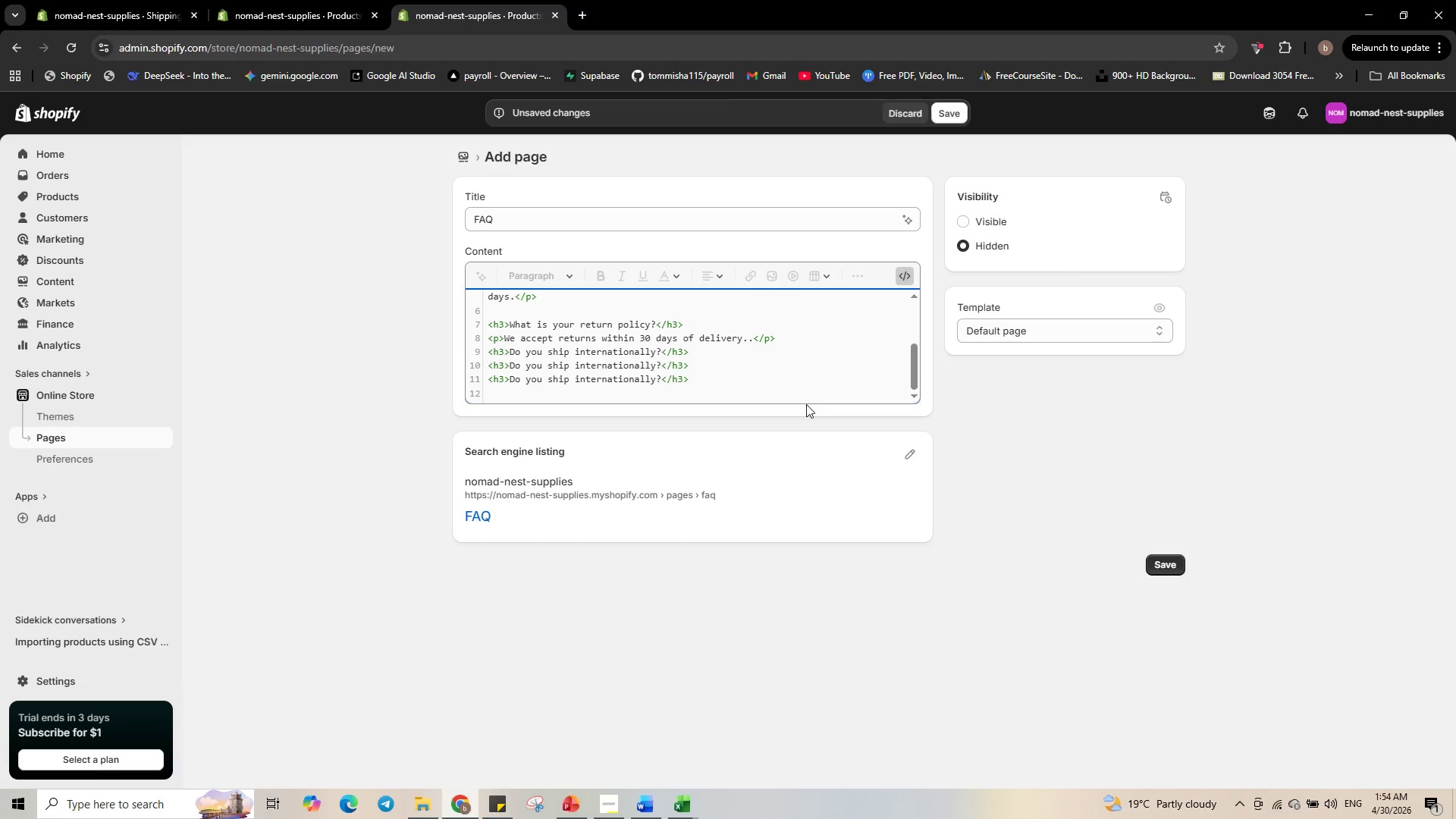 
key(Space)
 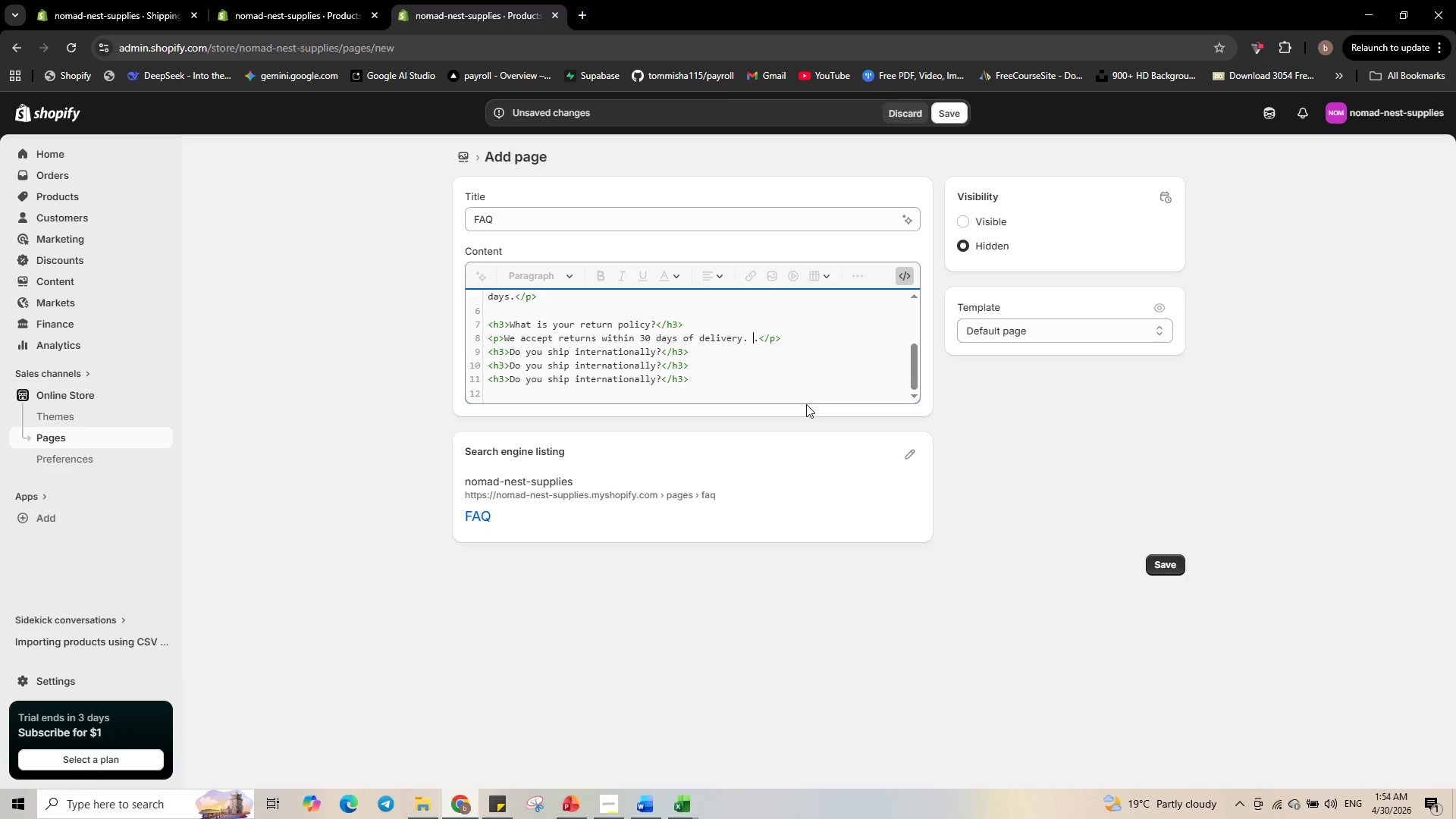 
type(Products must be unused)
 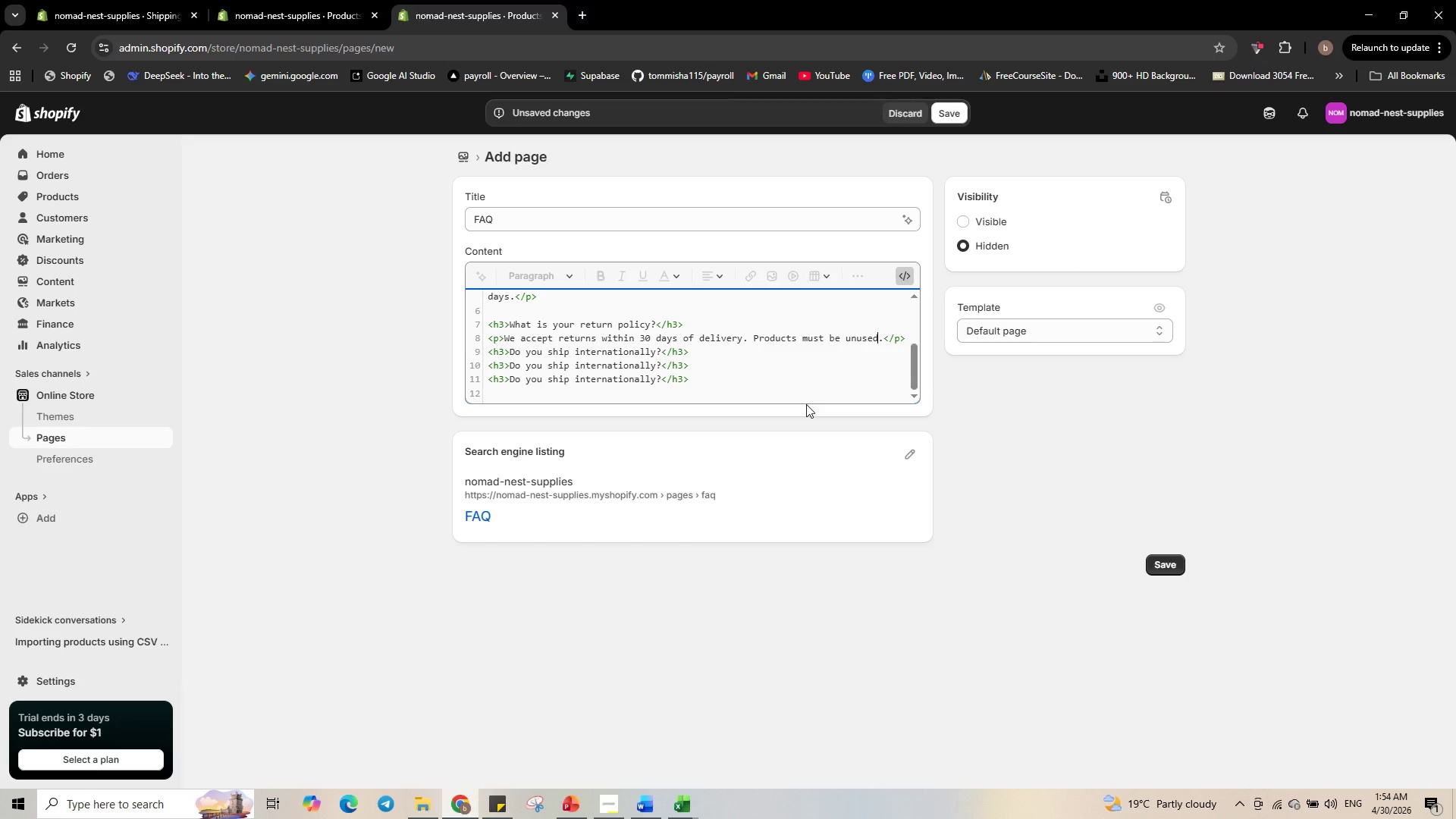 
wait(6.83)
 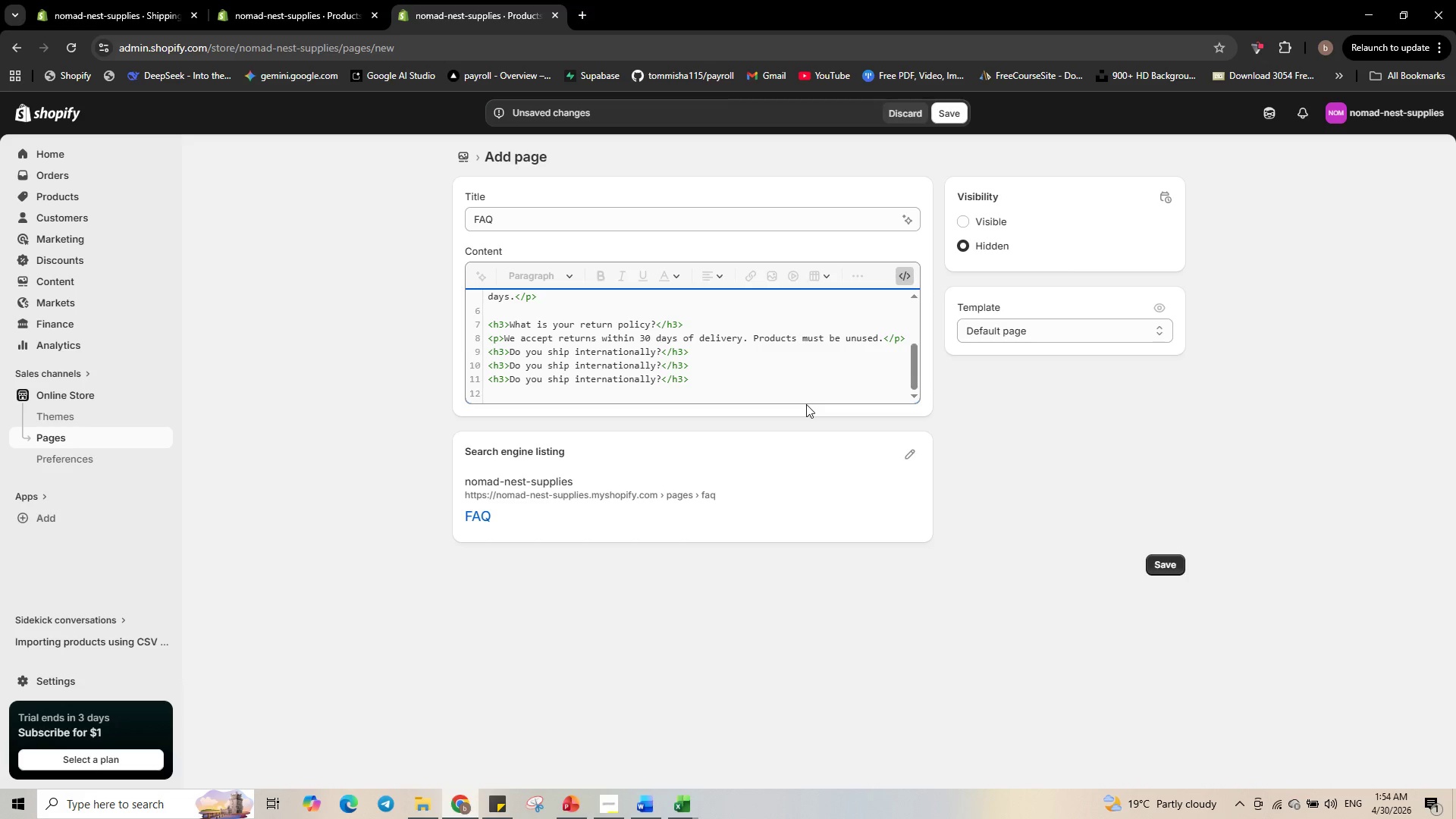 
type( and in original pack)
 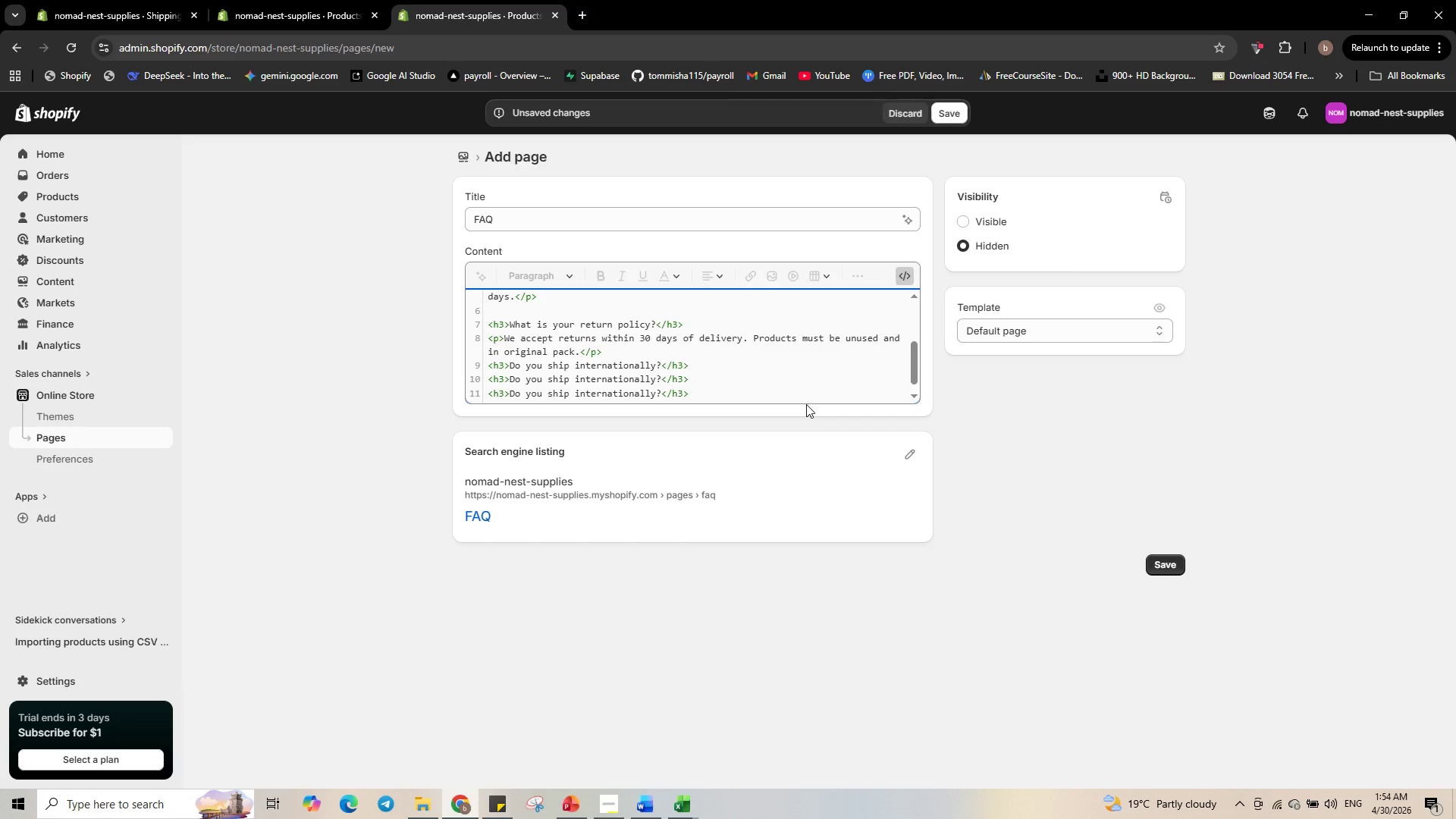 
wait(6.03)
 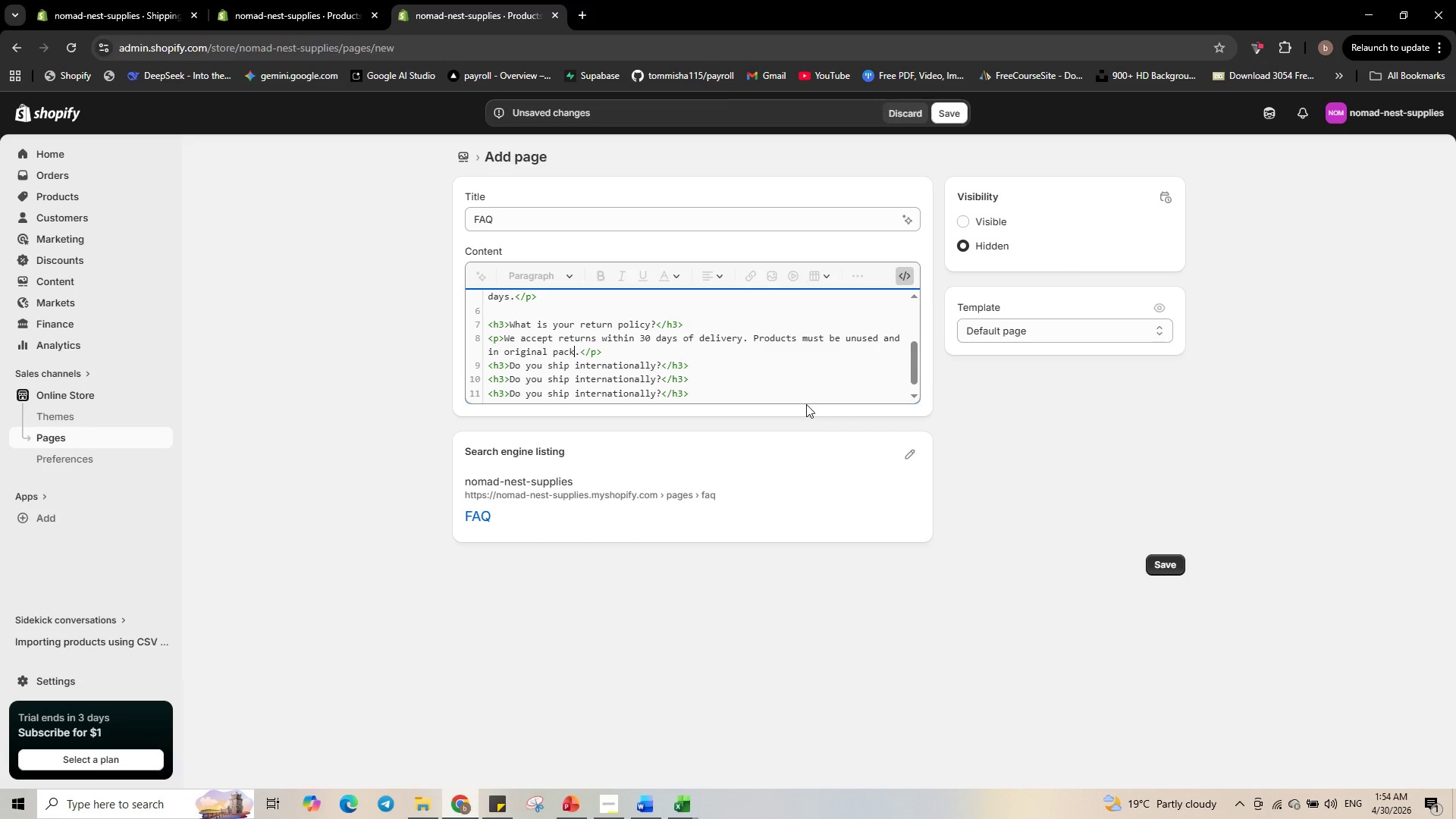 
type(aging.)
 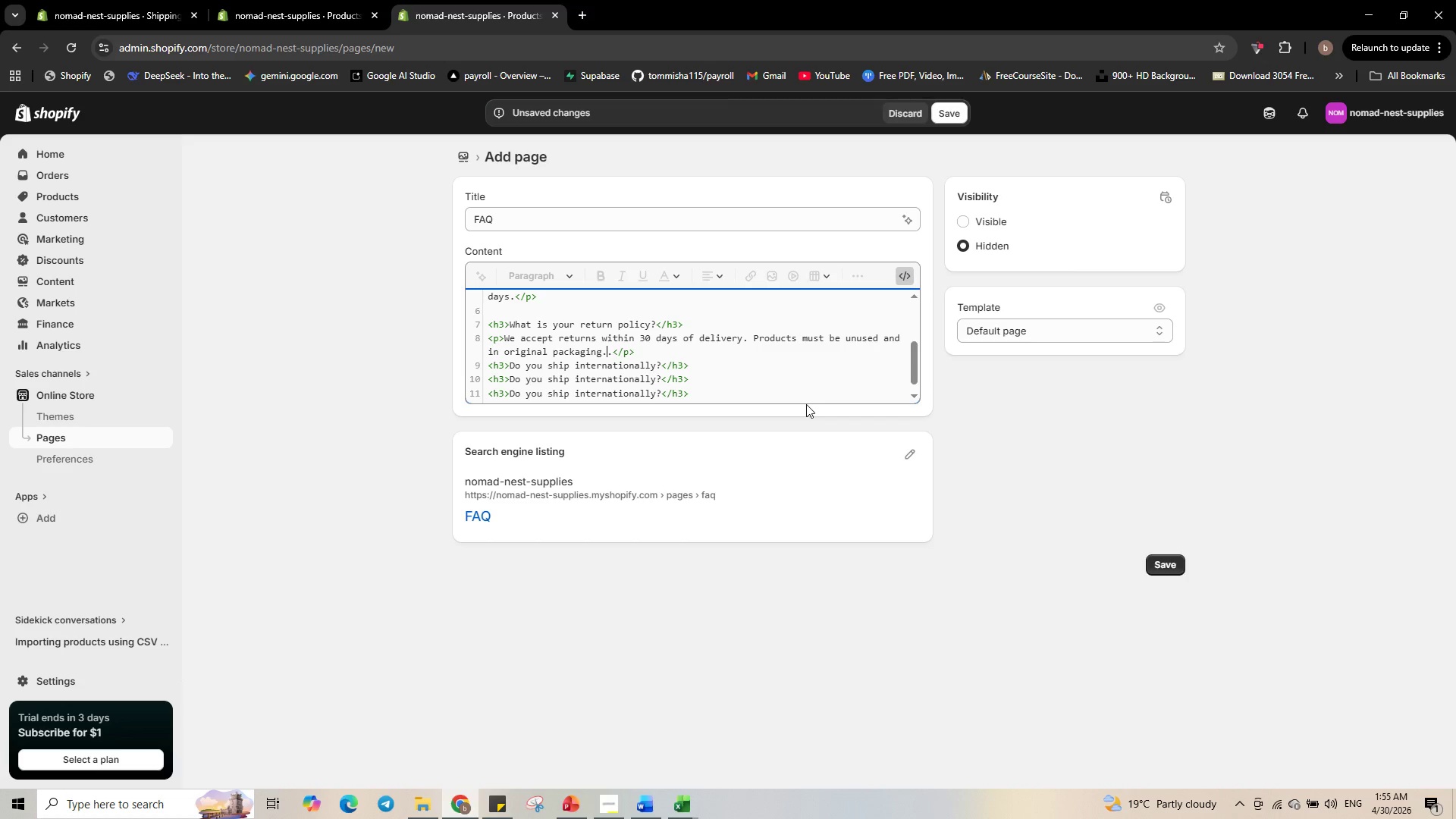 
wait(9.77)
 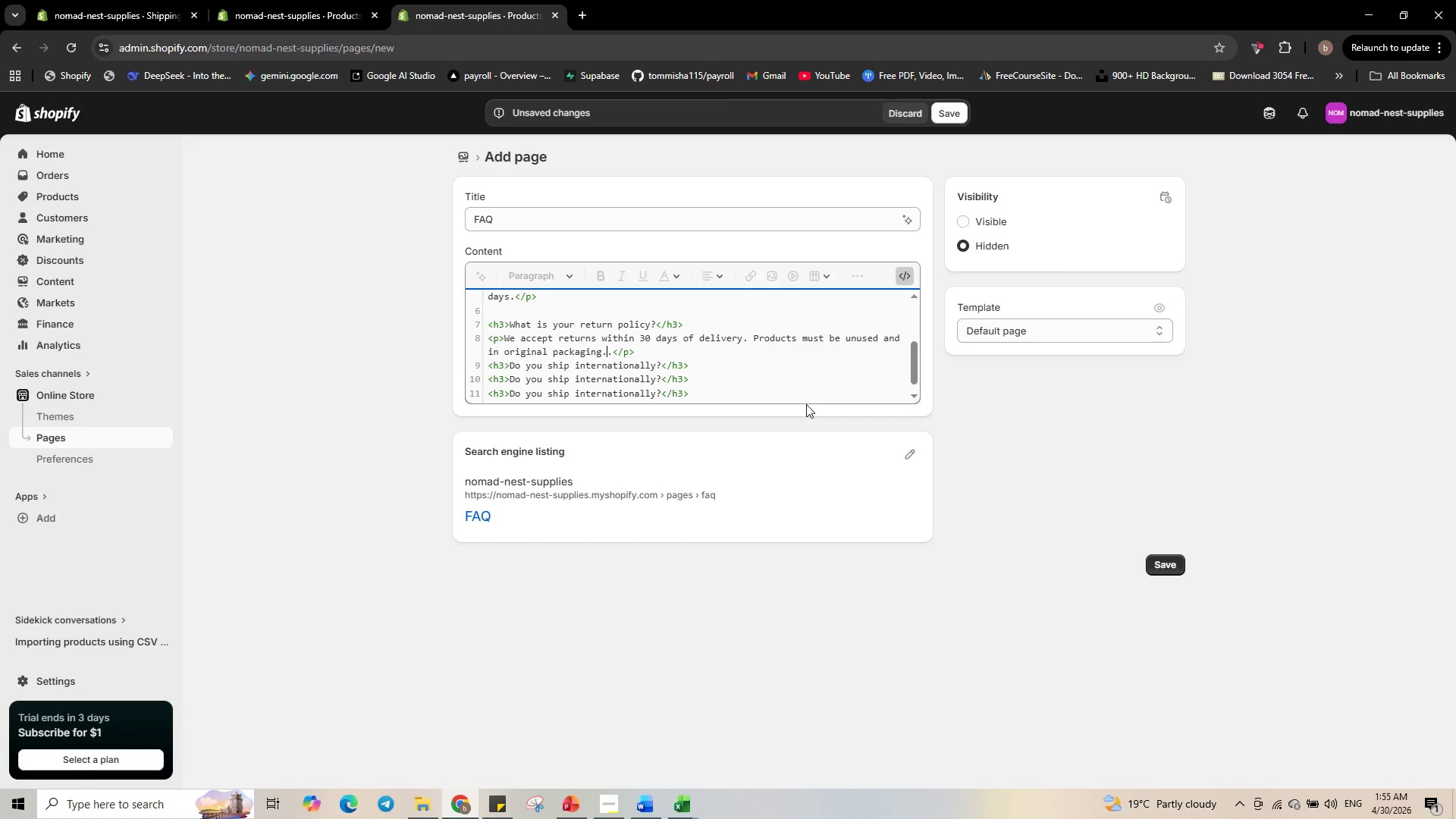 
hold_key(key=ShiftLeft, duration=0.39)
 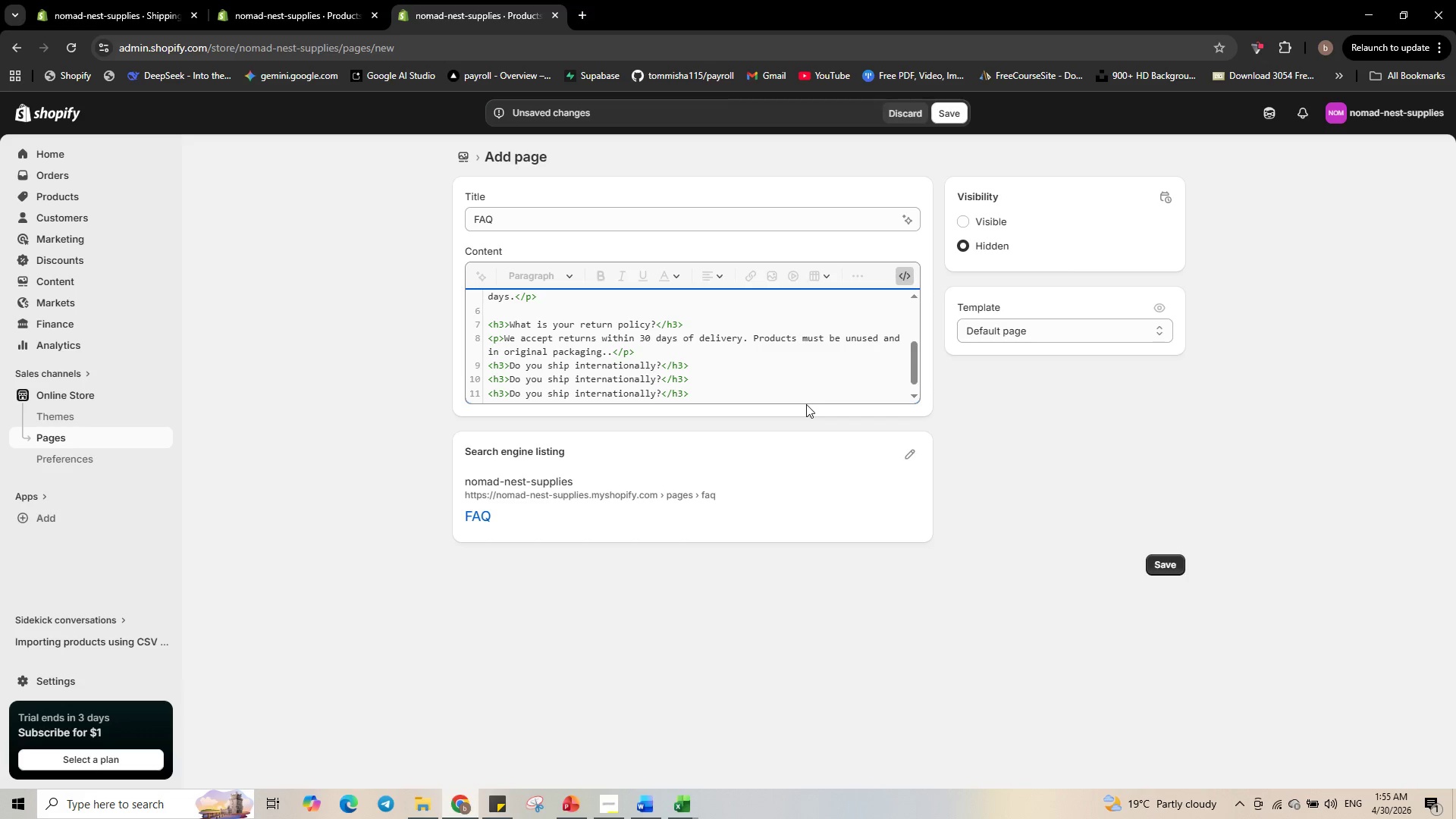 
type( Contact )
 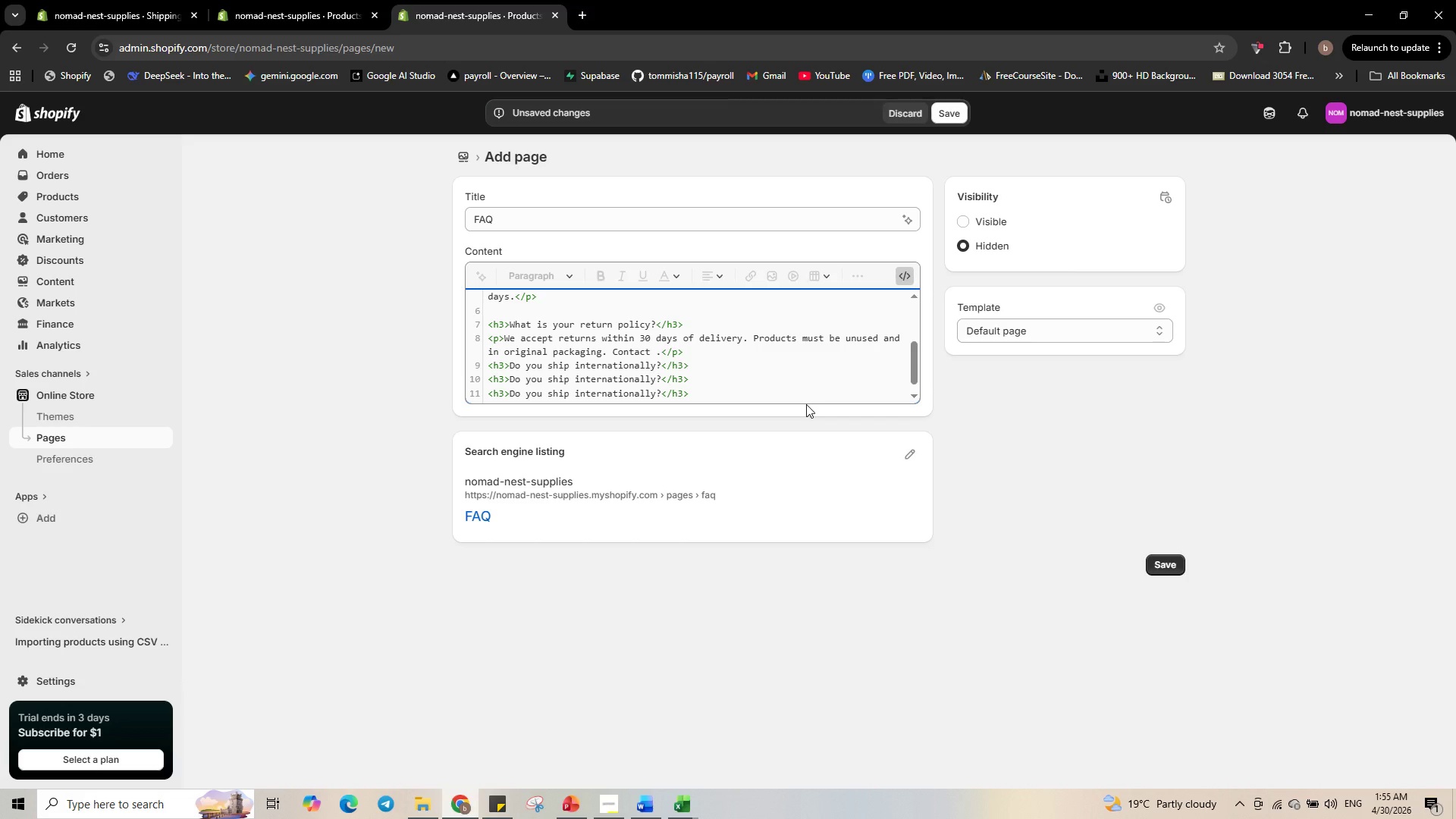 
type(us )
 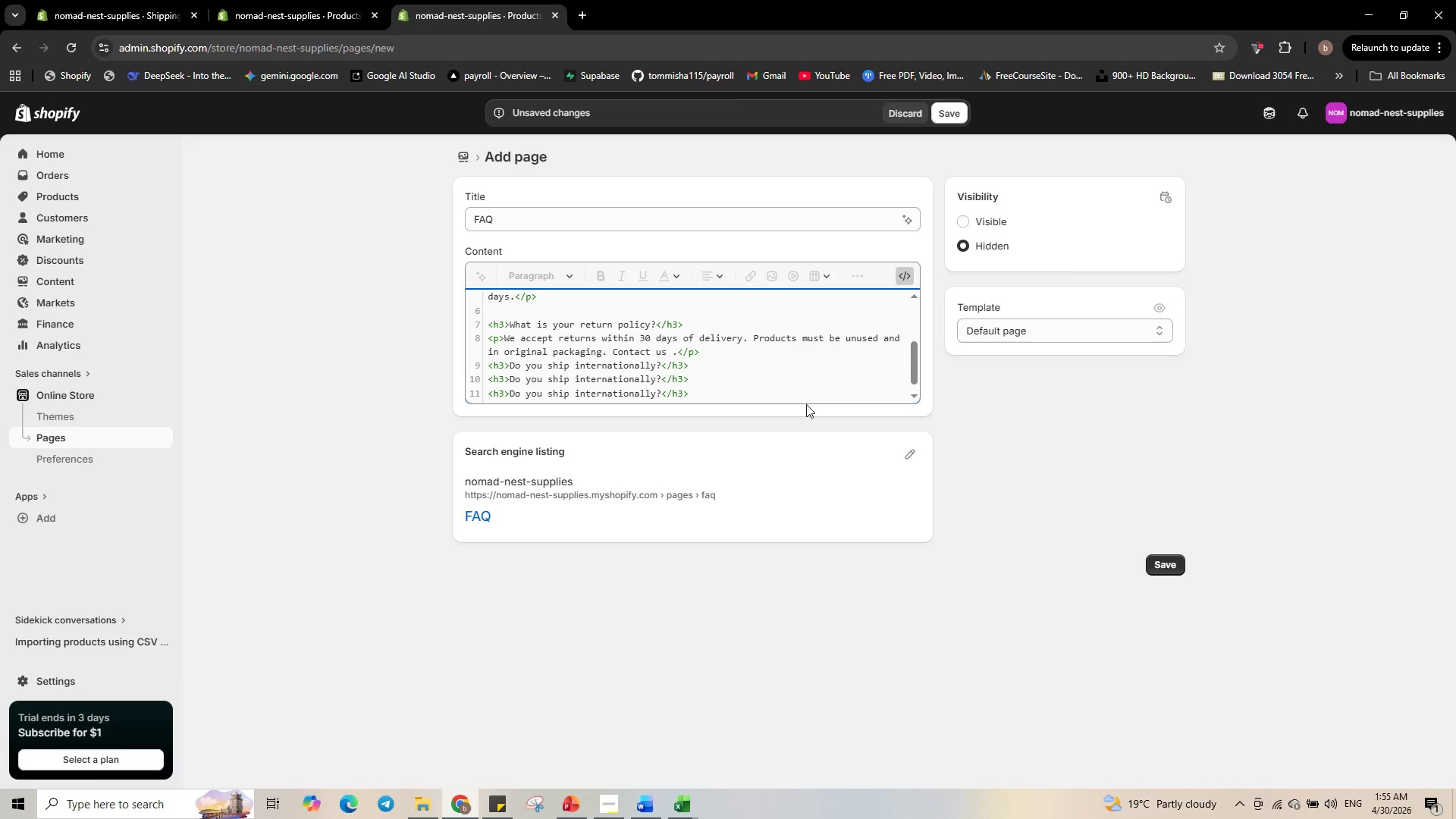 
wait(7.28)
 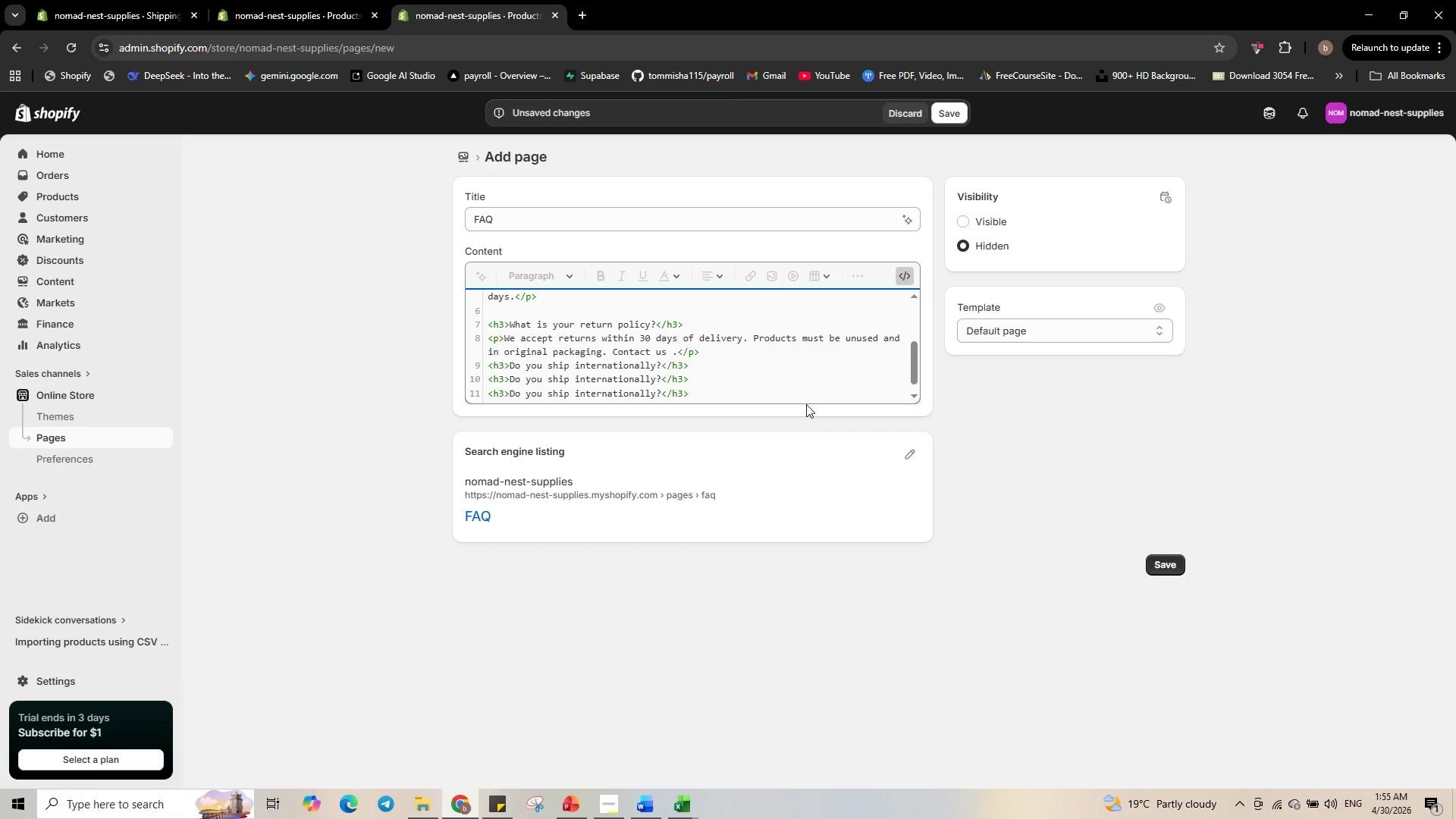 
type(at )
 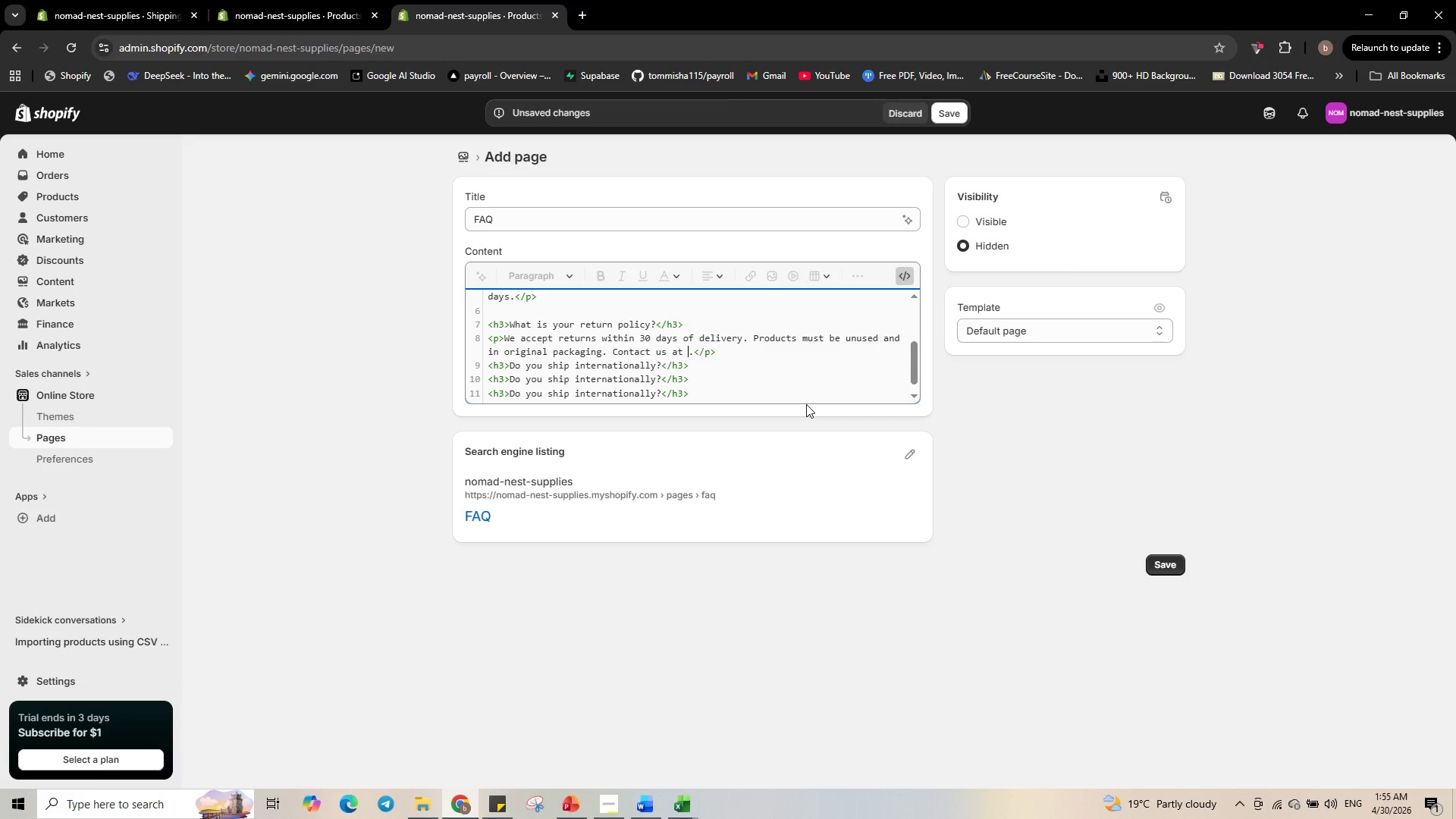 
type(hello)
key(Backspace)
key(Backspace)
key(Backspace)
key(Backspace)
key(Backspace)
type(return)
 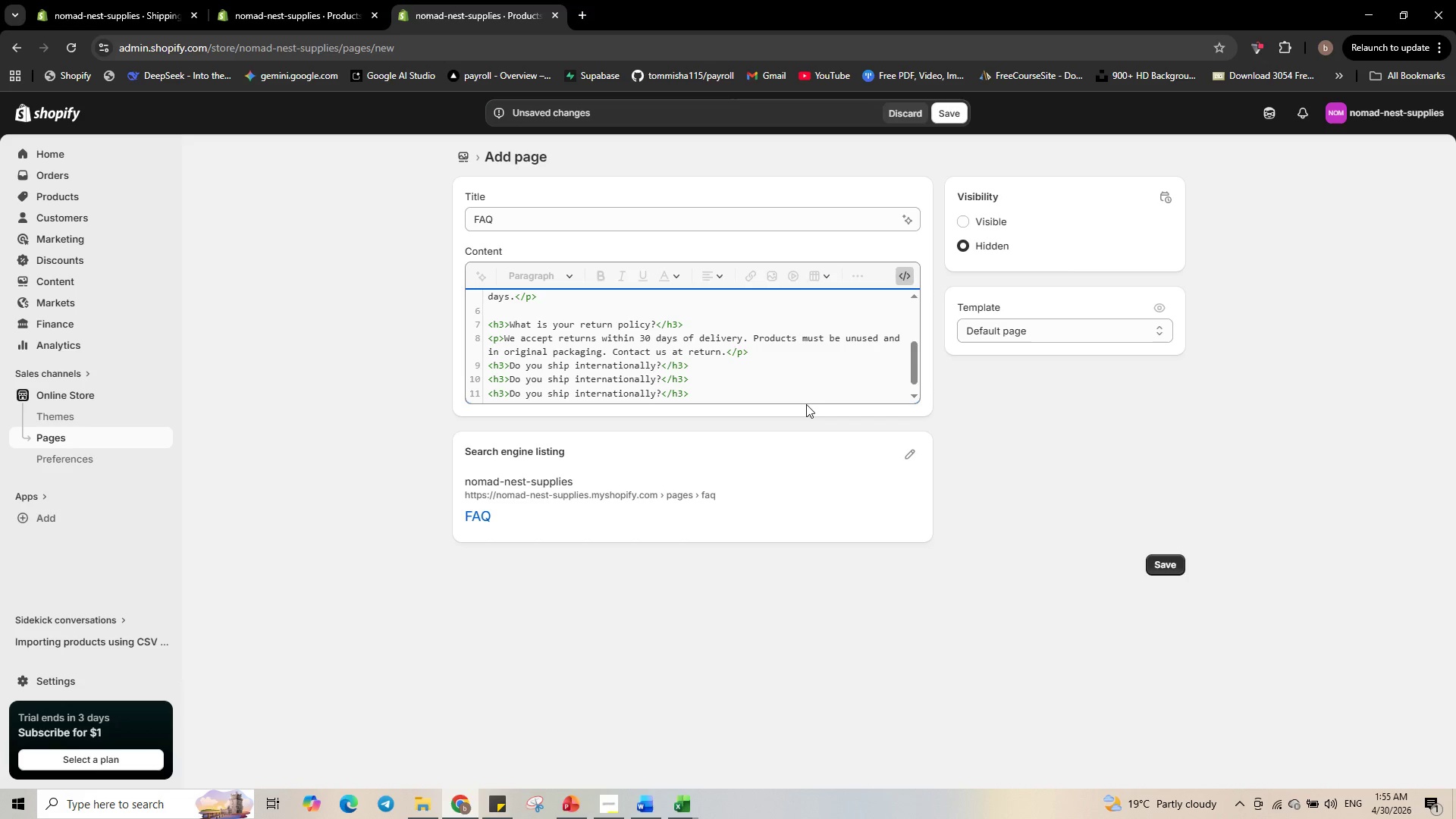 
type(@no)
 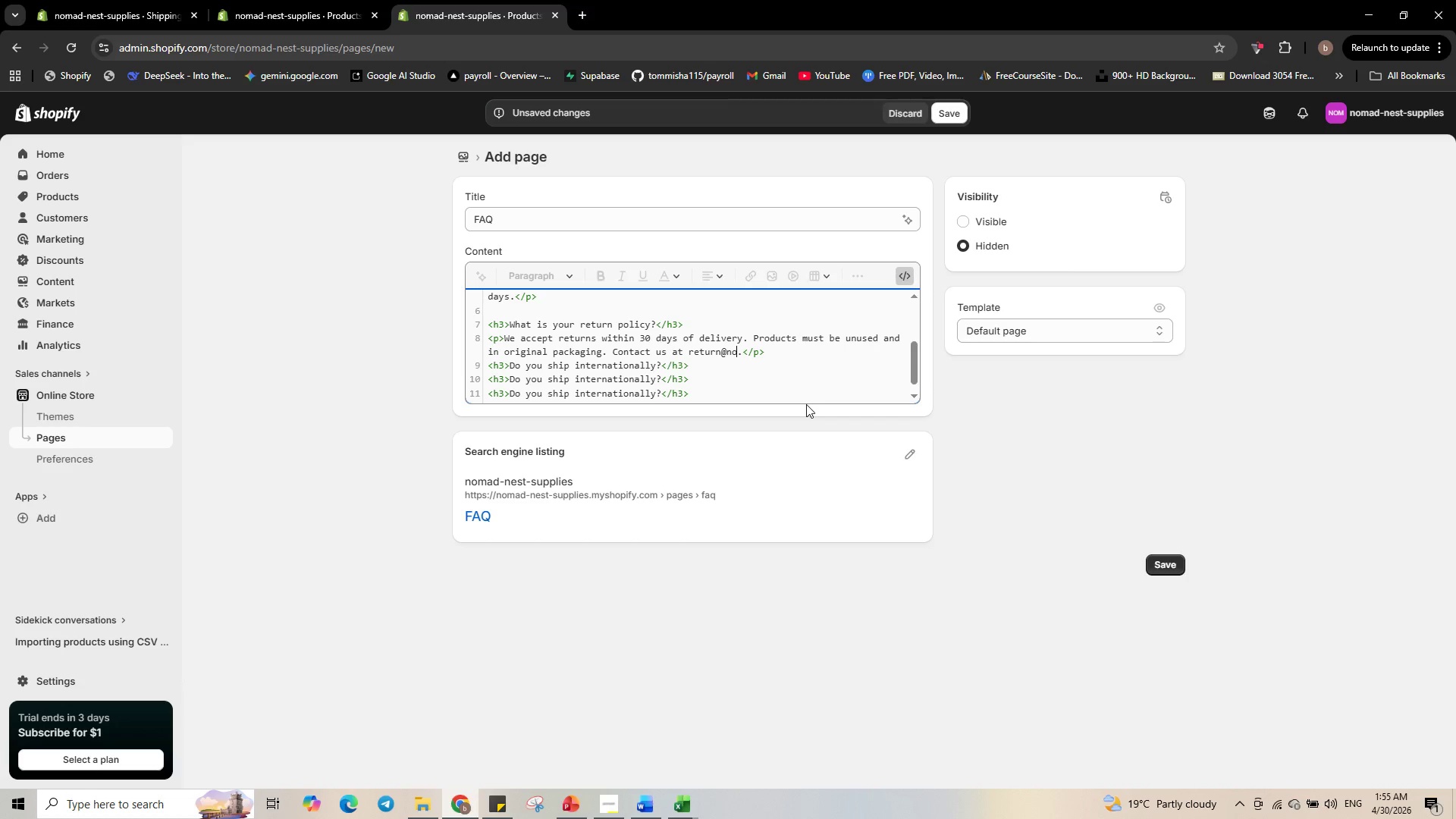 
wait(7.02)
 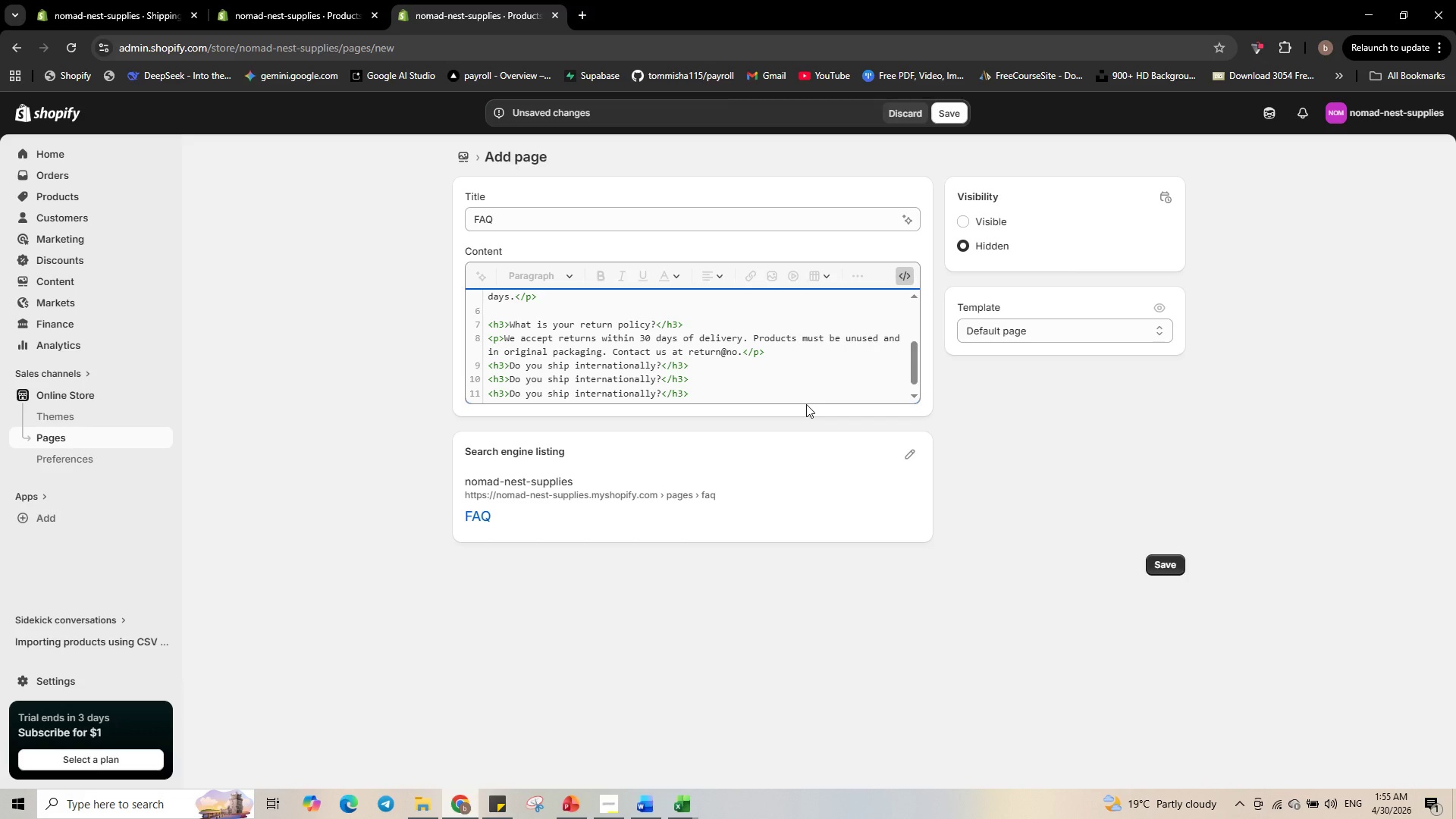 
type(mad)
 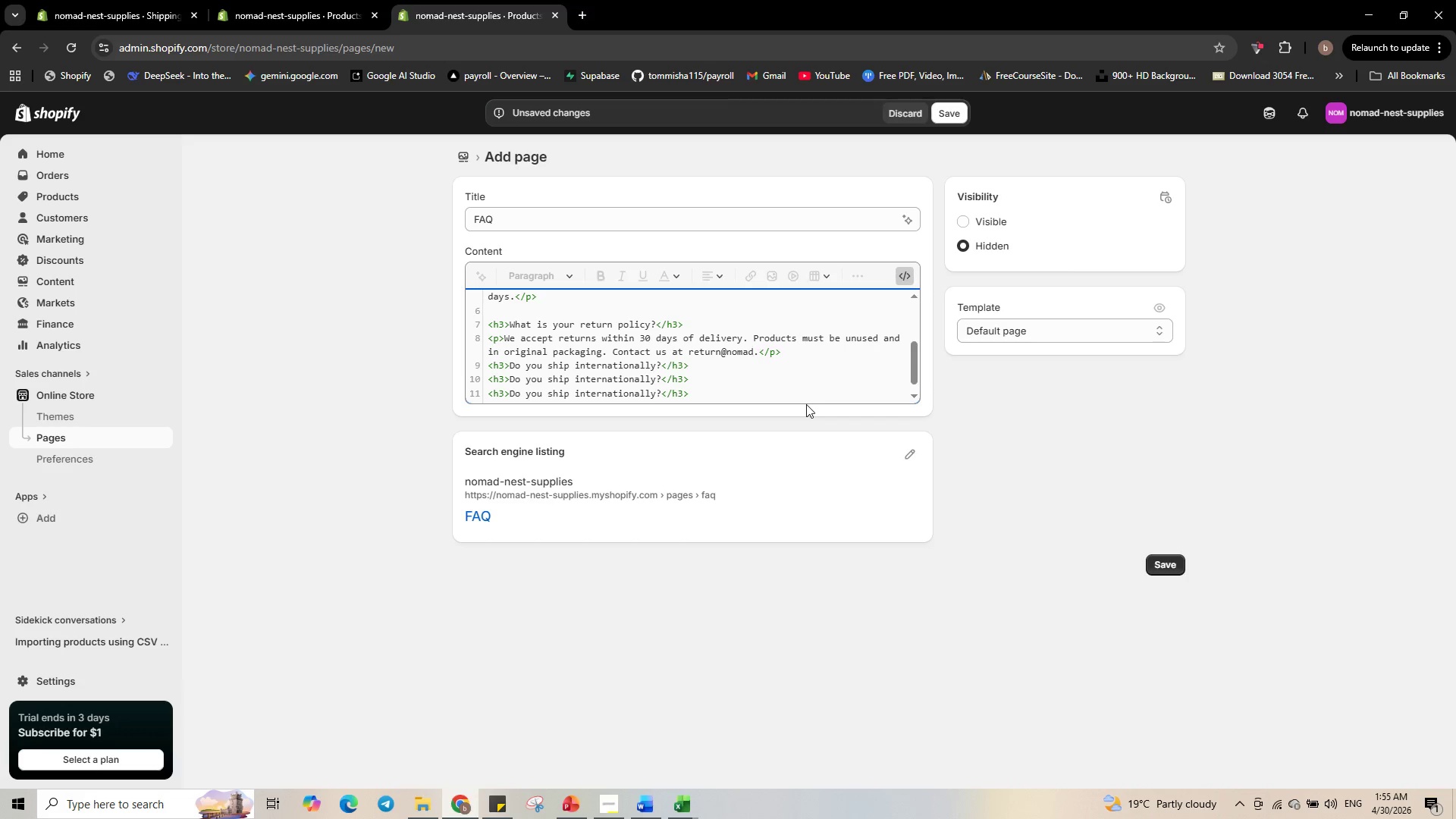 
type(nest.com)
 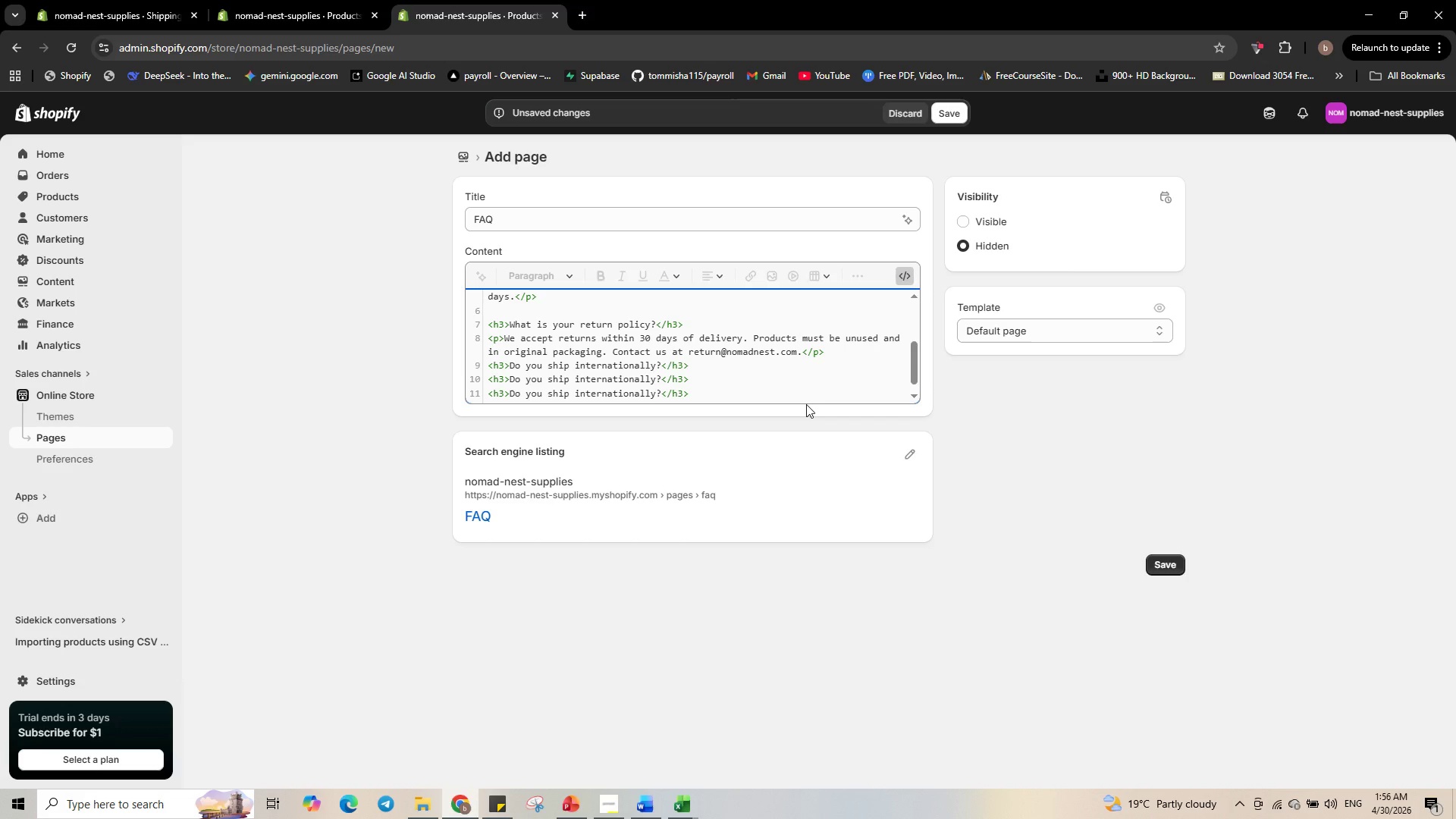 
key(ArrowRight)
 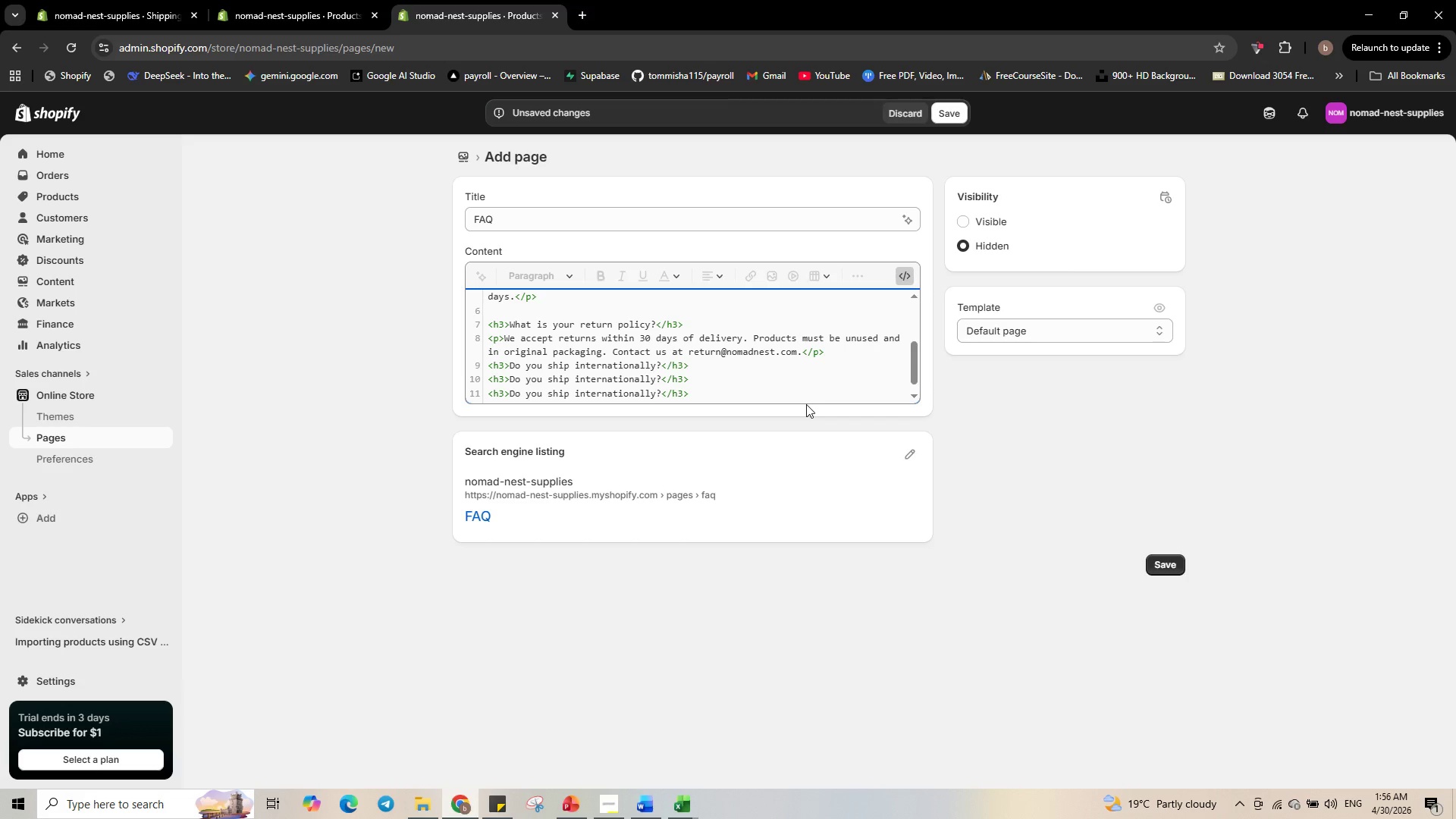 
key(ArrowLeft)
 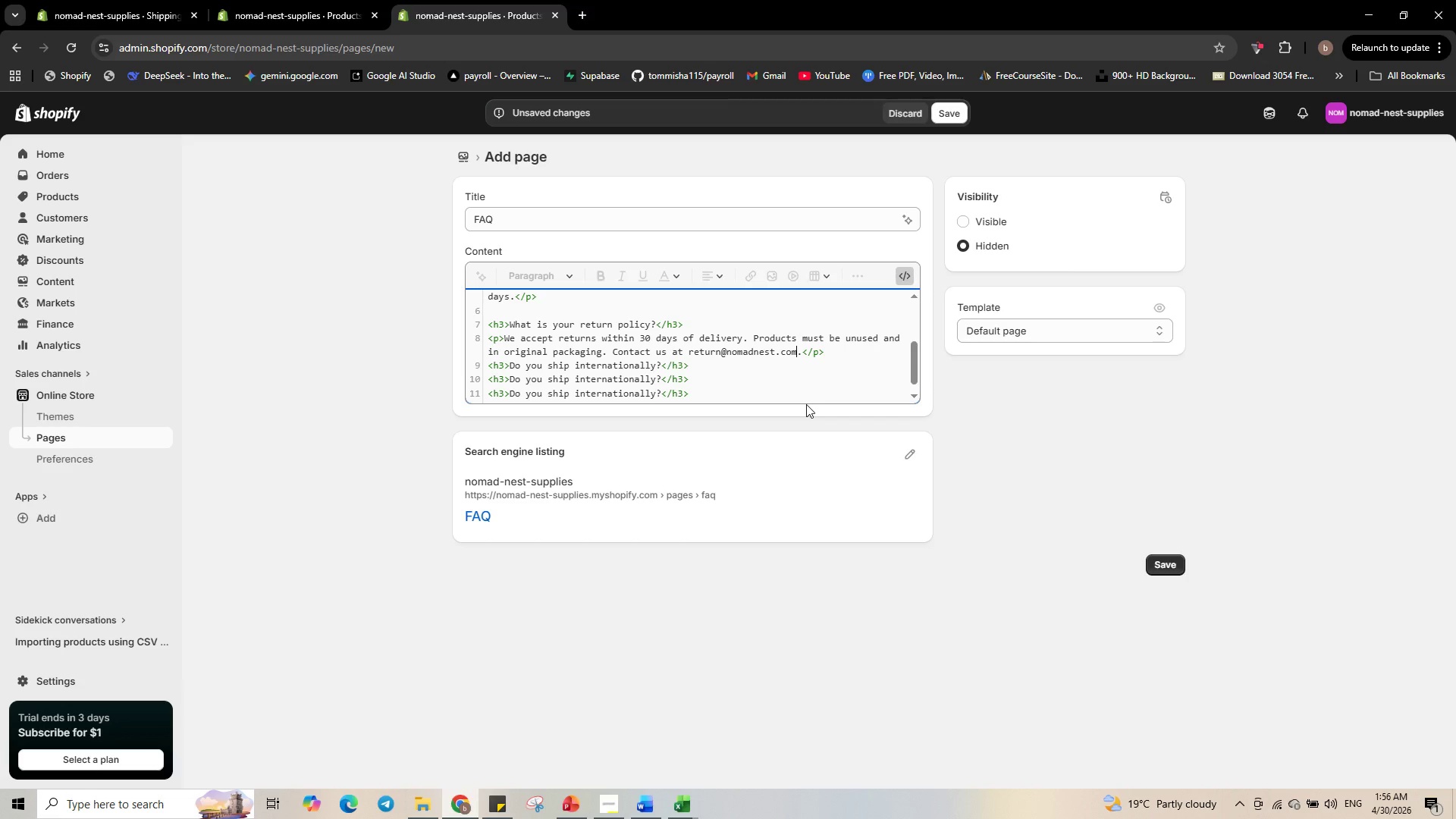 
type( to start a return)
 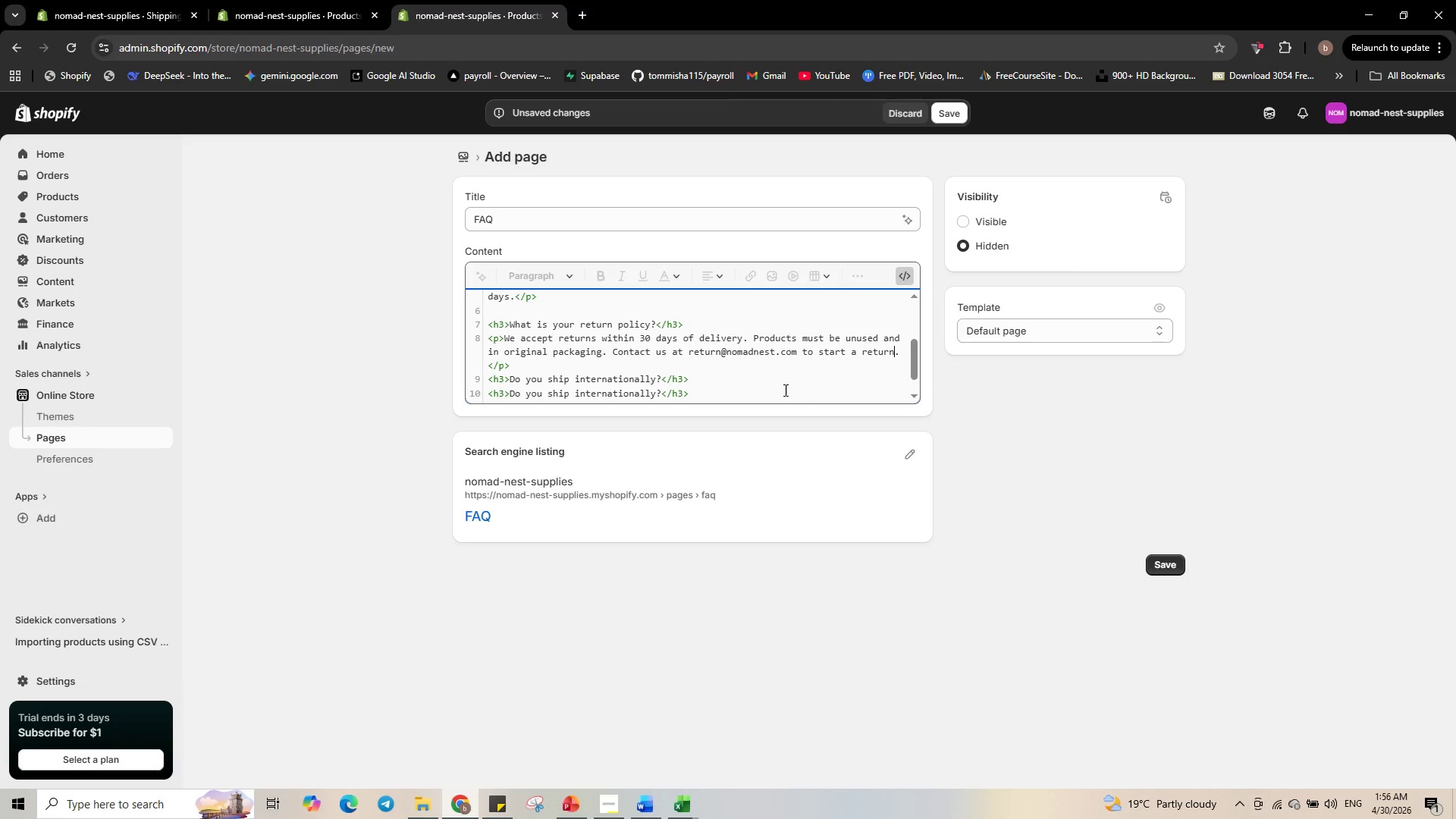 
scroll: coordinate [625, 327], scroll_direction: down, amount: 3.0
 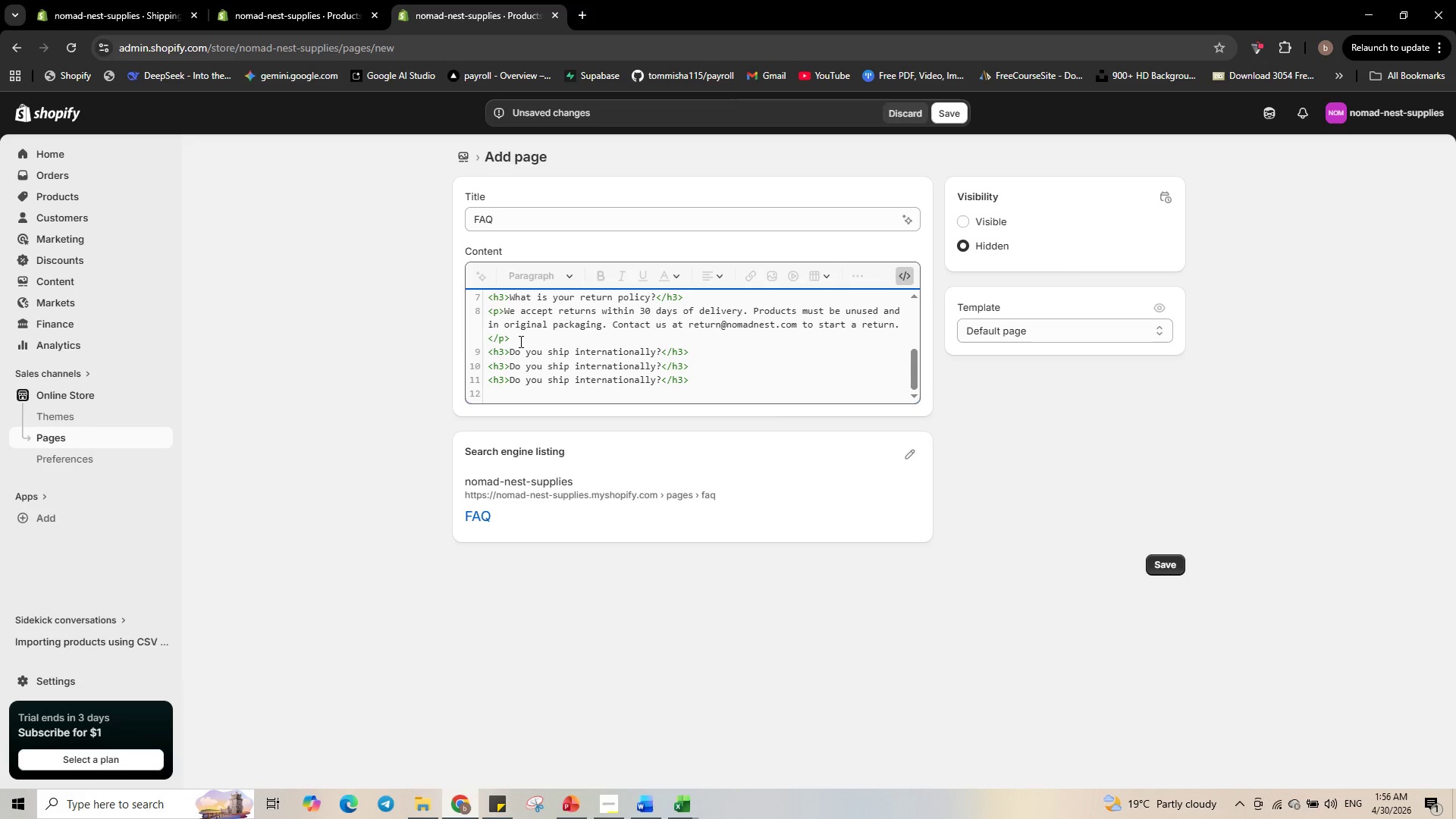 
left_click_drag(start_coordinate=[519, 341], to_coordinate=[487, 316])
 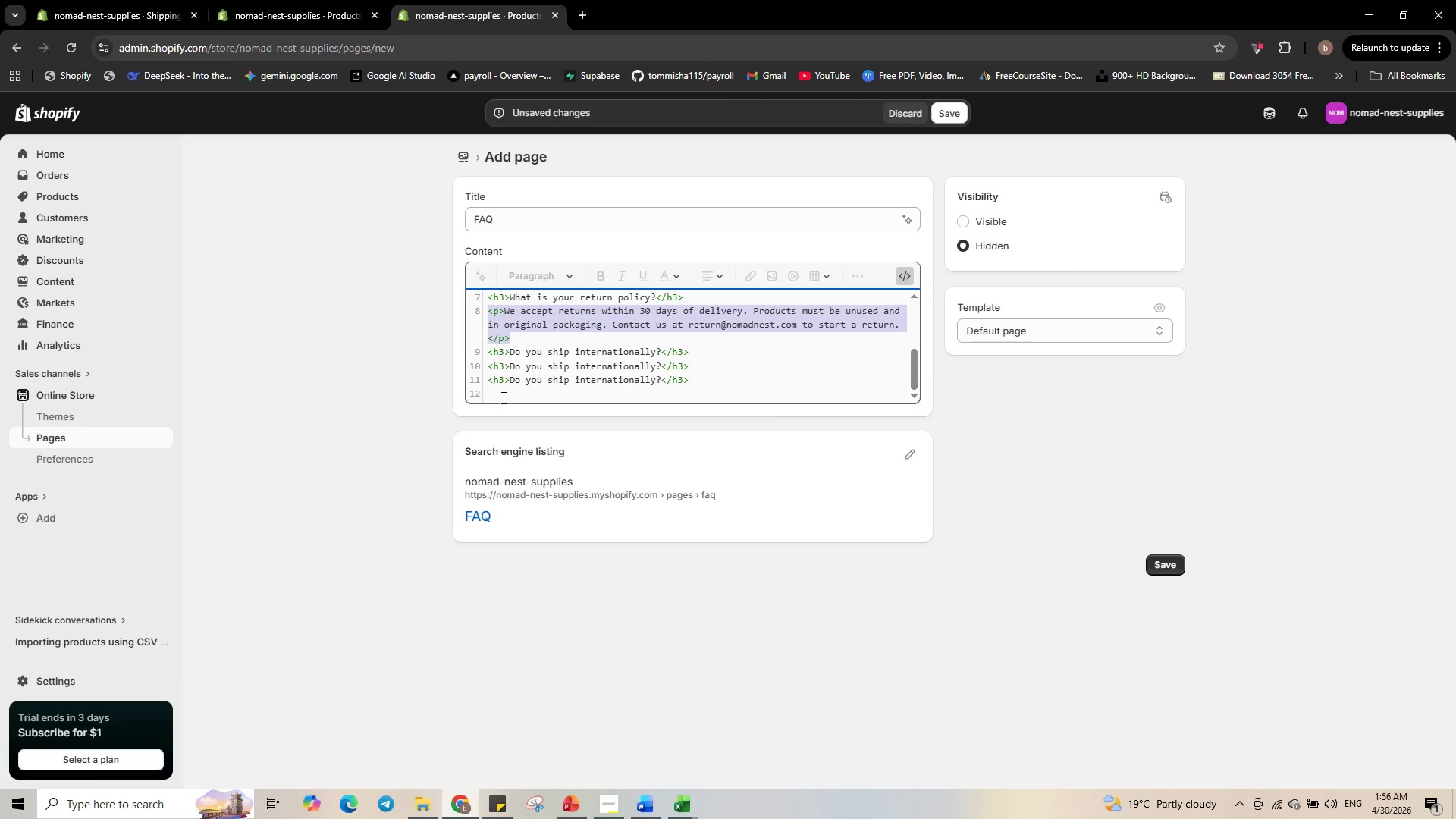 
key(Control+C)
 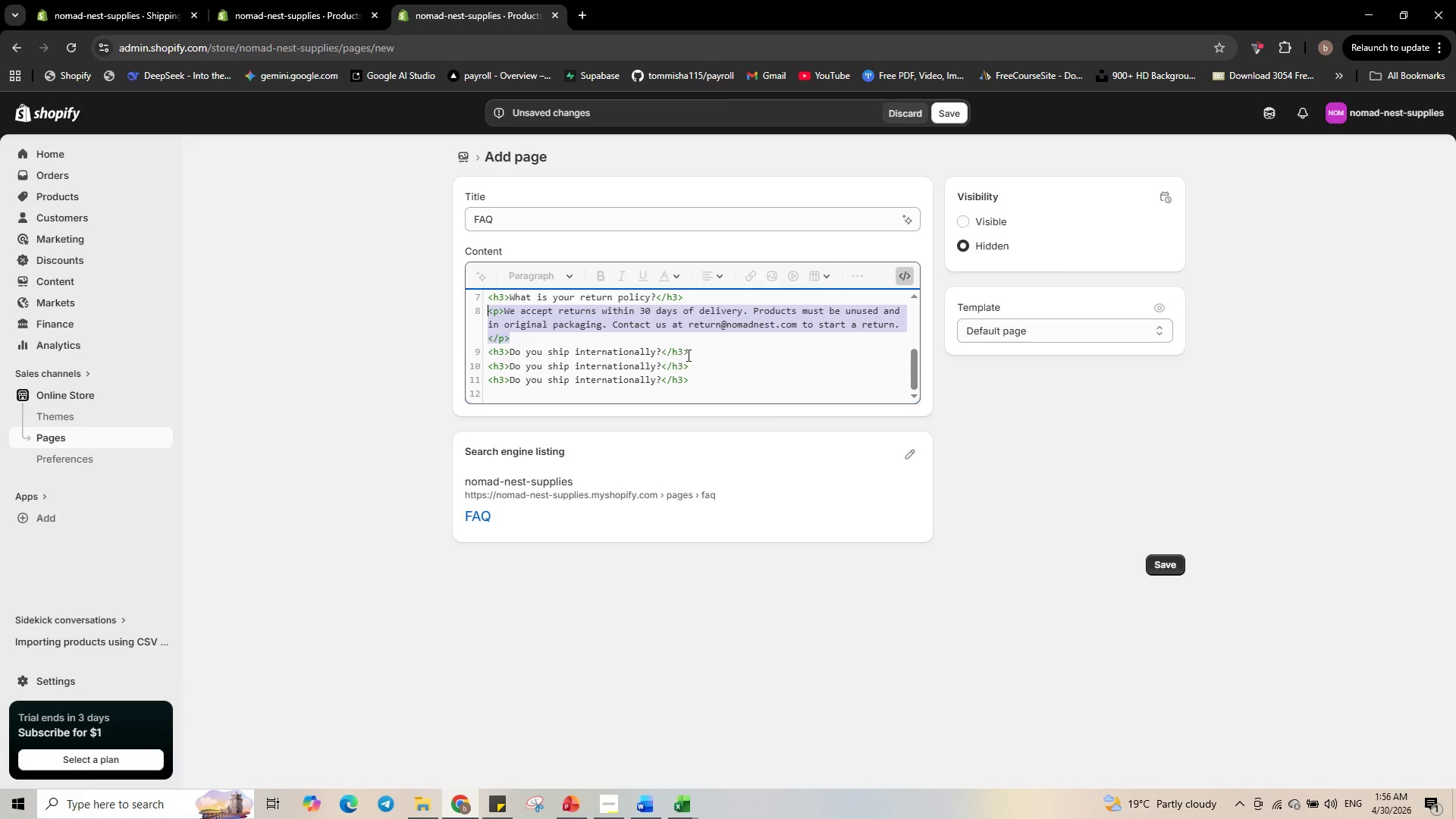 
left_click([693, 350])
 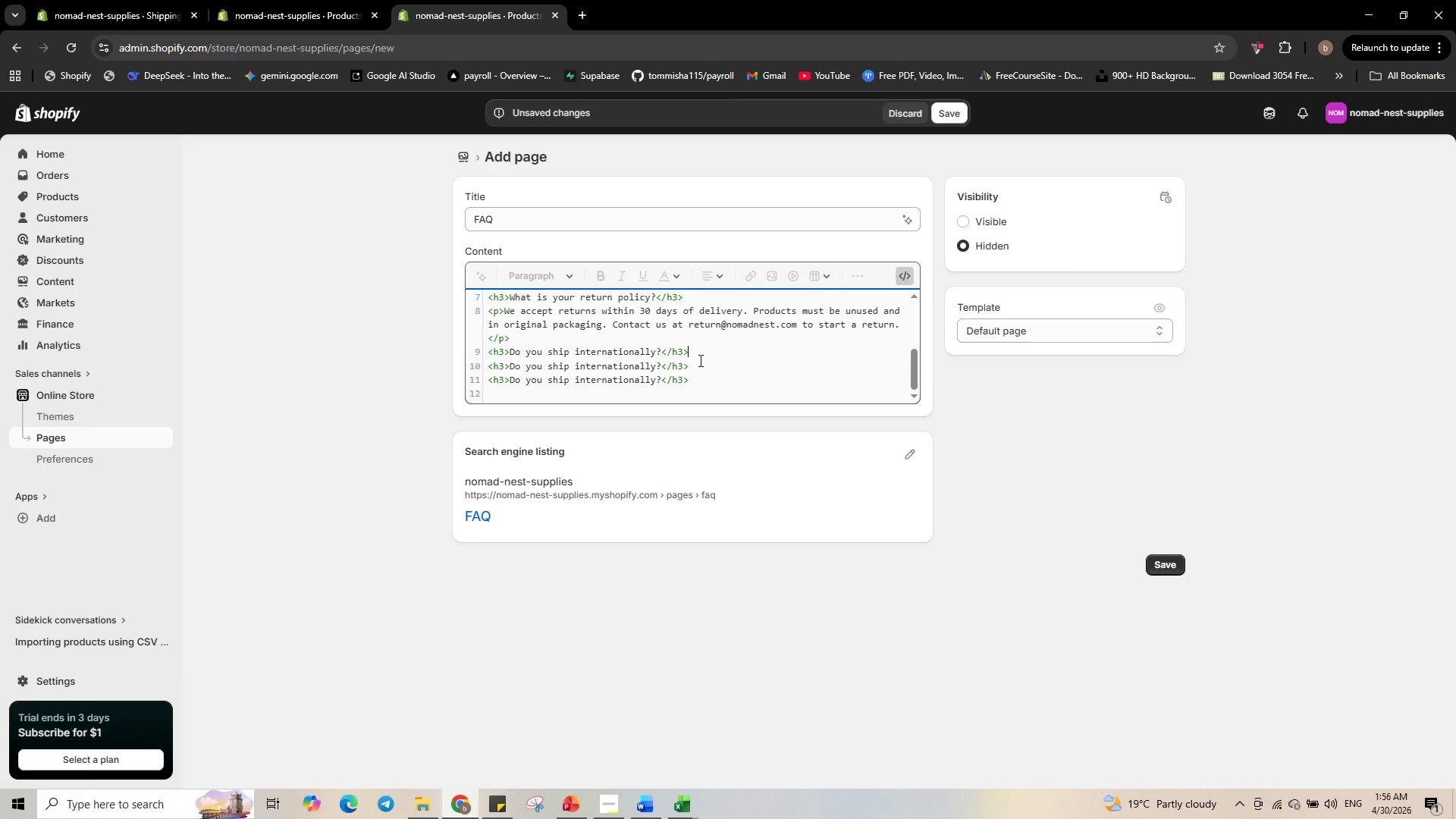 
key(ArrowUp)
 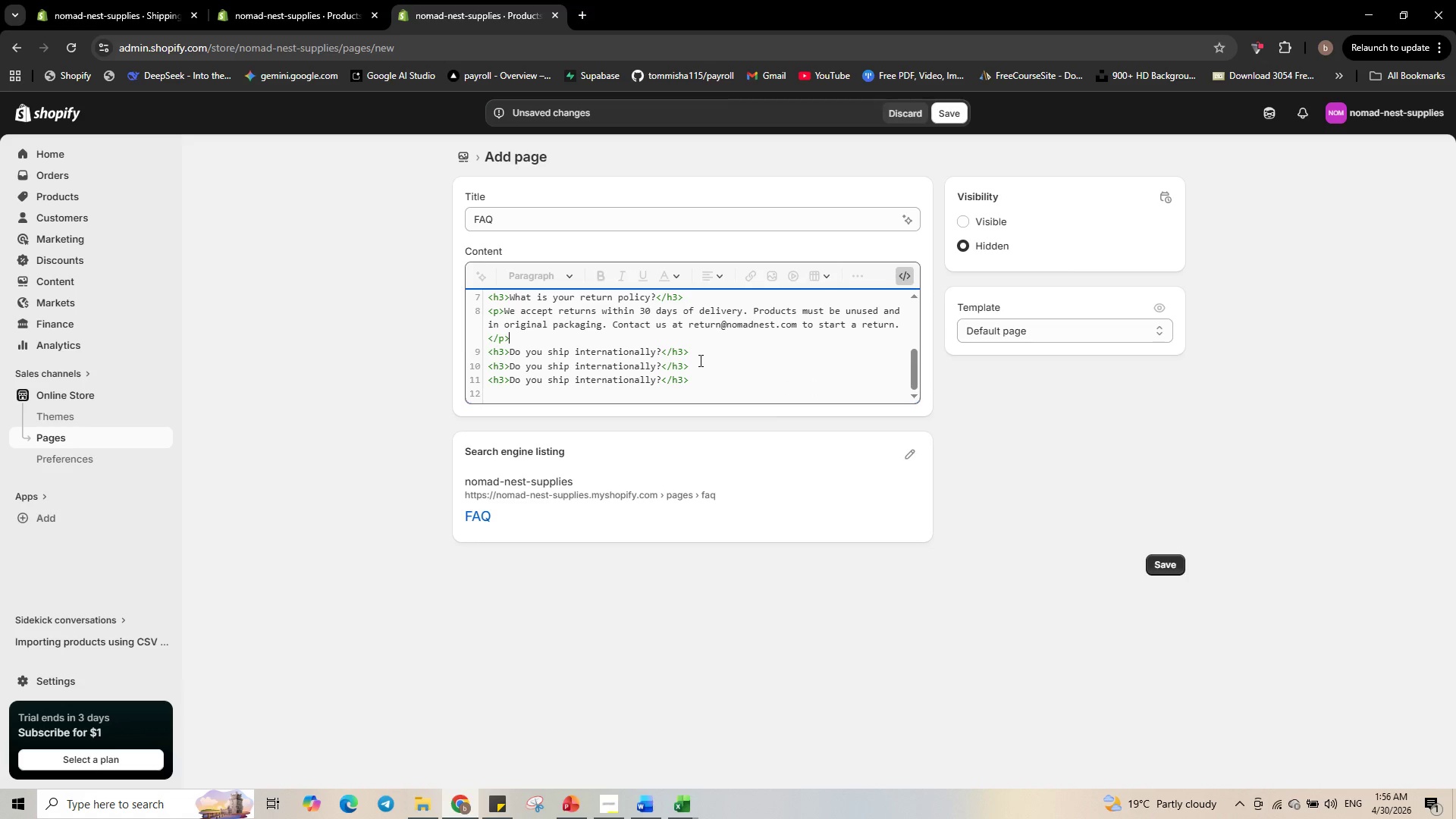 
key(Enter)
 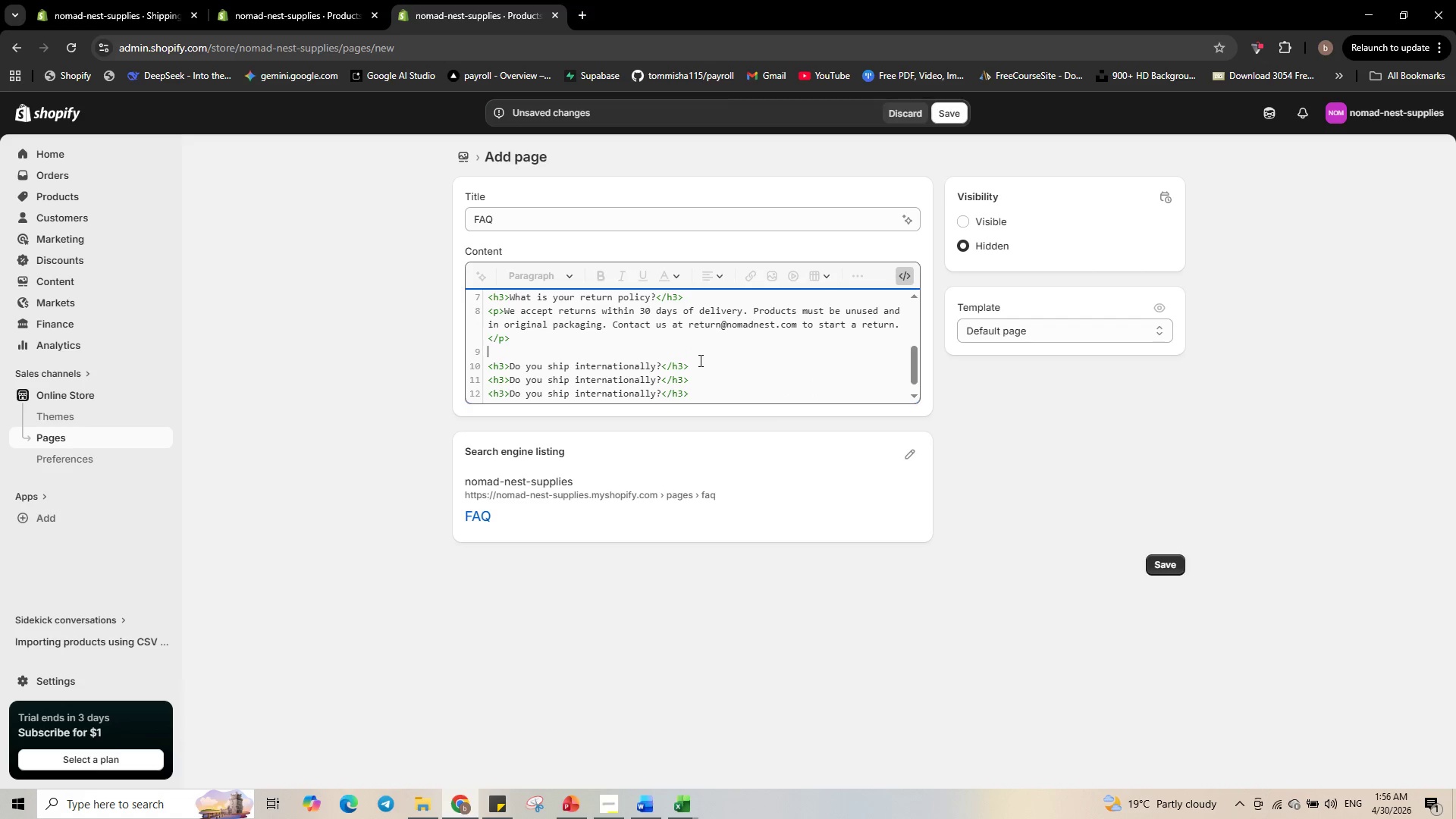 
key(ArrowDown)
 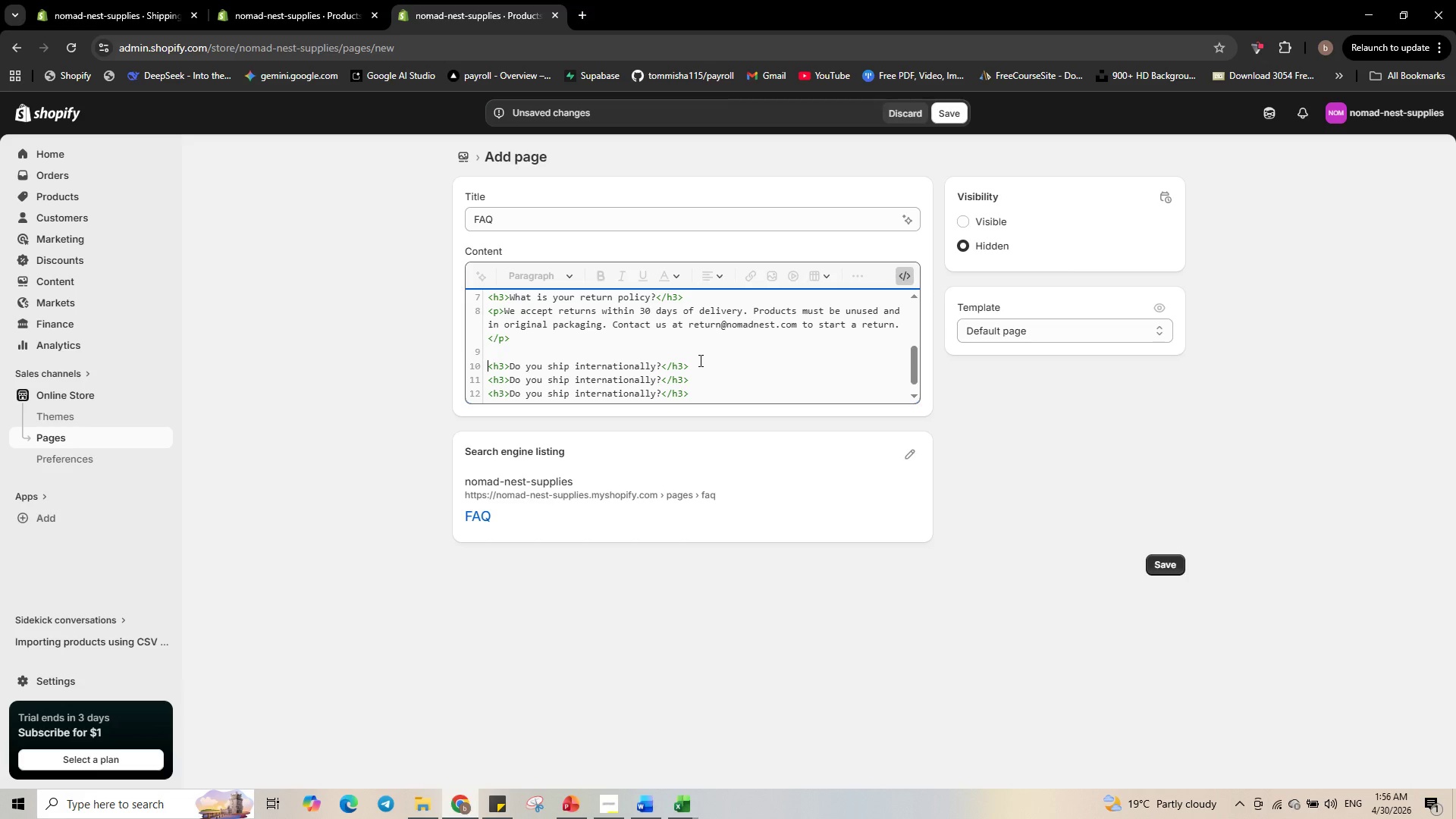 
key(Control+ArrowRight)
 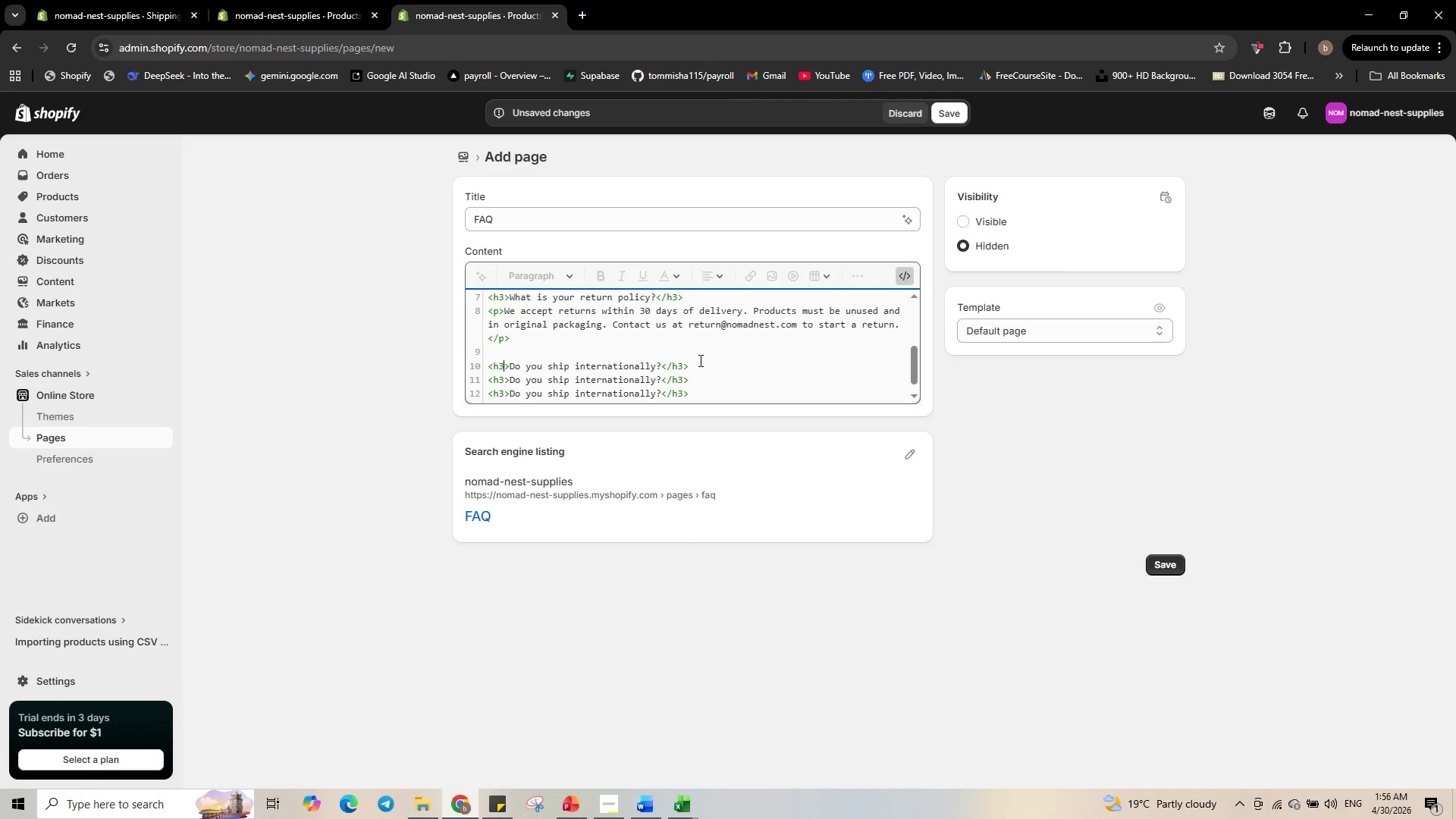 
key(Control+ArrowRight)
 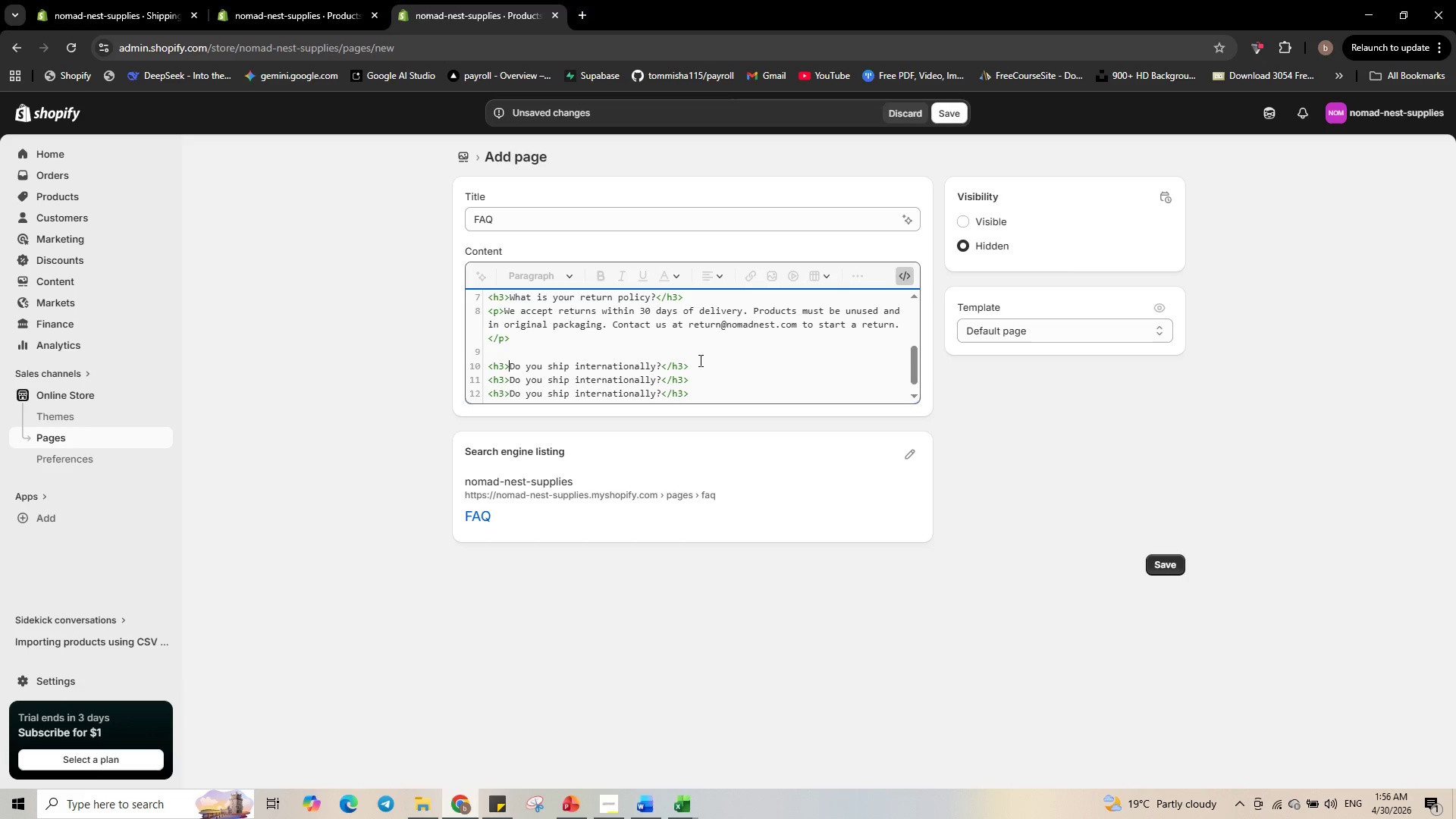 
key(Control+ArrowRight)
 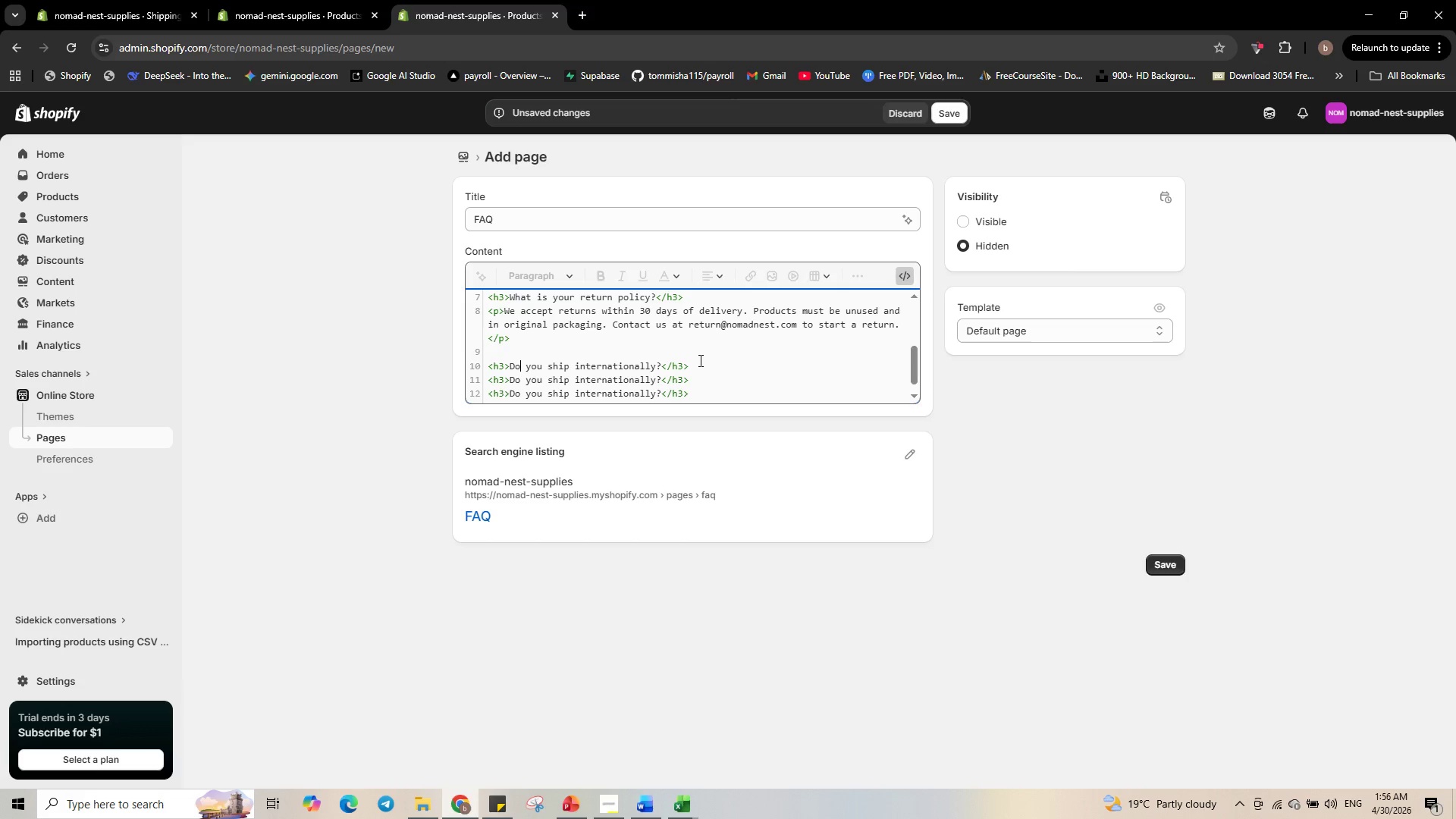 
key(Control+ArrowRight)
 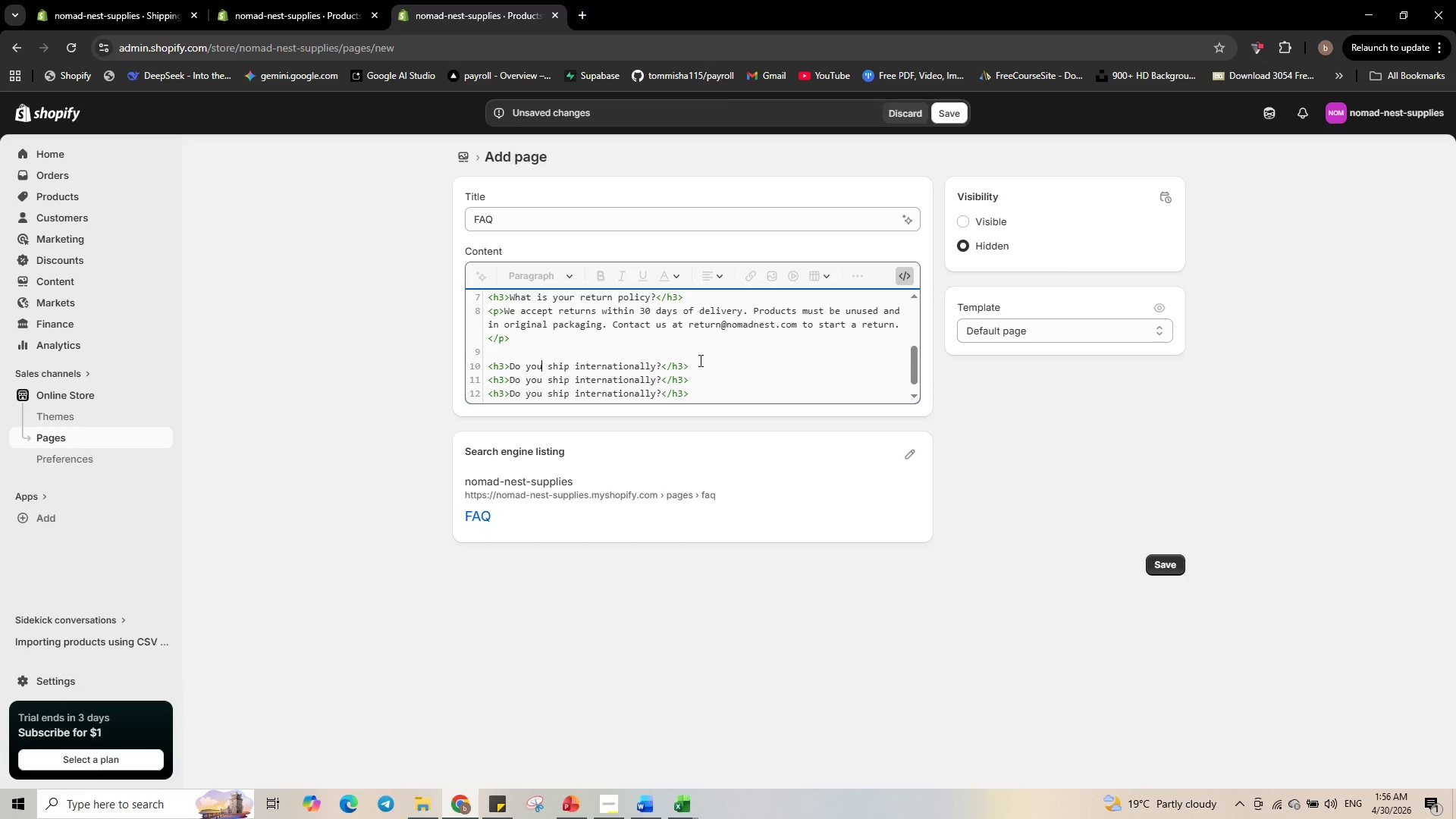 
key(Control+ArrowRight)
 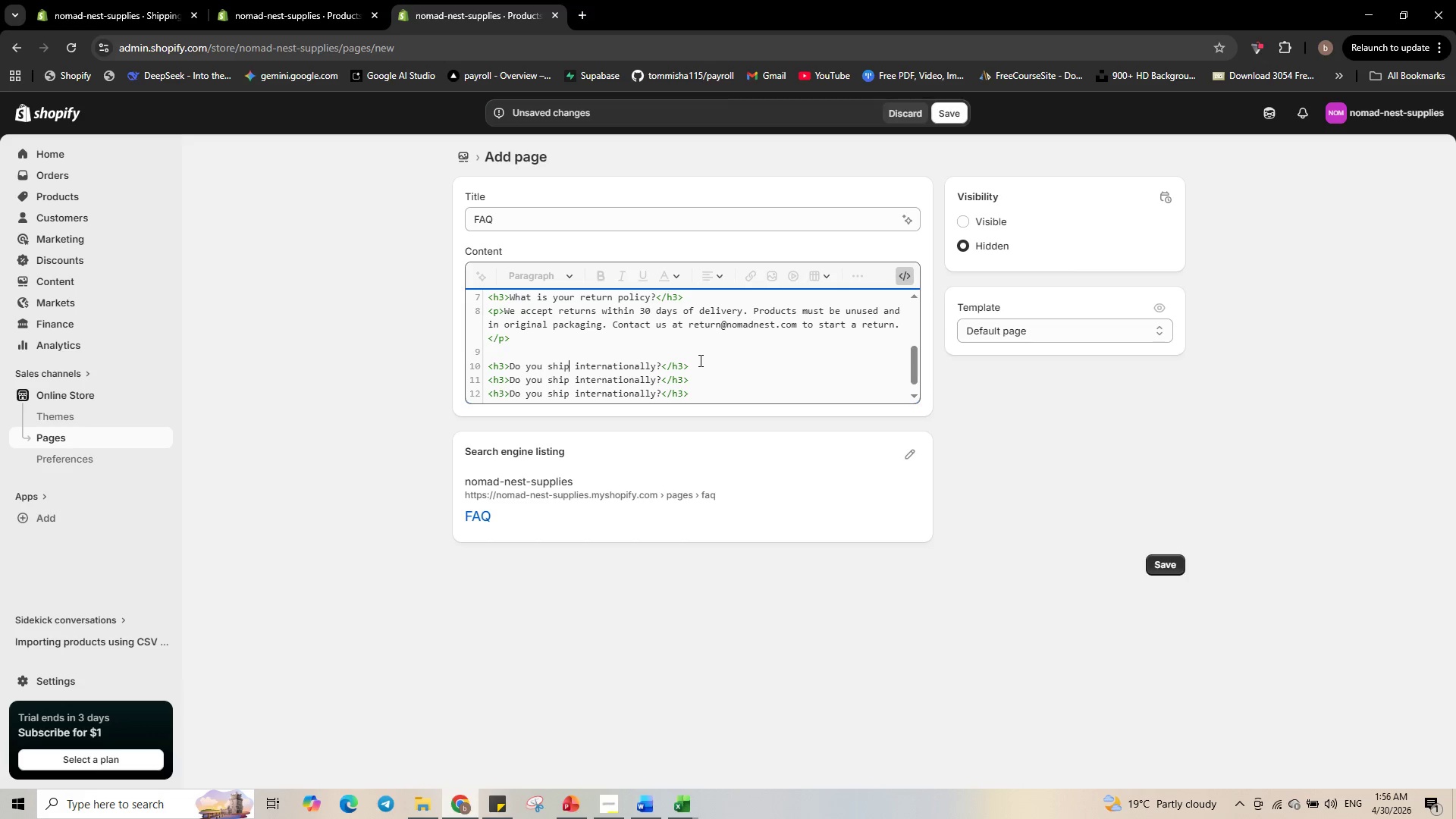 
key(Control+ArrowRight)
 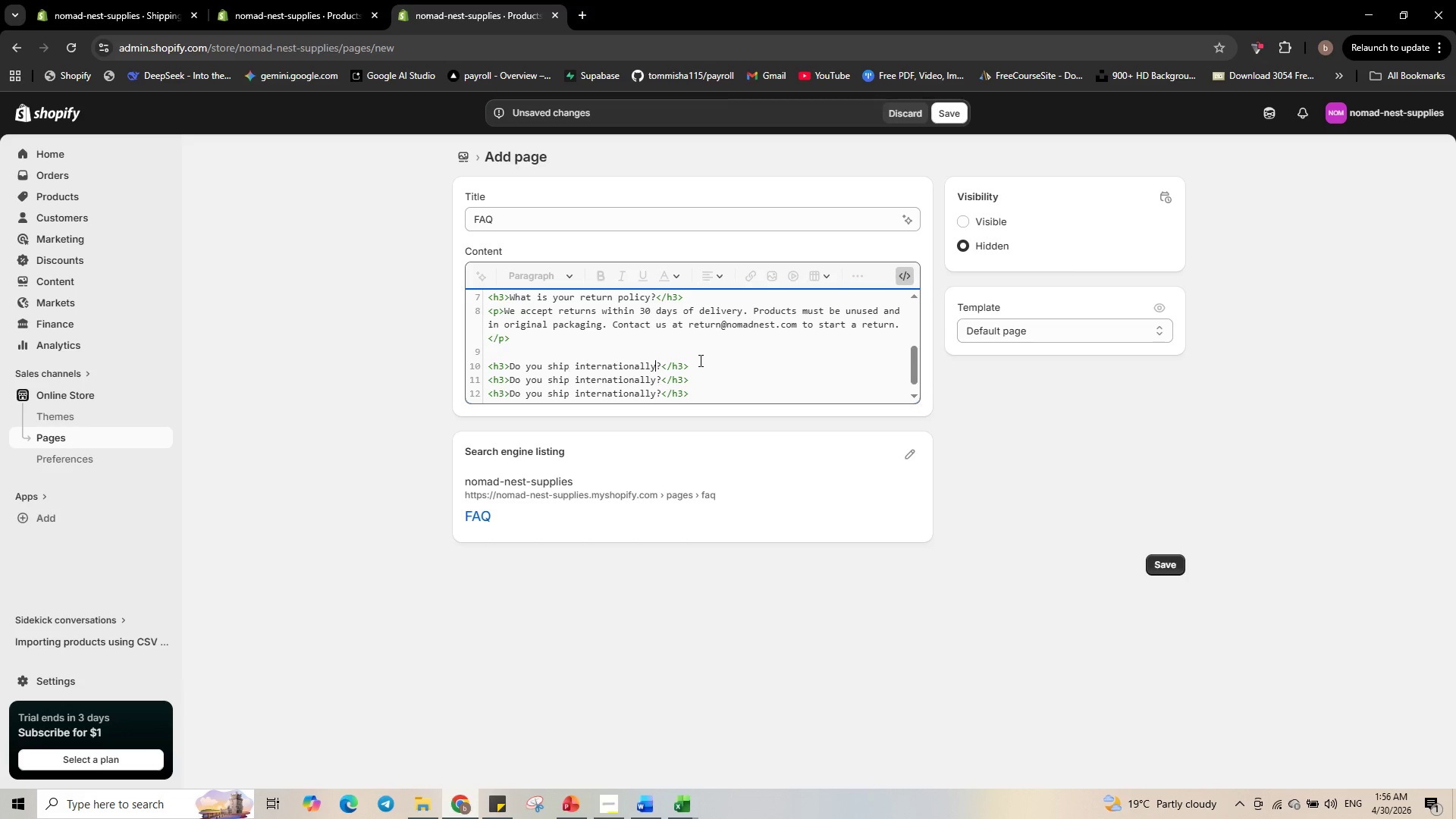 
key(Control+ArrowRight)
 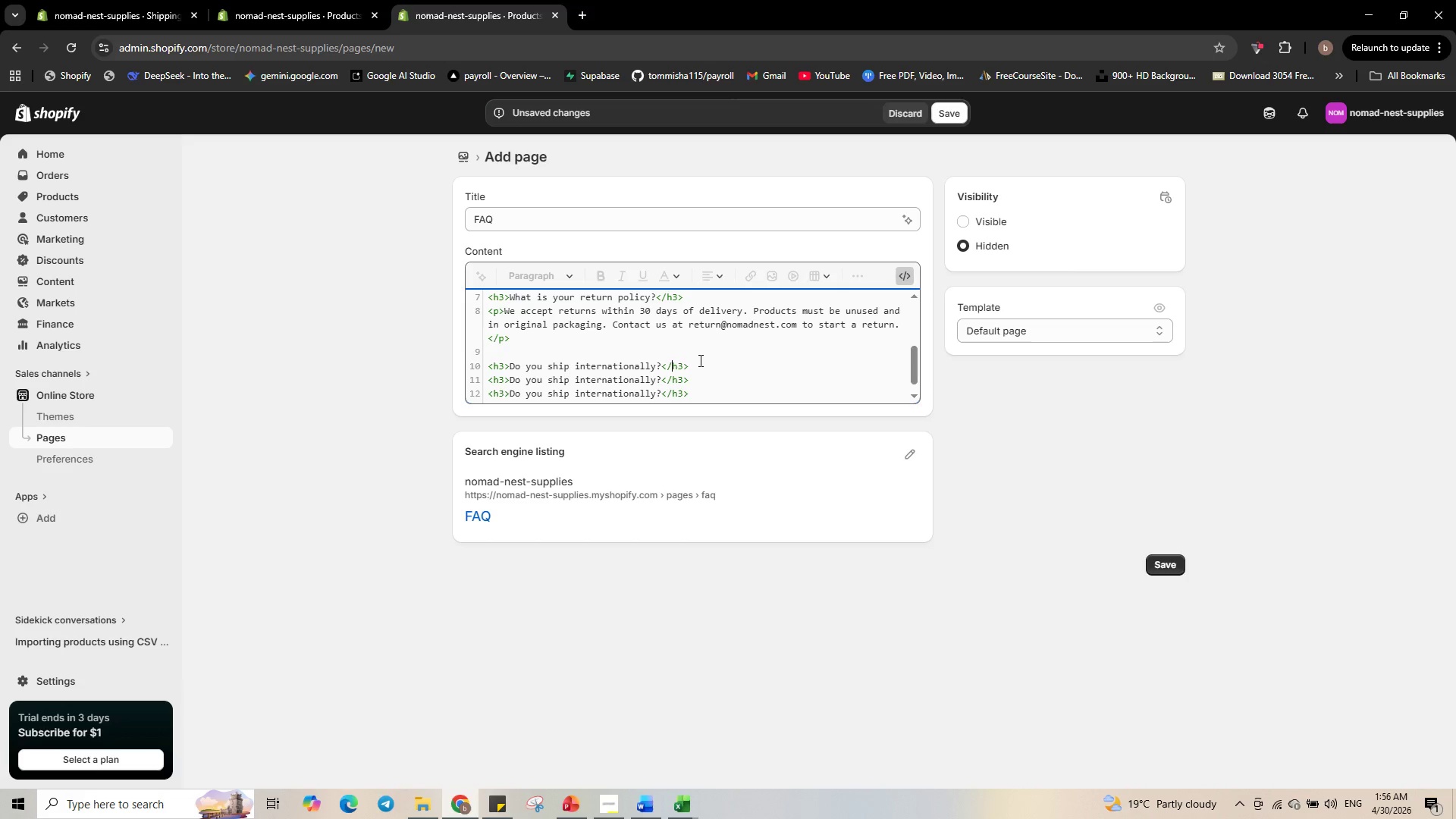 
key(Control+ArrowRight)
 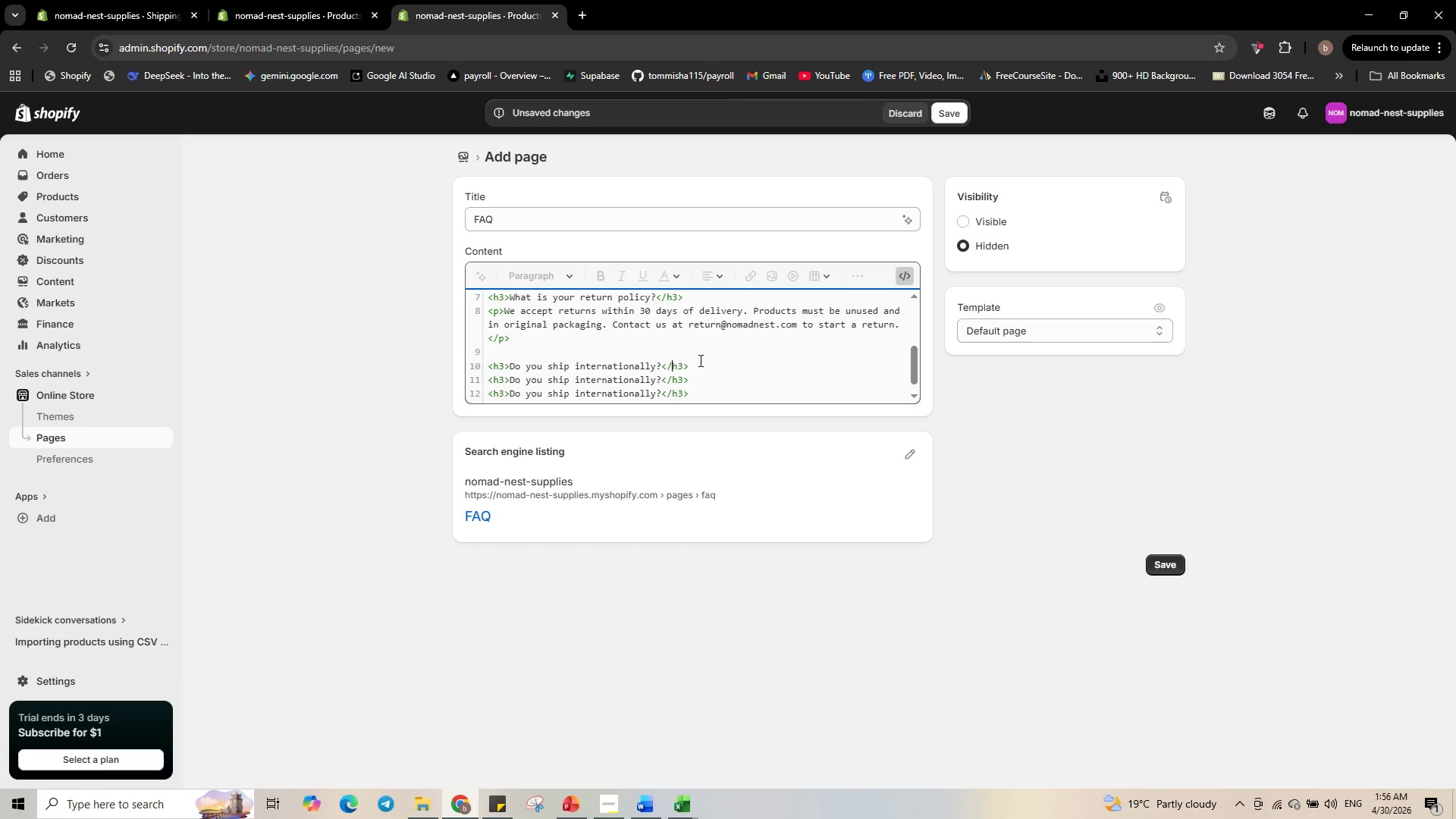 
key(Control+ArrowRight)
 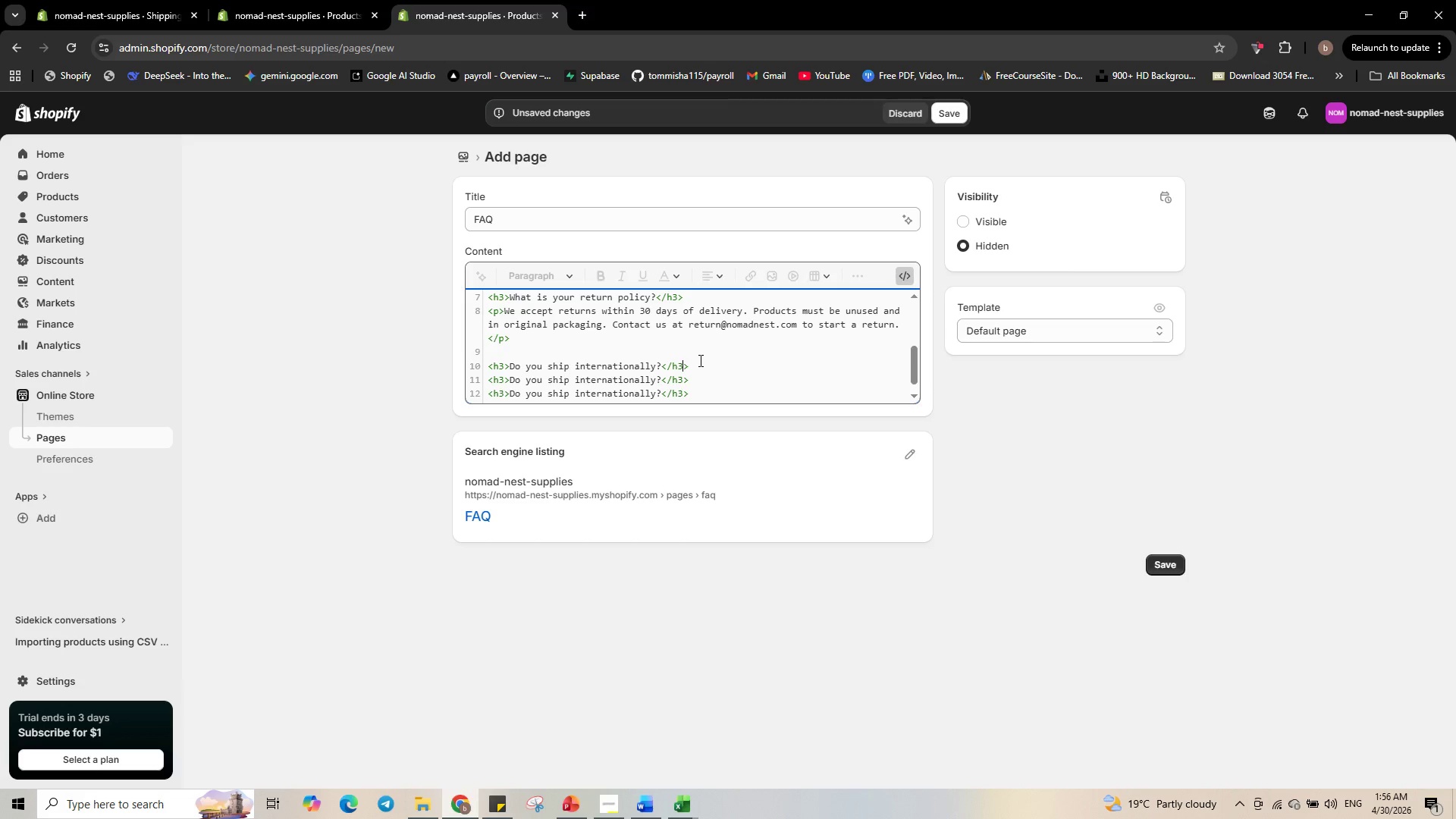 
key(Control+ArrowRight)
 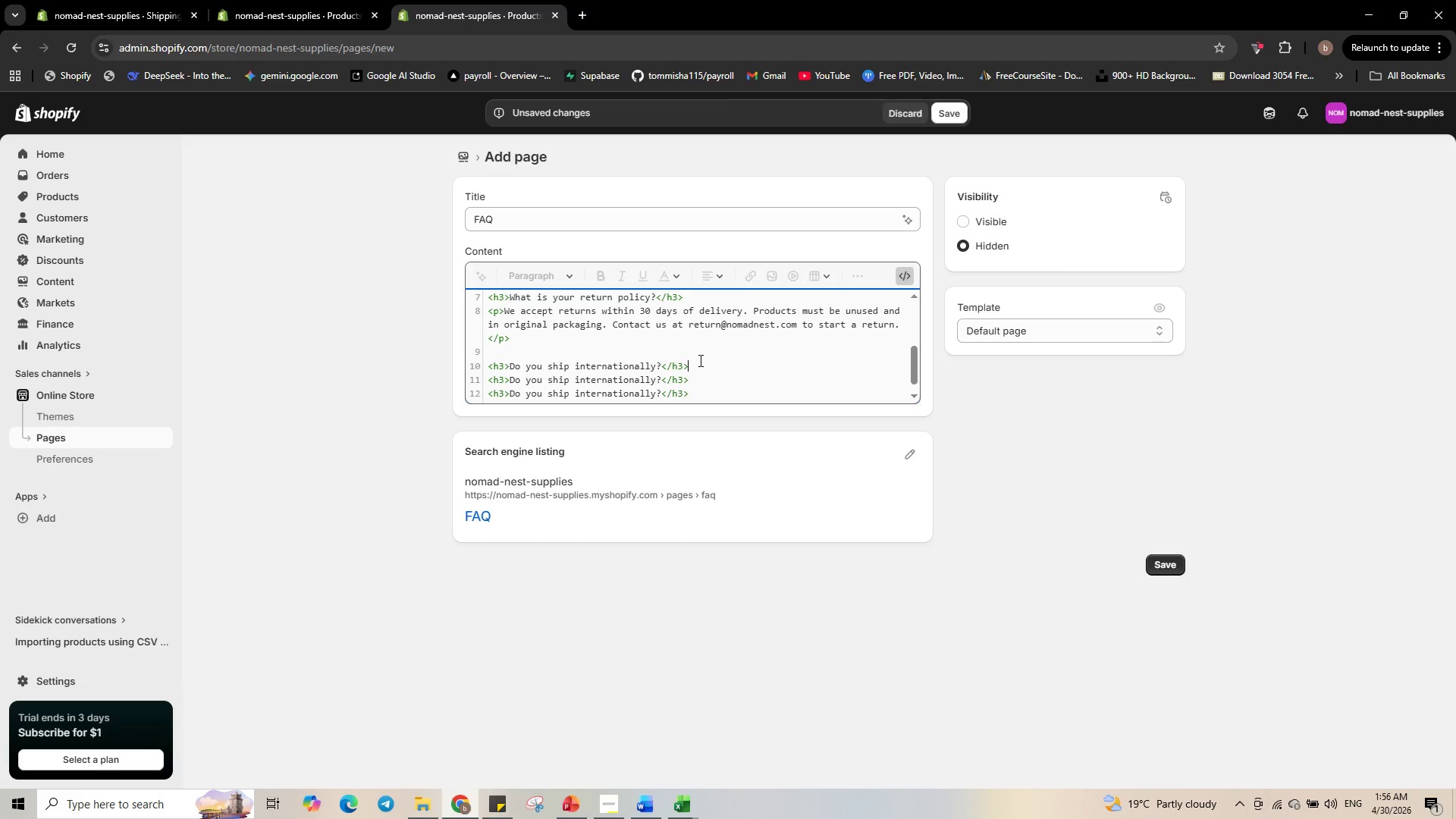 
key(Enter)
 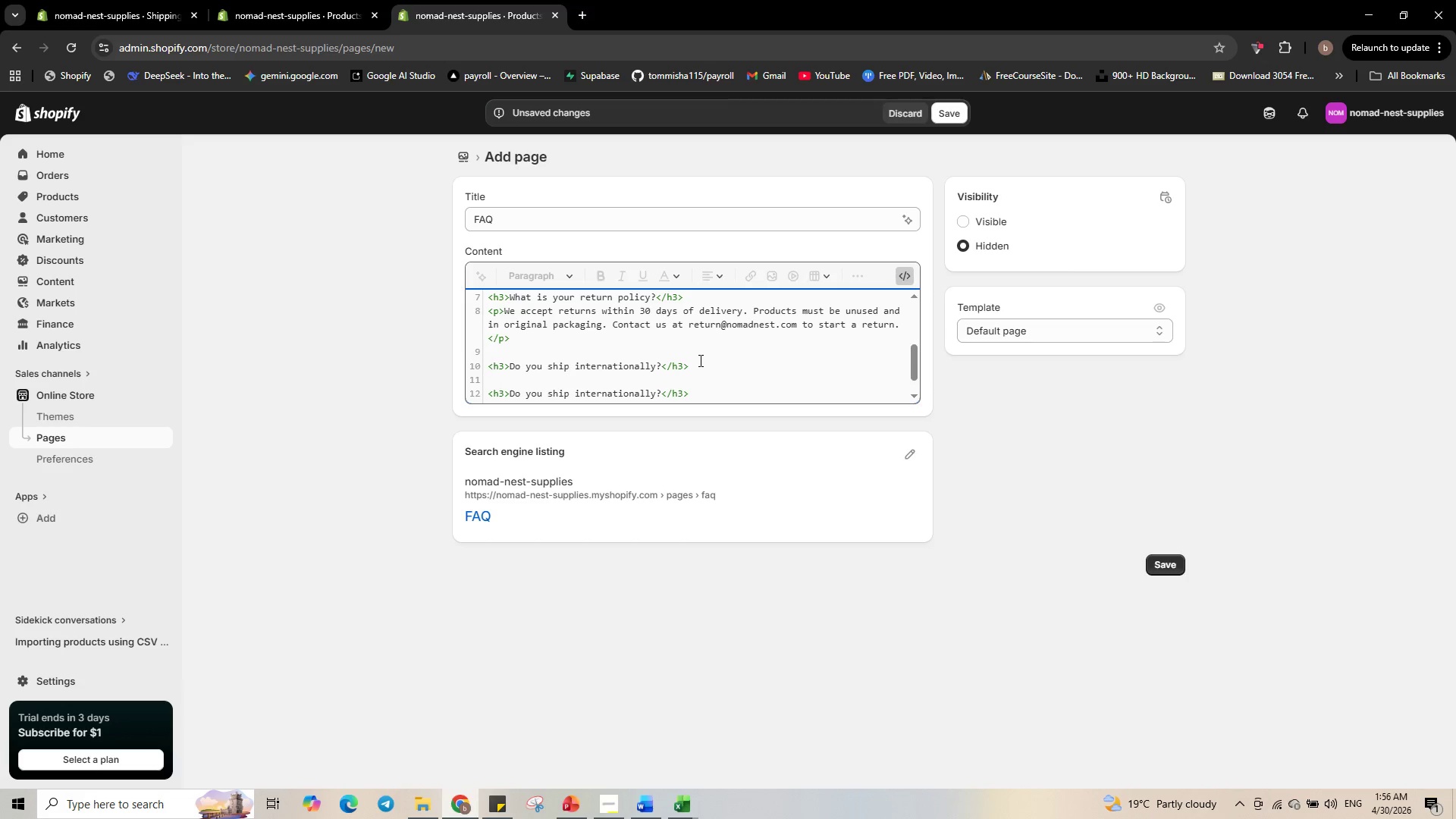 
key(Control+V)
 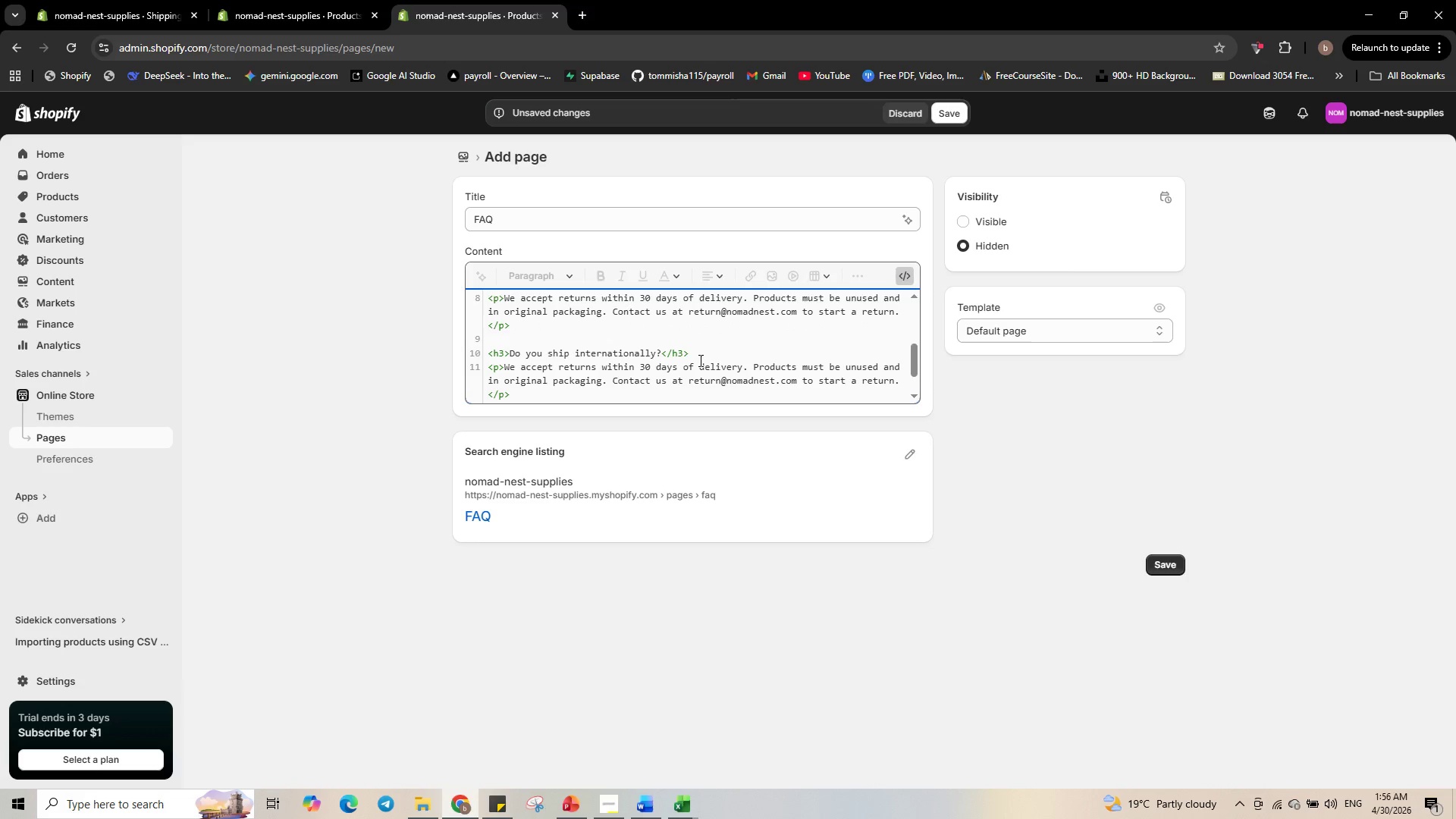 
key(Enter)
 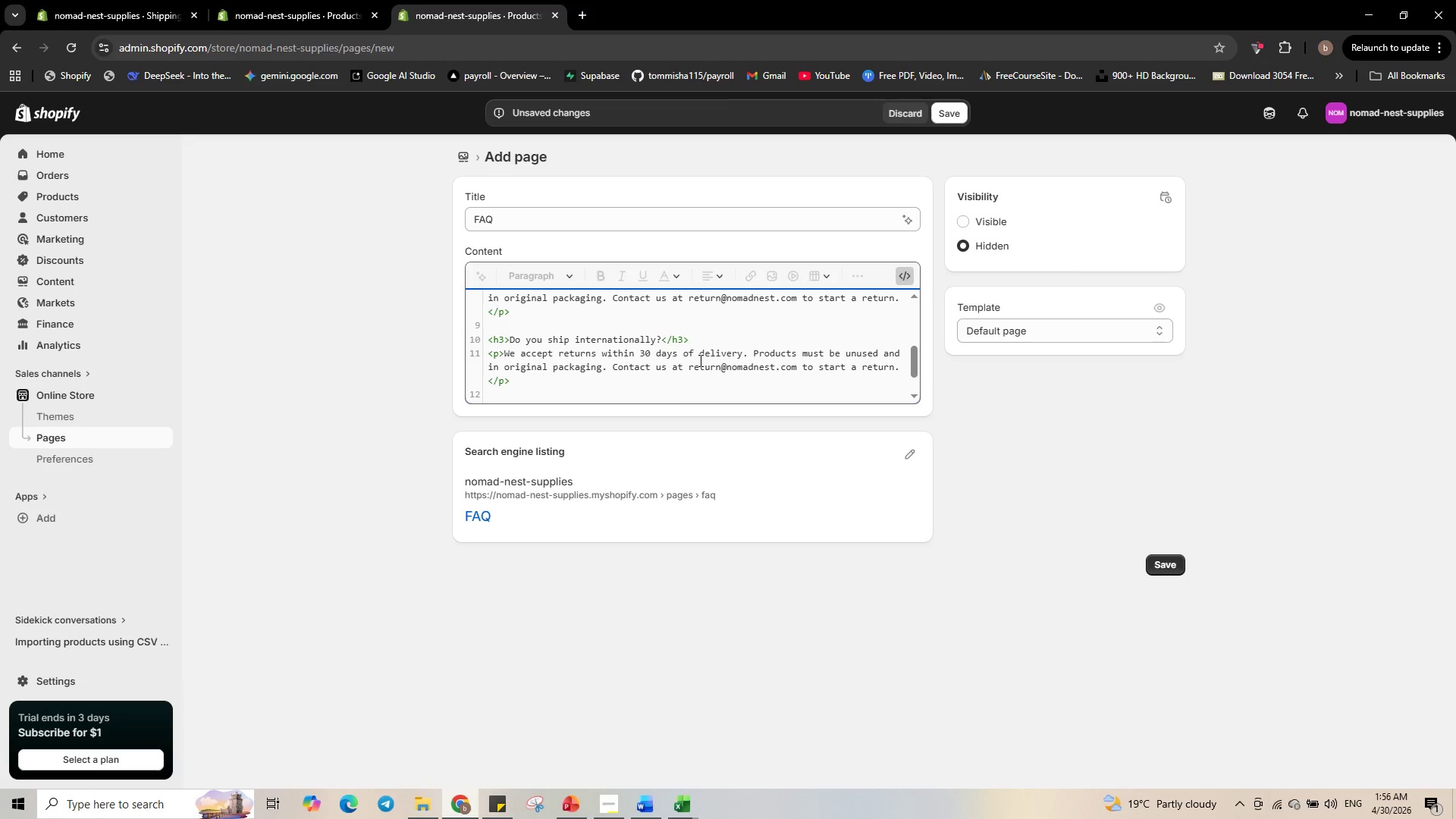 
key(ArrowUp)
 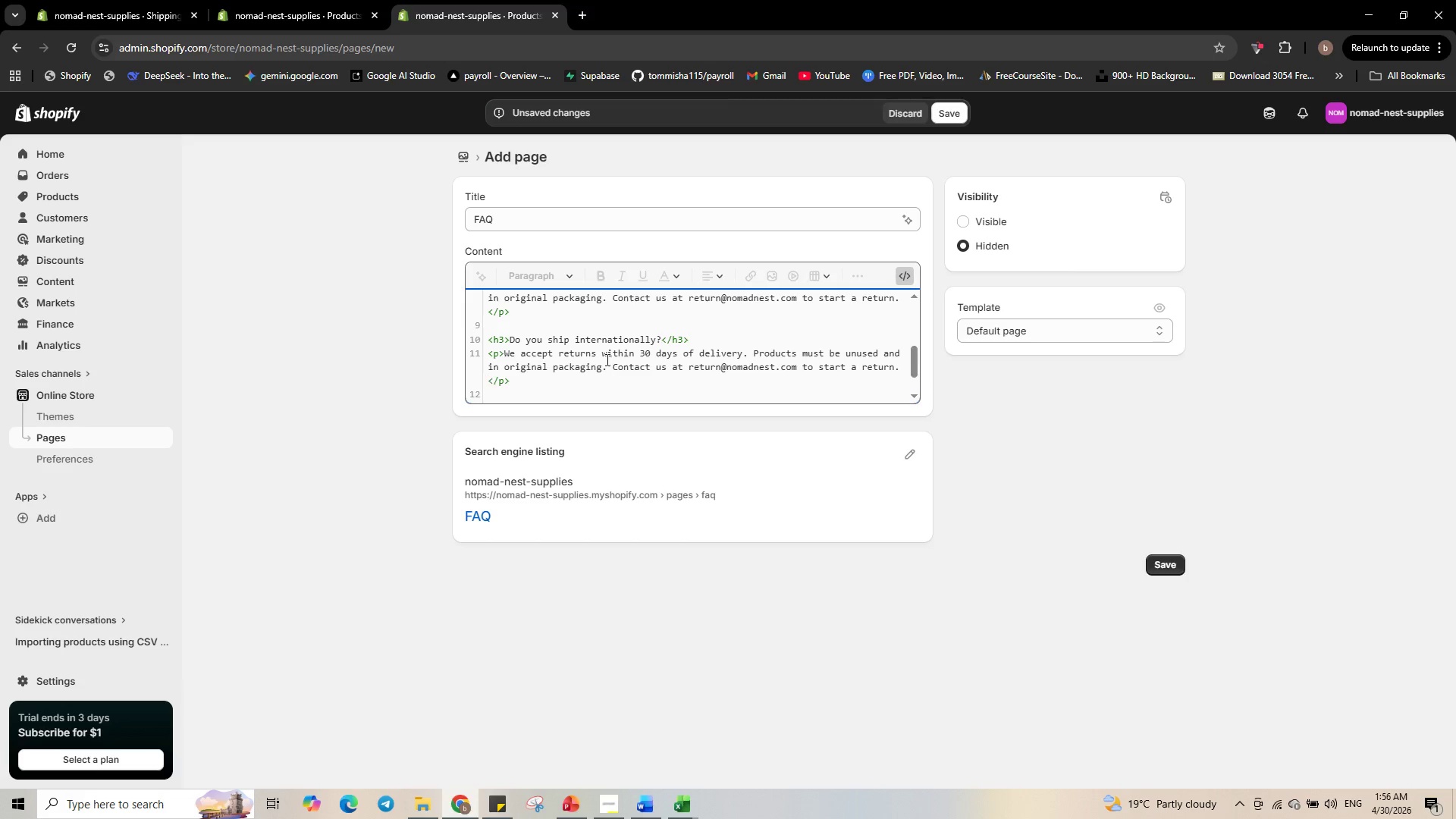 
wait(5.73)
 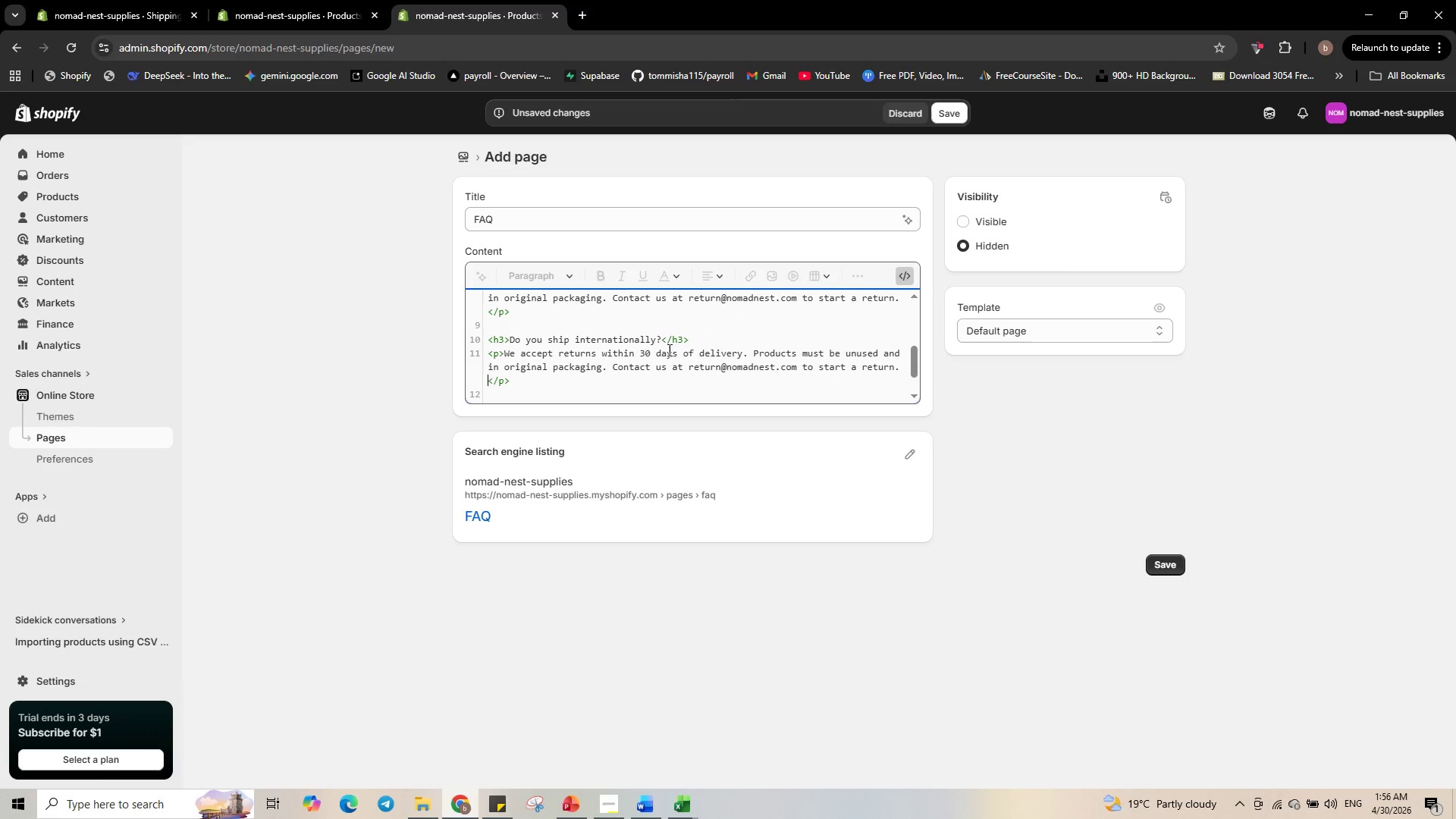 
left_click_drag(start_coordinate=[512, 338], to_coordinate=[655, 338])
 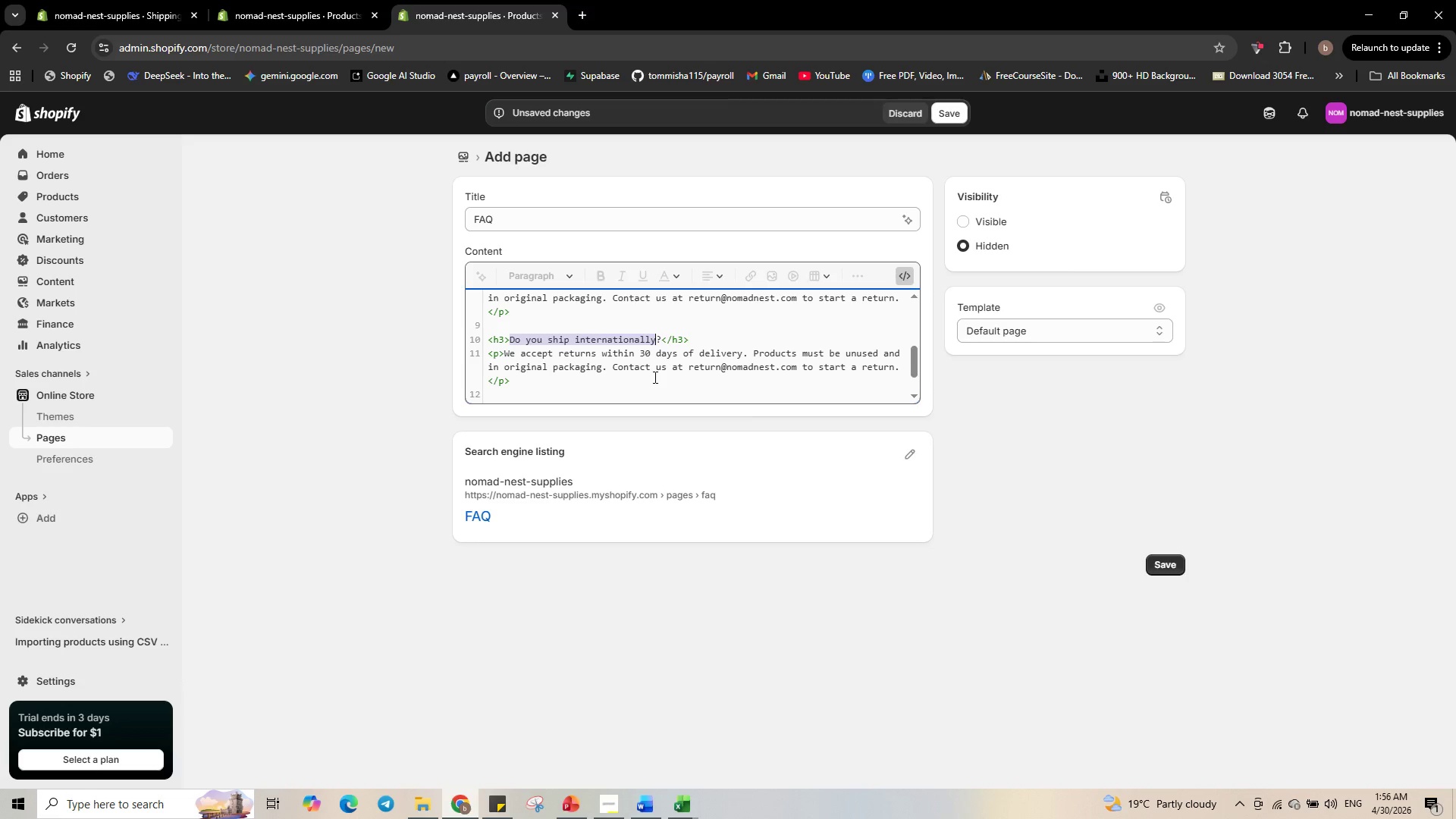 
type(Are )
 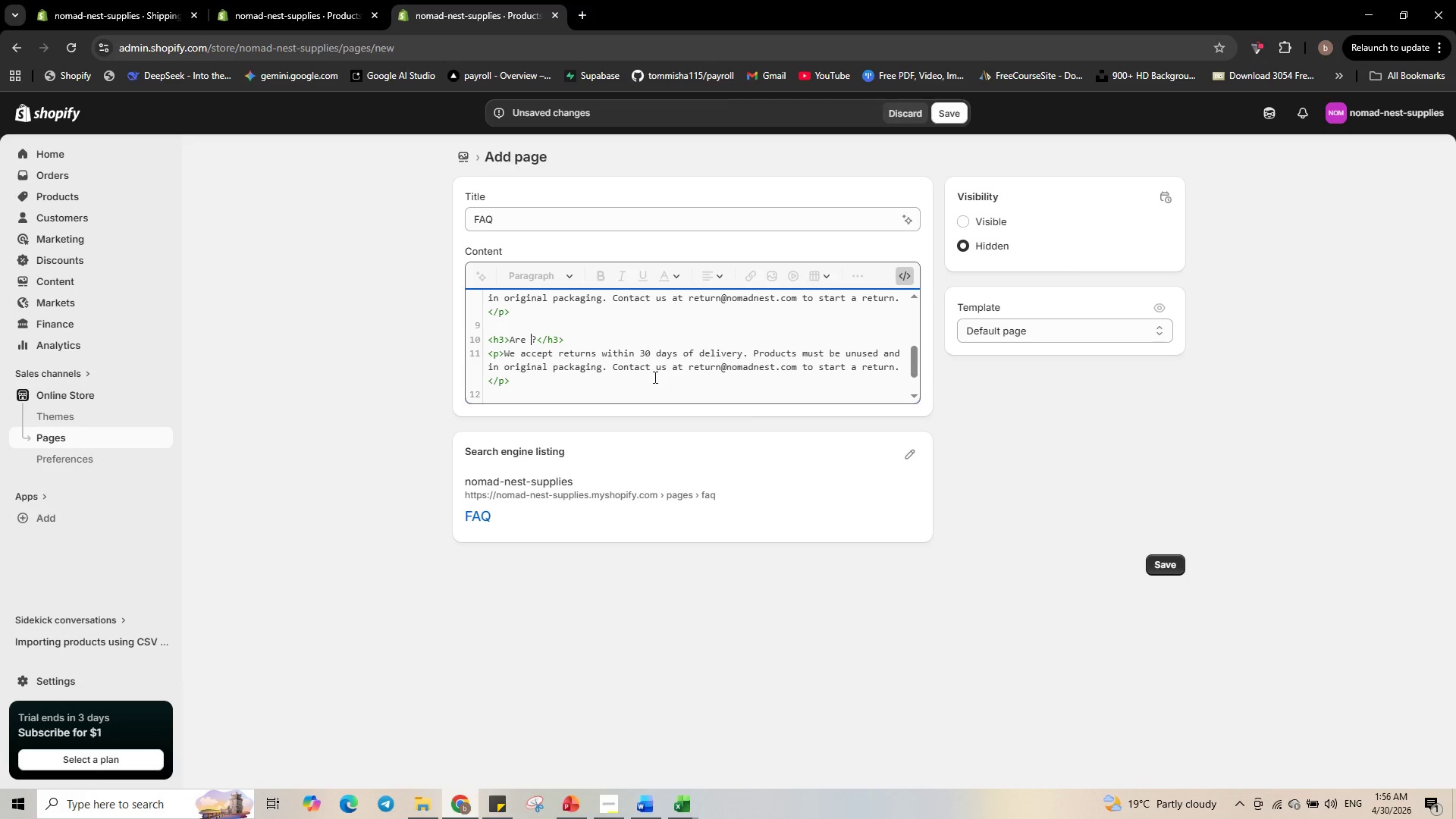 
type(your solar panels weatherproof)
 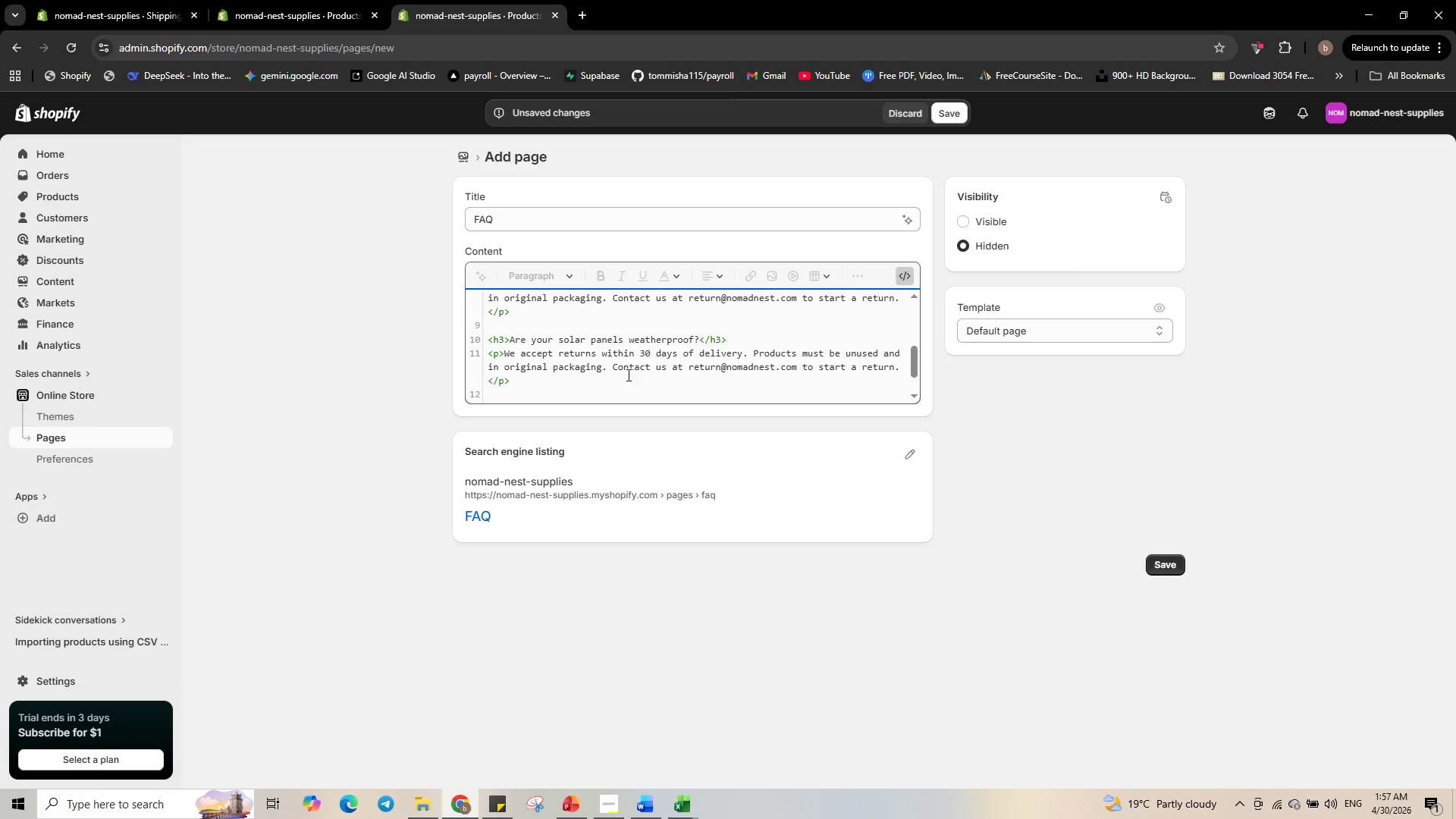 
left_click_drag(start_coordinate=[506, 359], to_coordinate=[901, 369])
 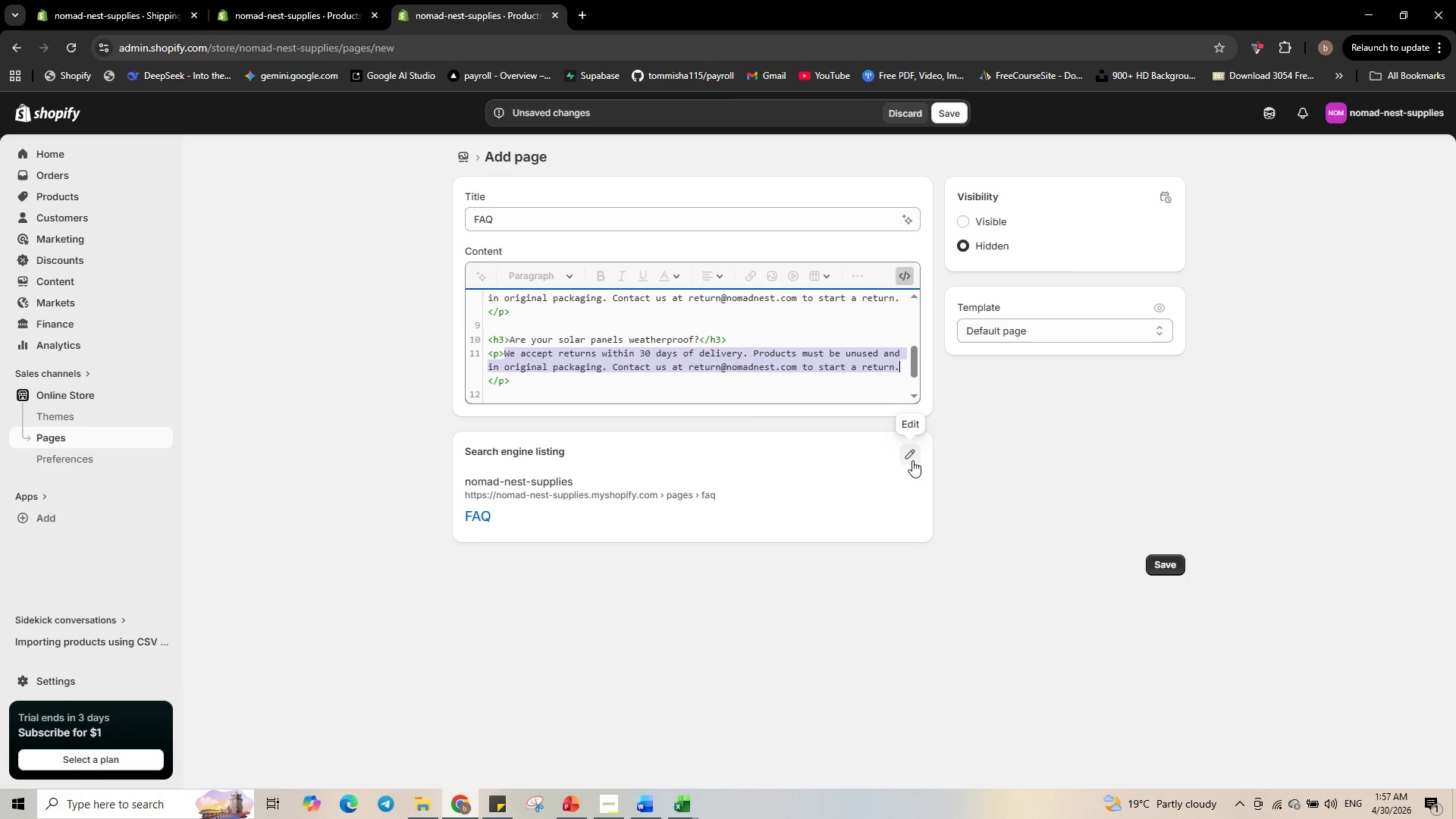 
type(Yes, all our solar panels are rated IP65)
 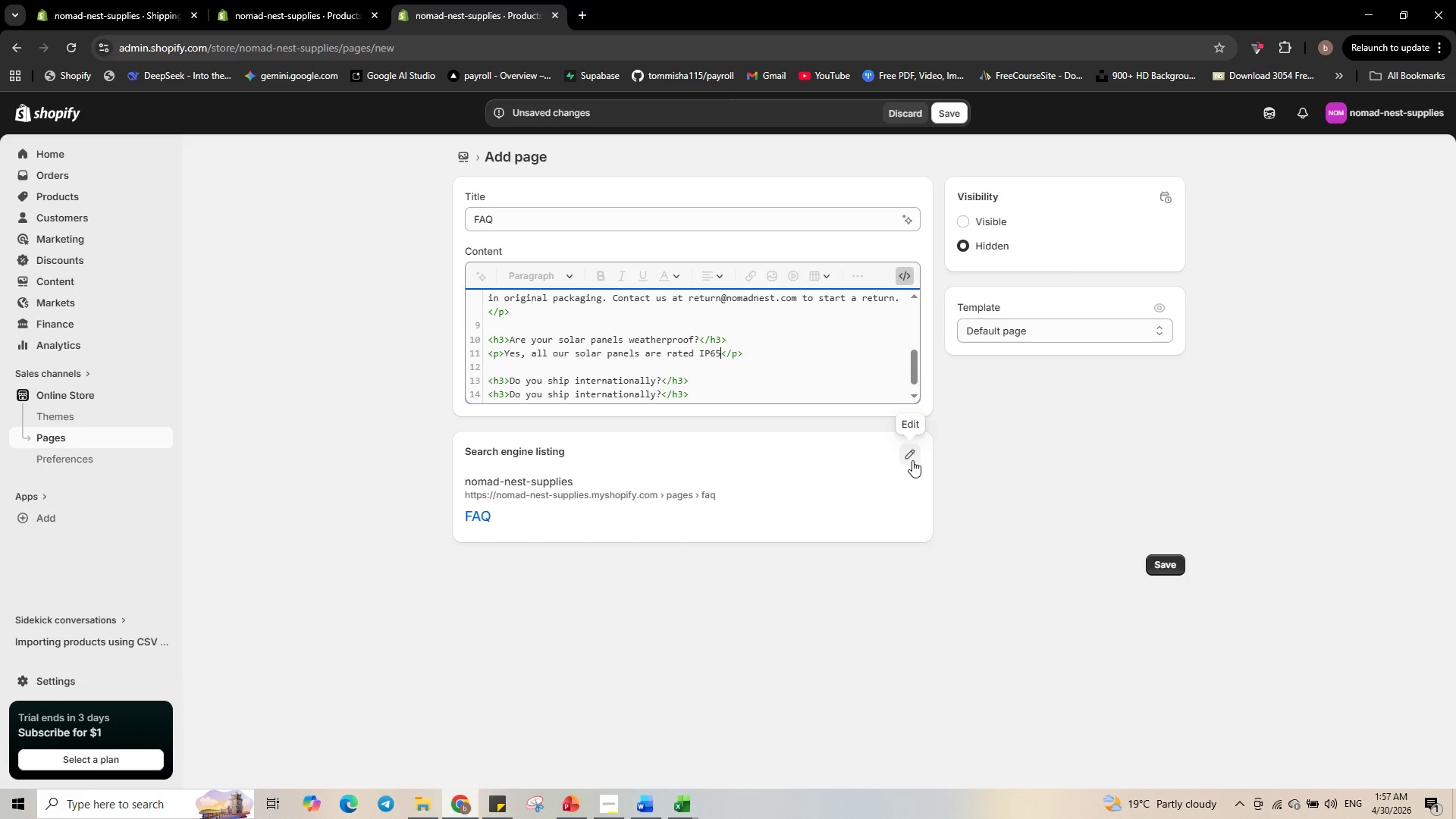 
key(Space)
 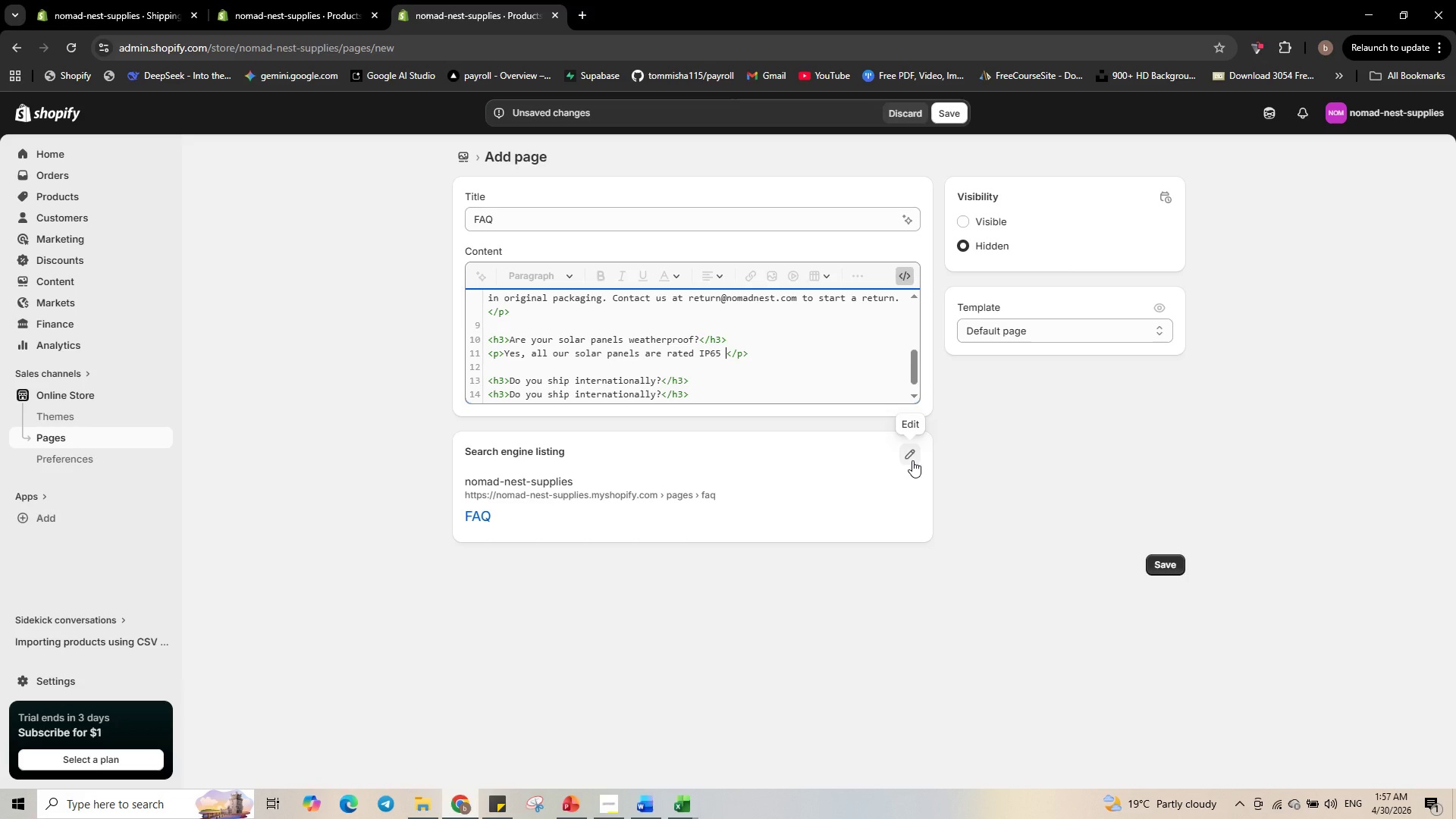 
key(Shift+9)
 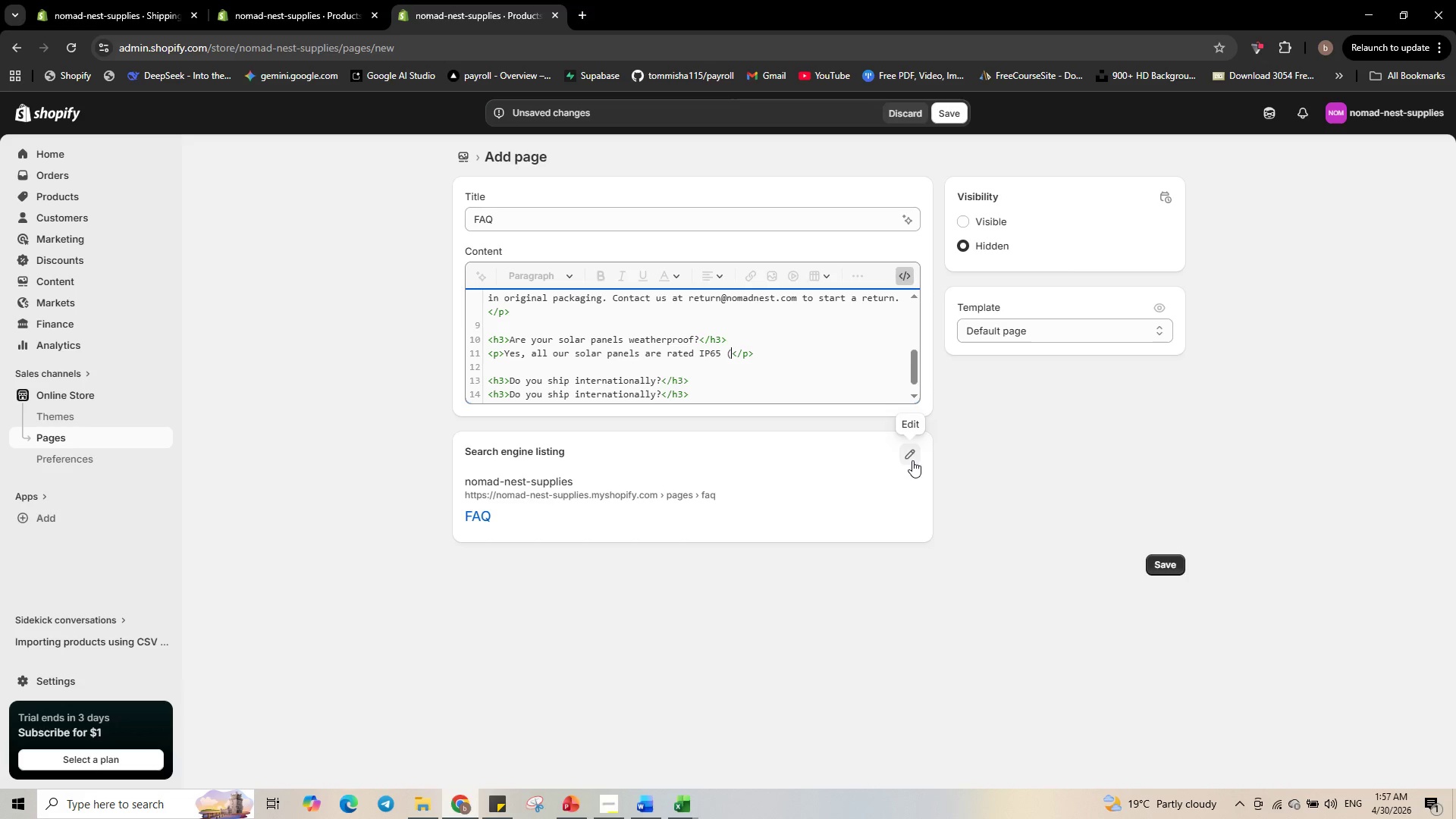 
key(CapsLock)
 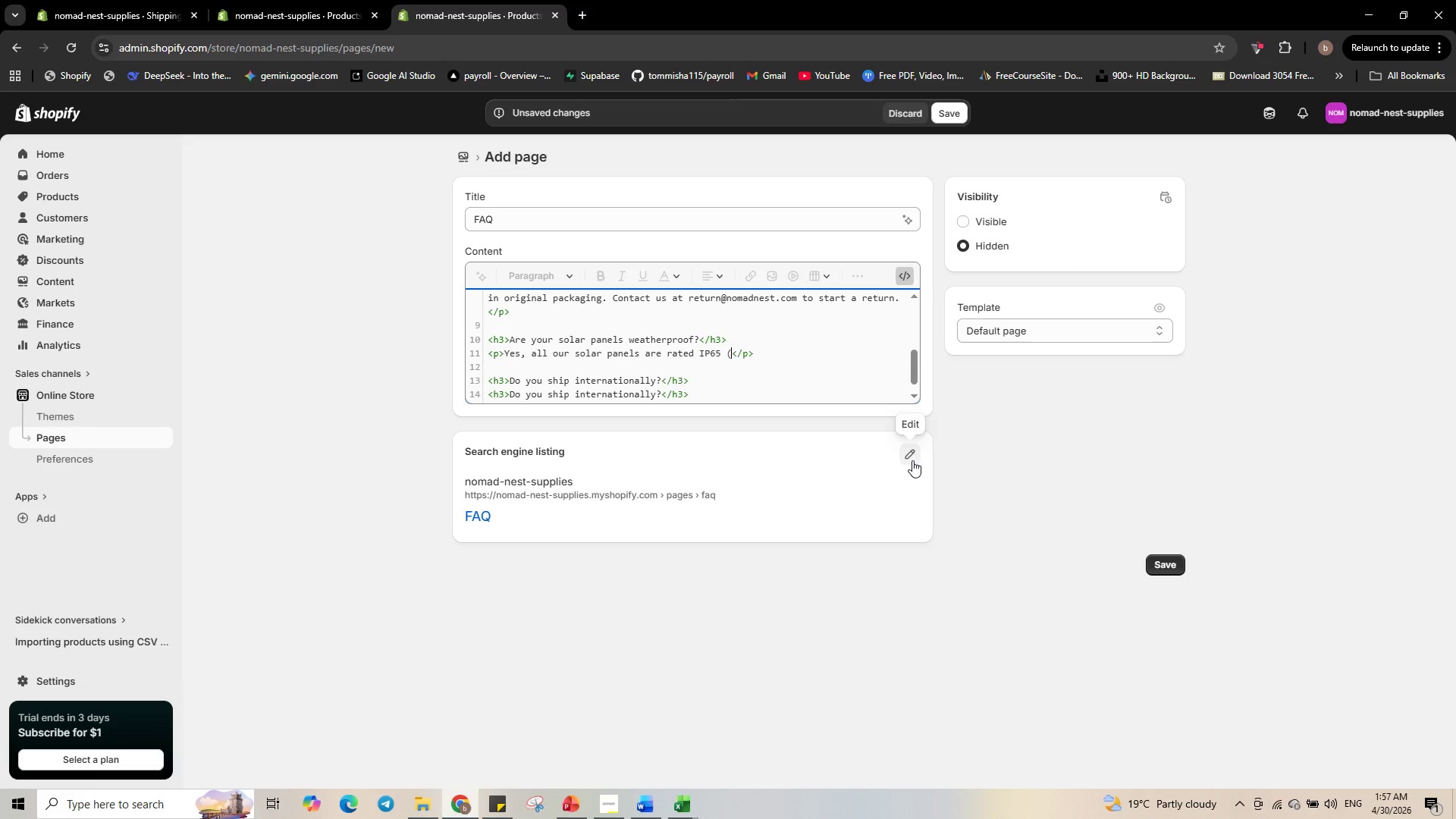 
type(water-)
 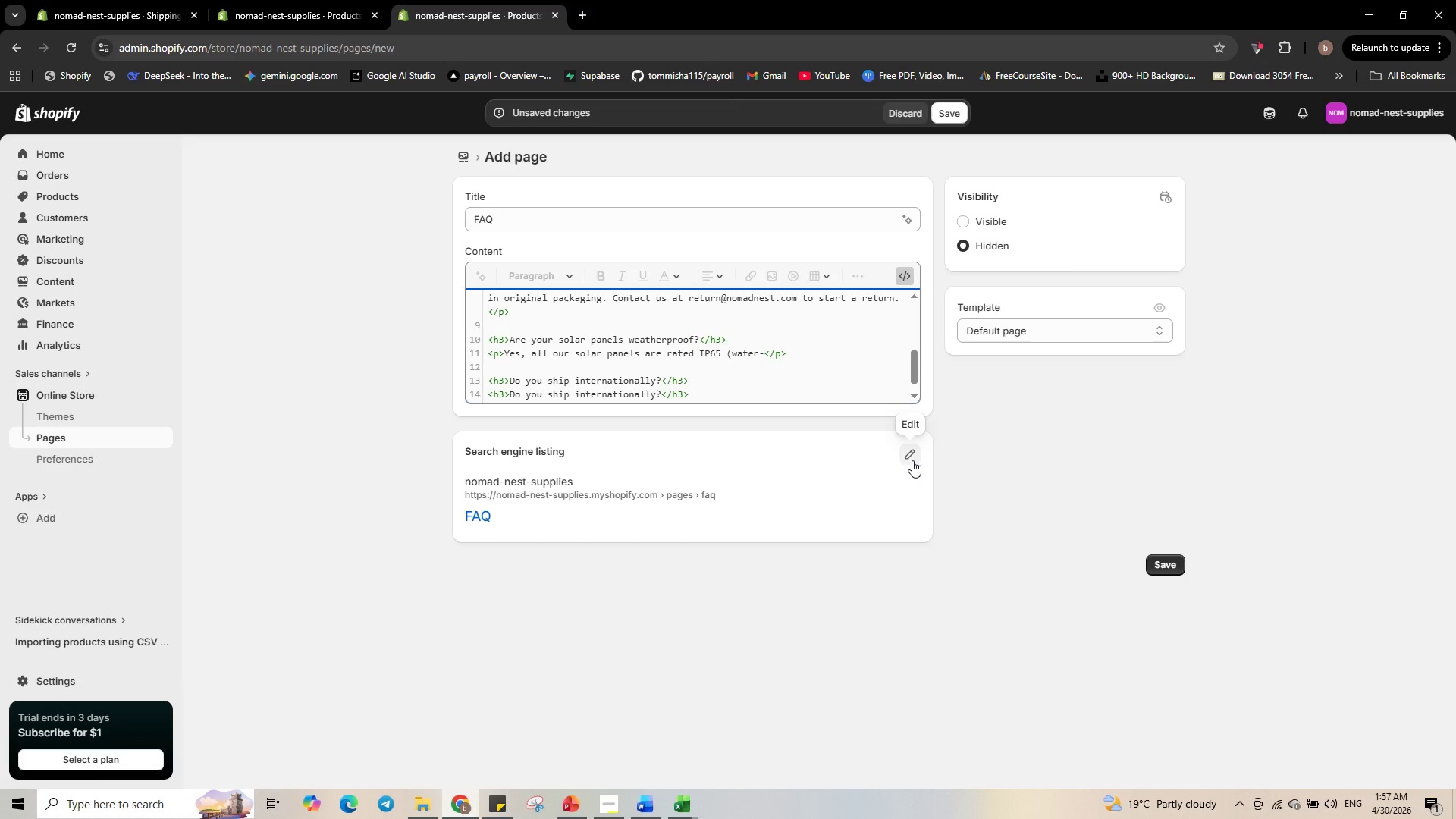 
wait(6.69)
 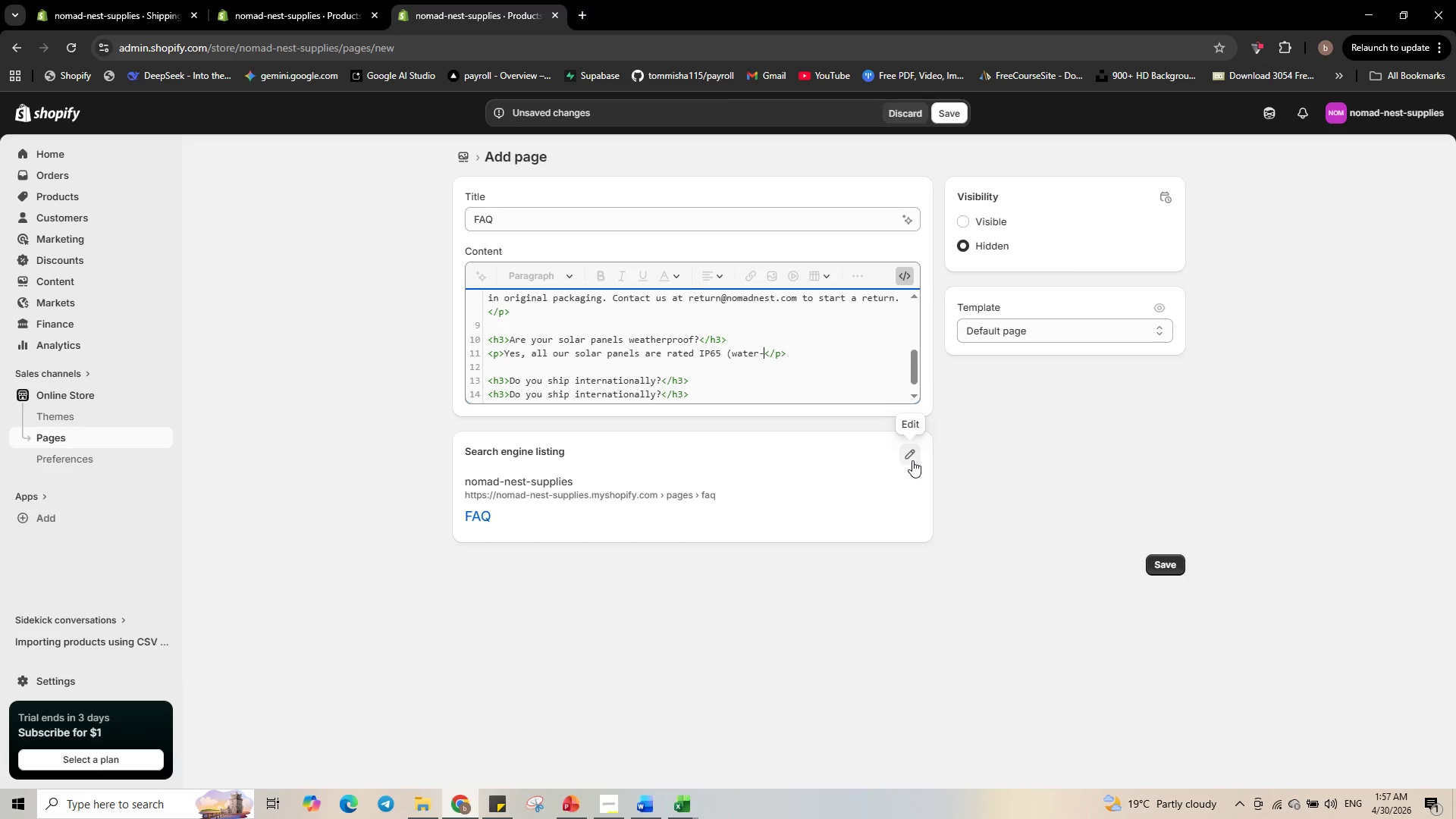 
type(resistant and dust-tight))
 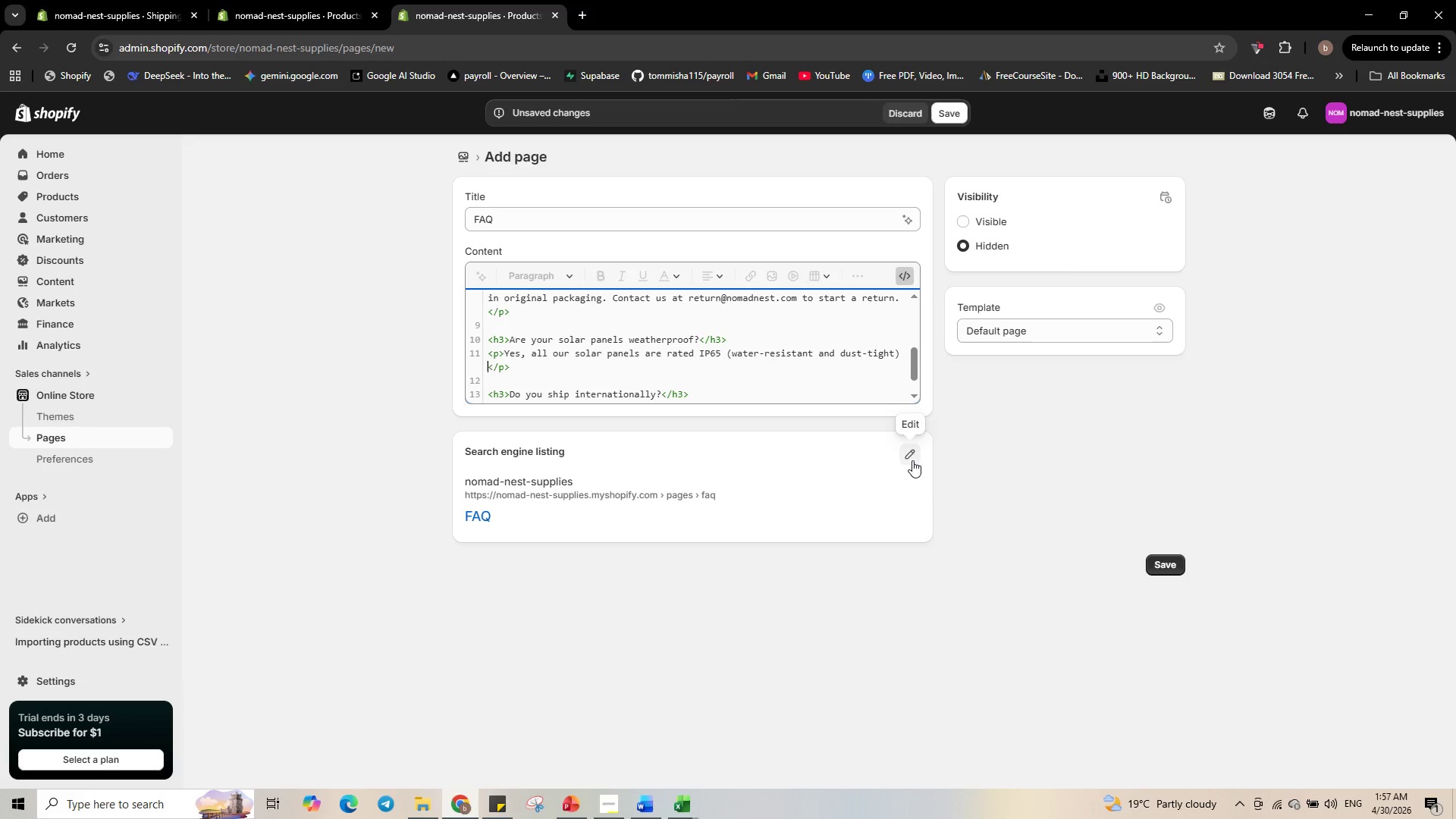 
key(Period)
 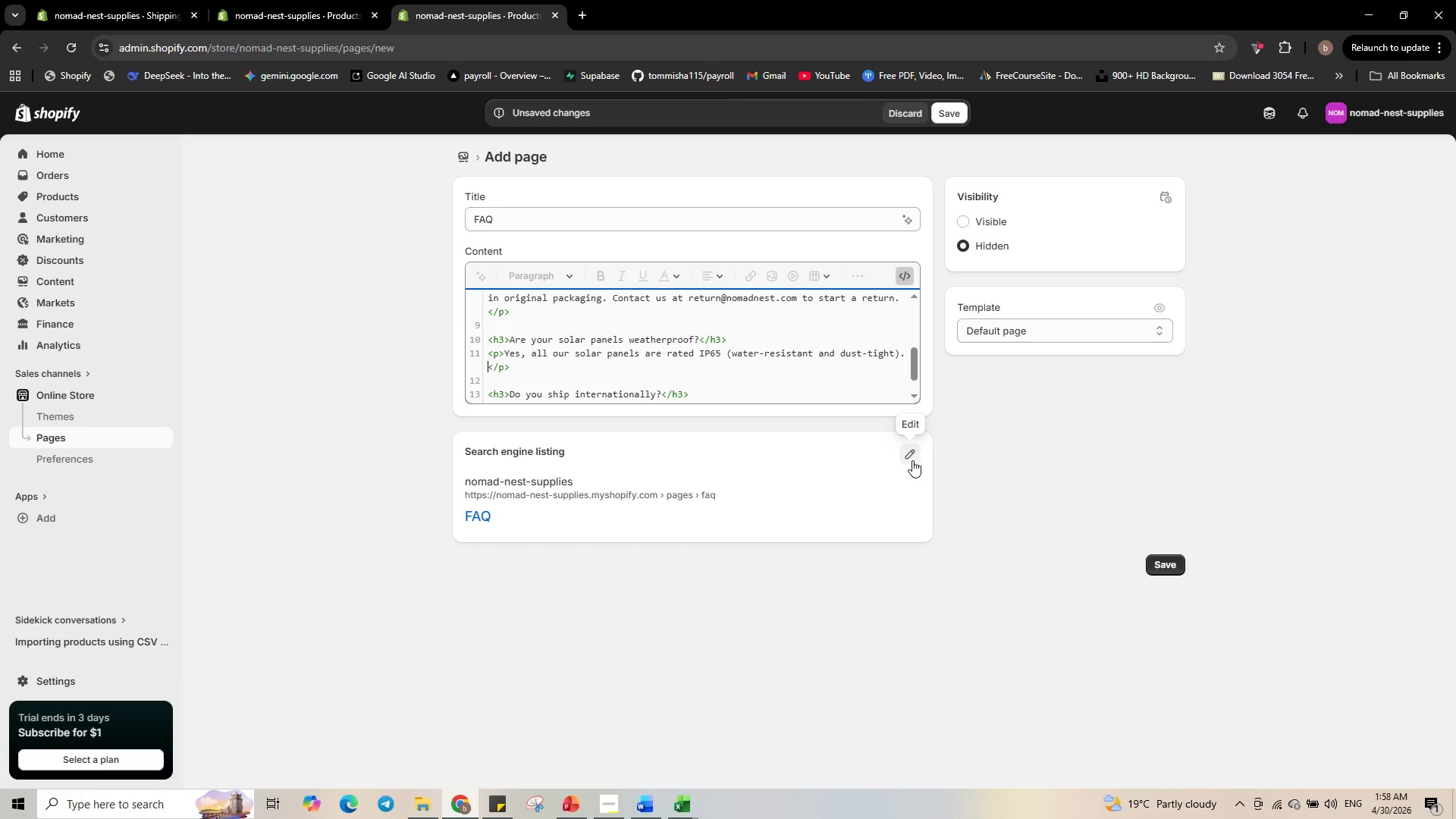 
wait(5.45)
 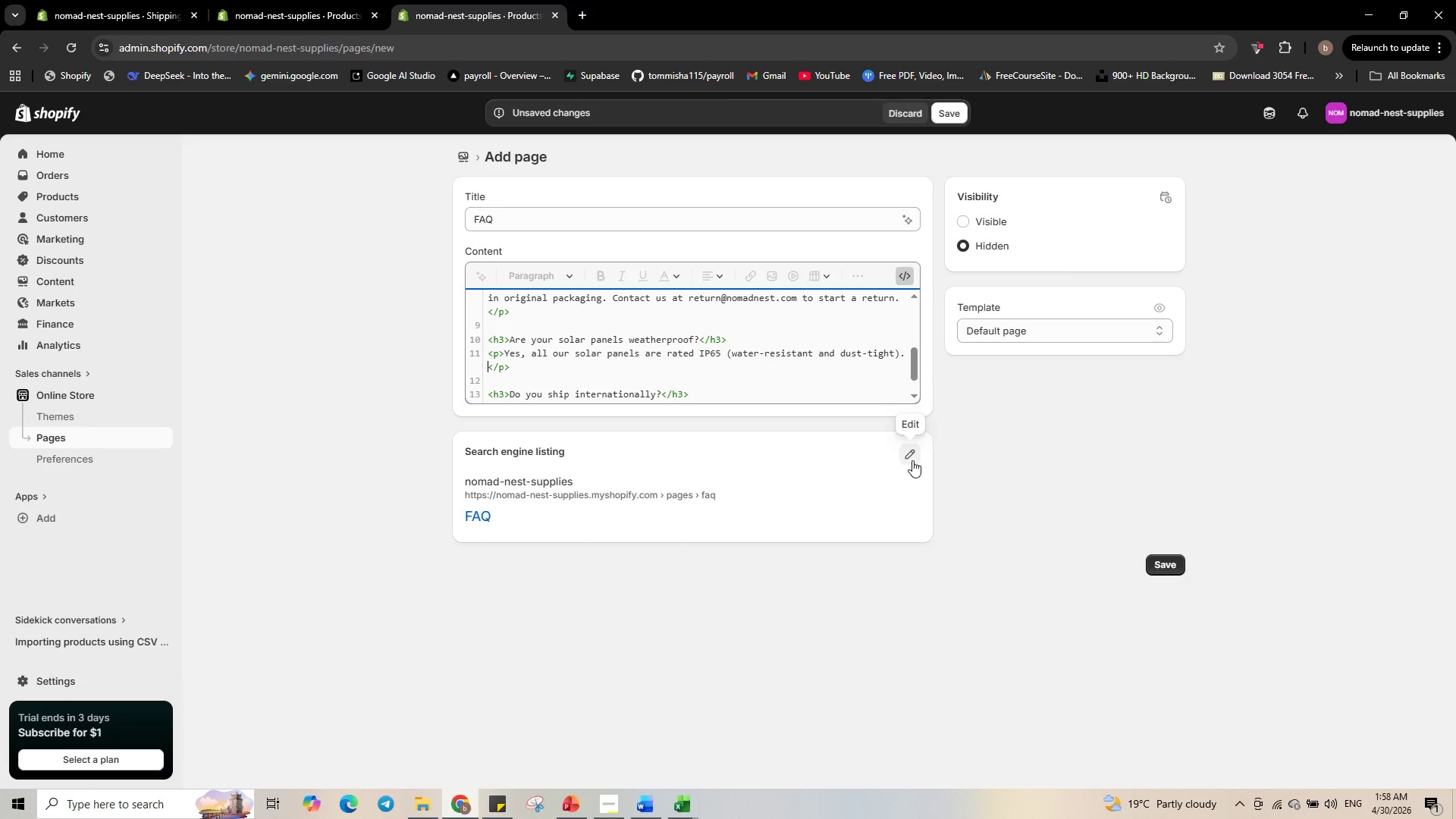 
type( They can handle light rain )
key(Backspace)
type(, but we recommend storing them during the)
key(Backspace)
key(Backspace)
key(Backspace)
key(Backspace)
type( heavy storms.)
 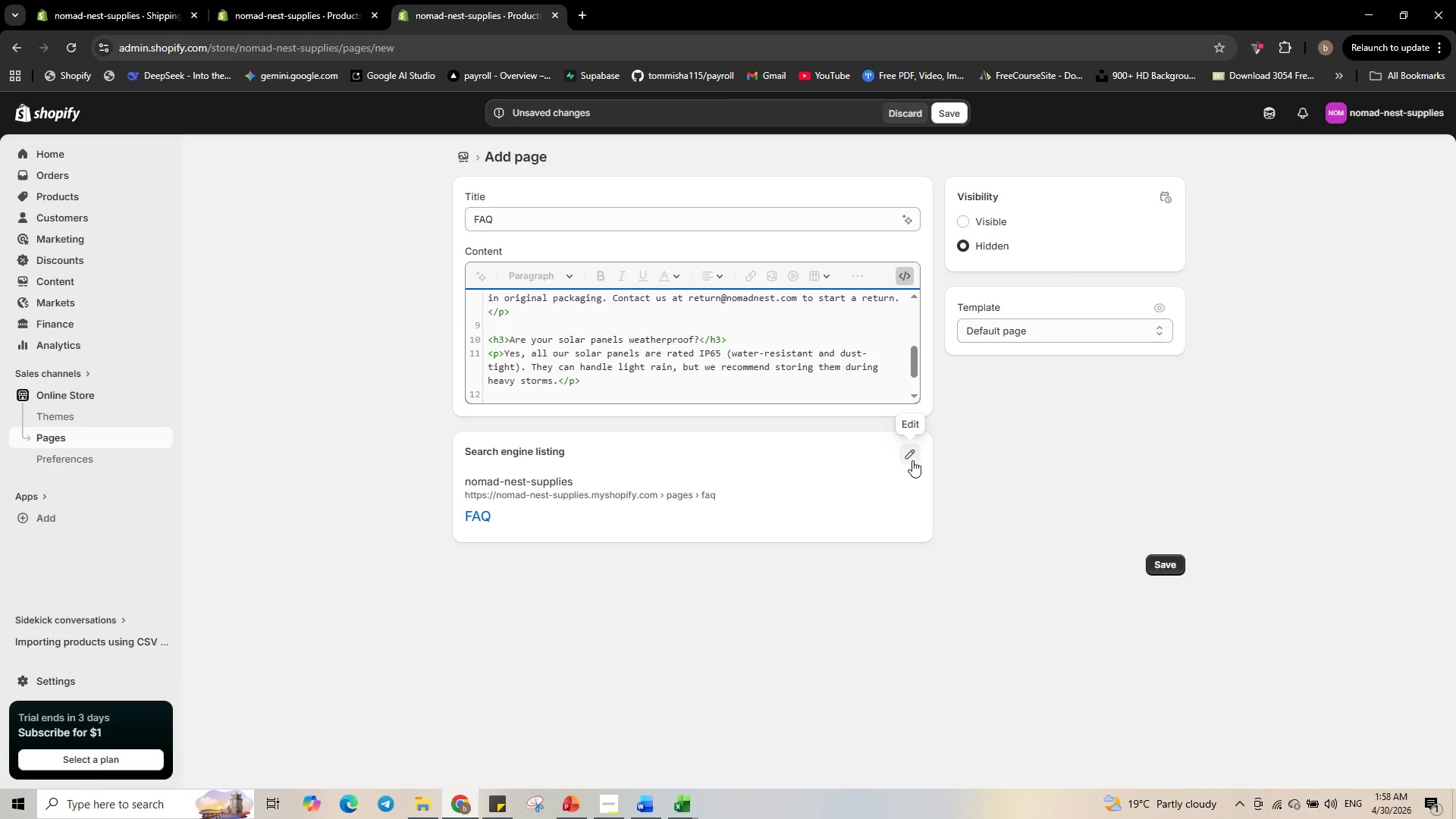 
scroll: coordinate [715, 394], scroll_direction: down, amount: 2.0
 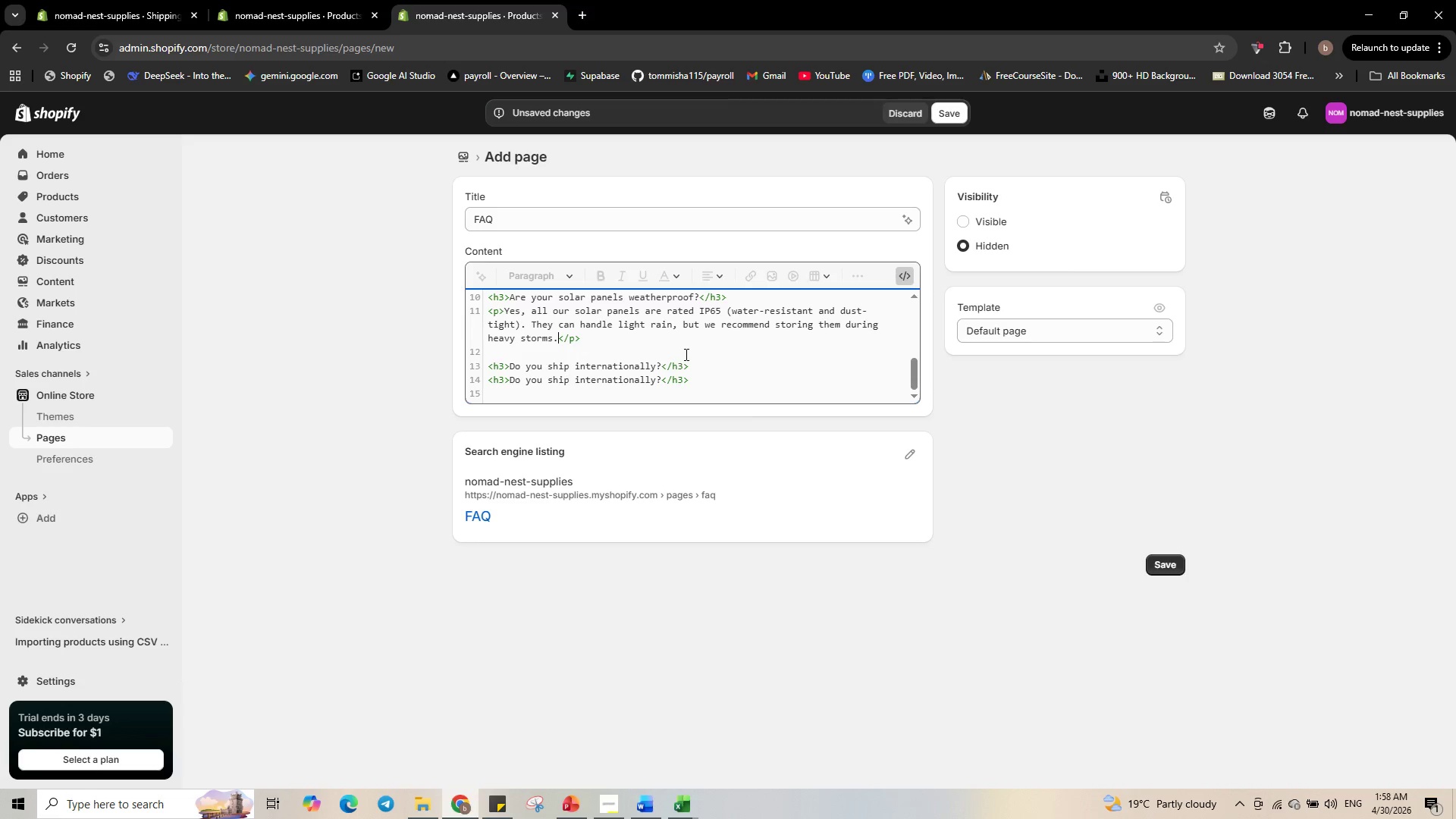 
left_click([694, 366])
 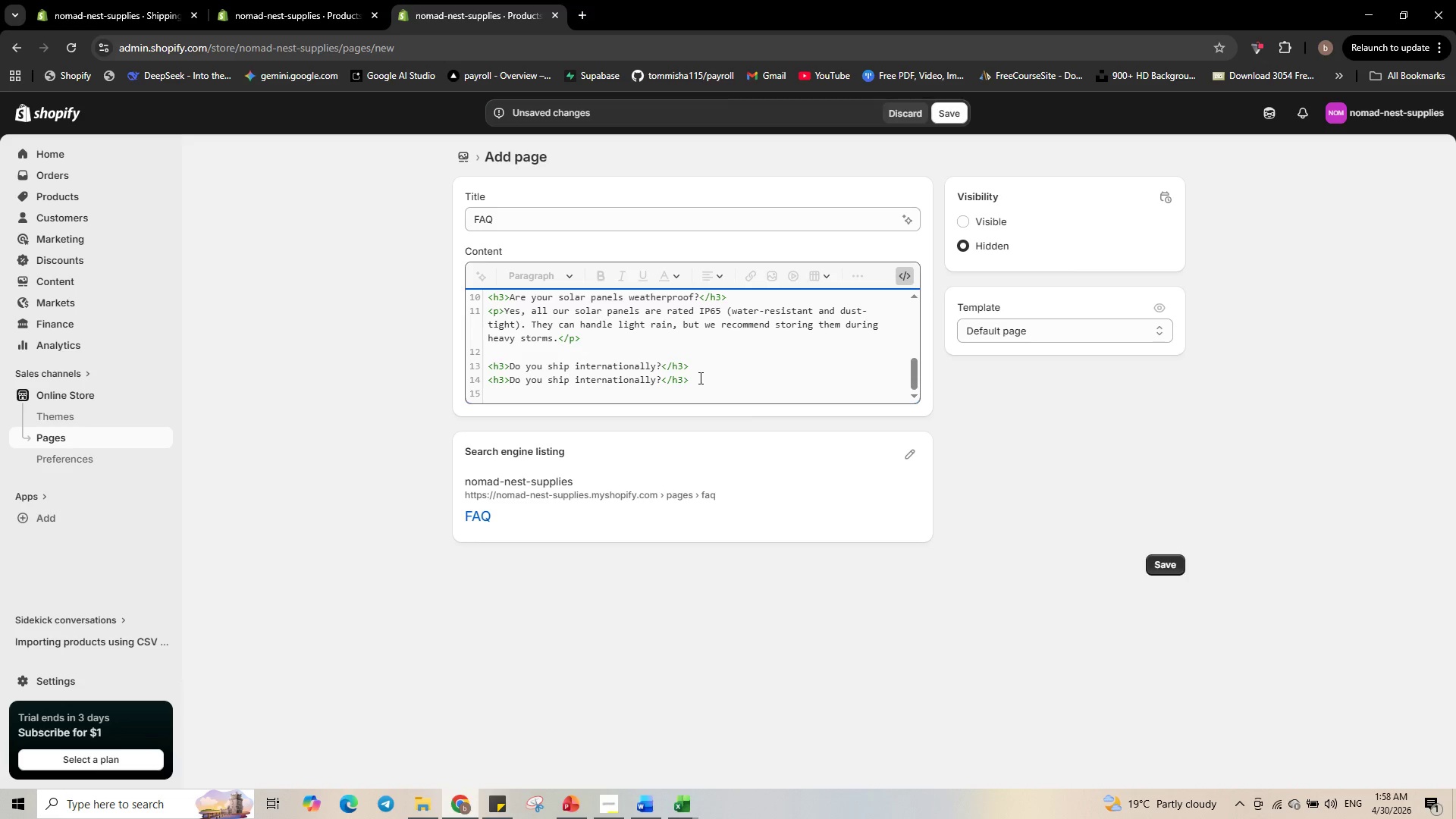 
key(Enter)
 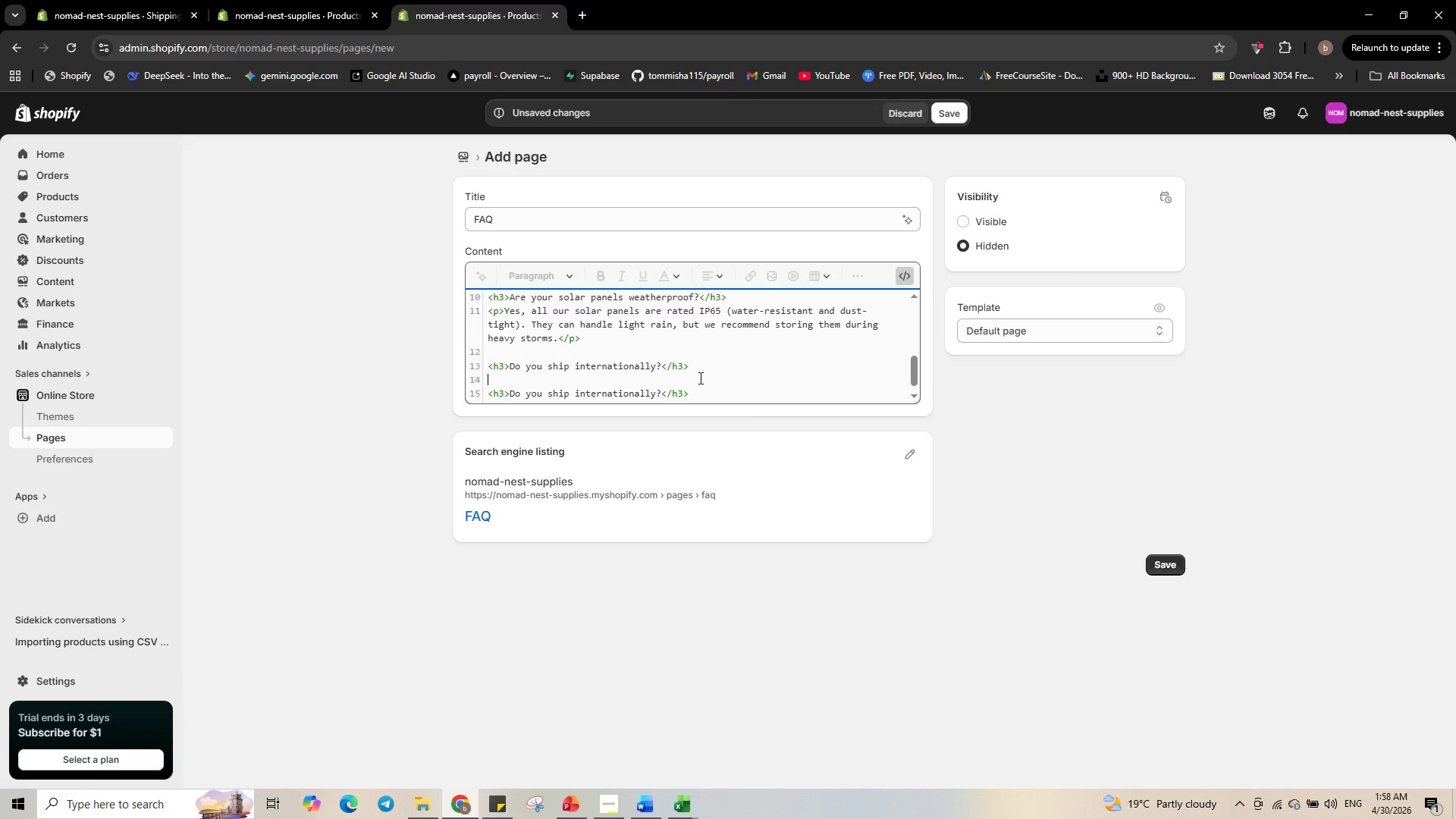 
key(Control+V)
 